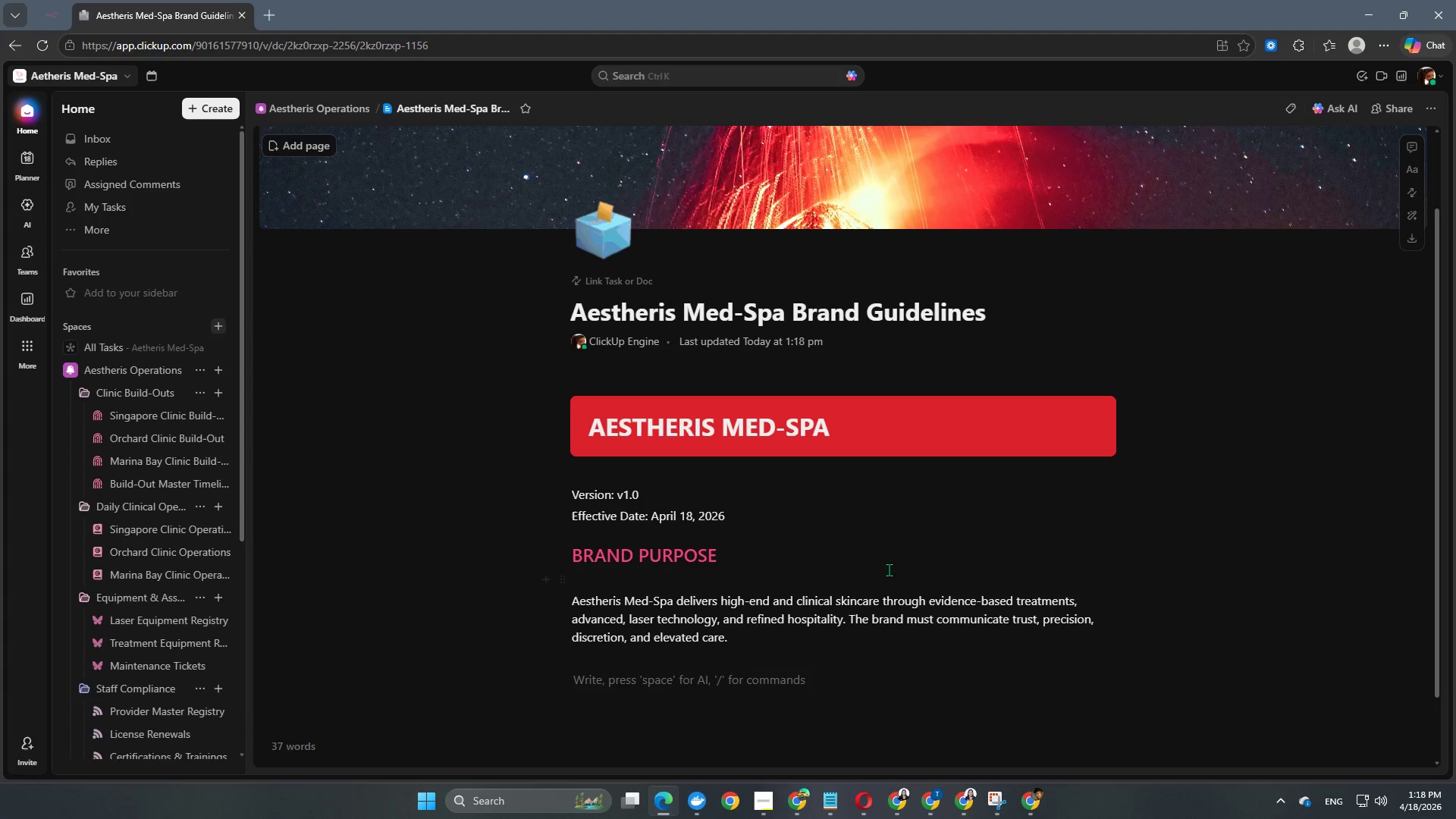 
scroll: coordinate [889, 570], scroll_direction: down, amount: 7.0
 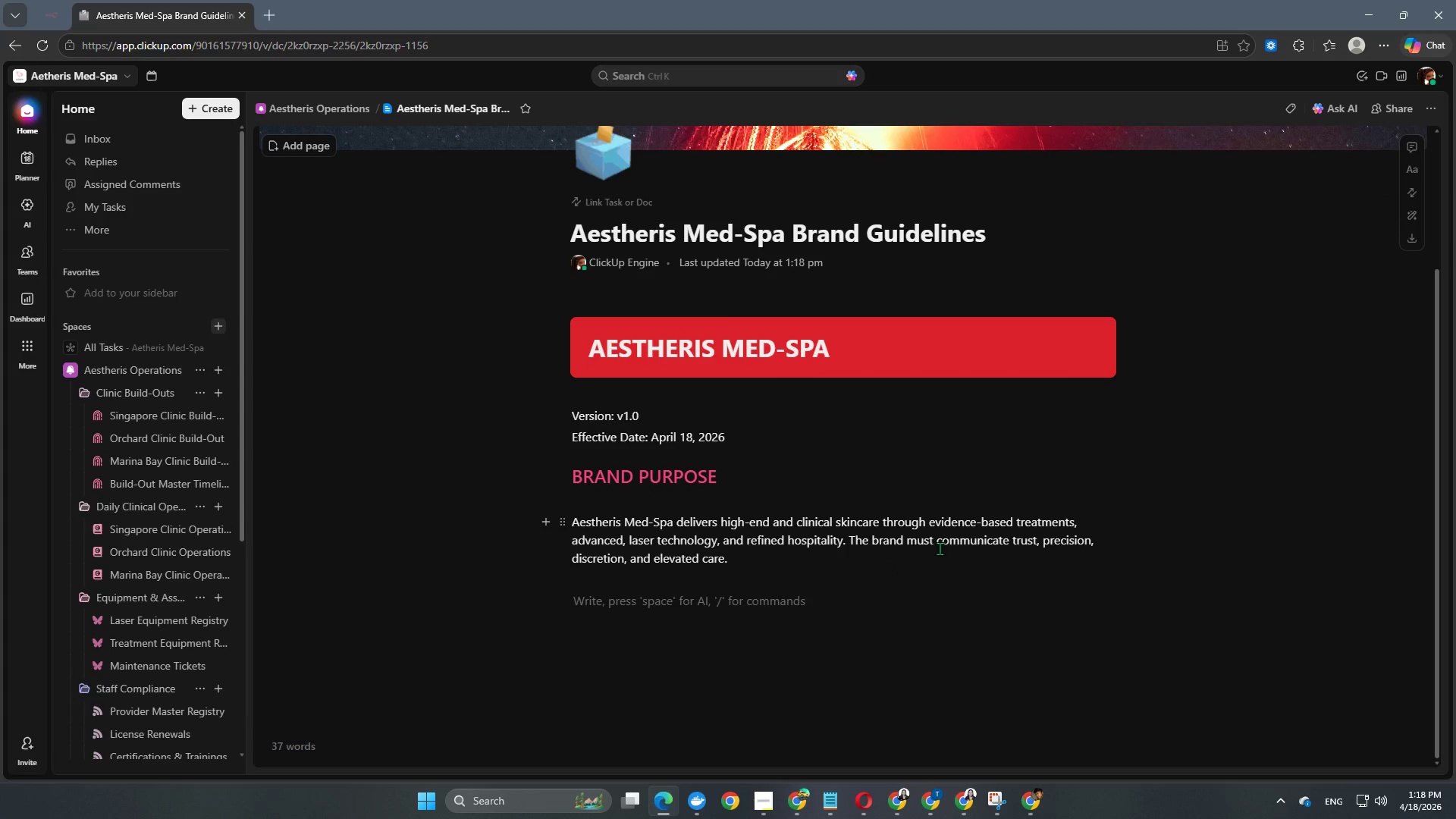 
left_click_drag(start_coordinate=[723, 475], to_coordinate=[530, 469])
 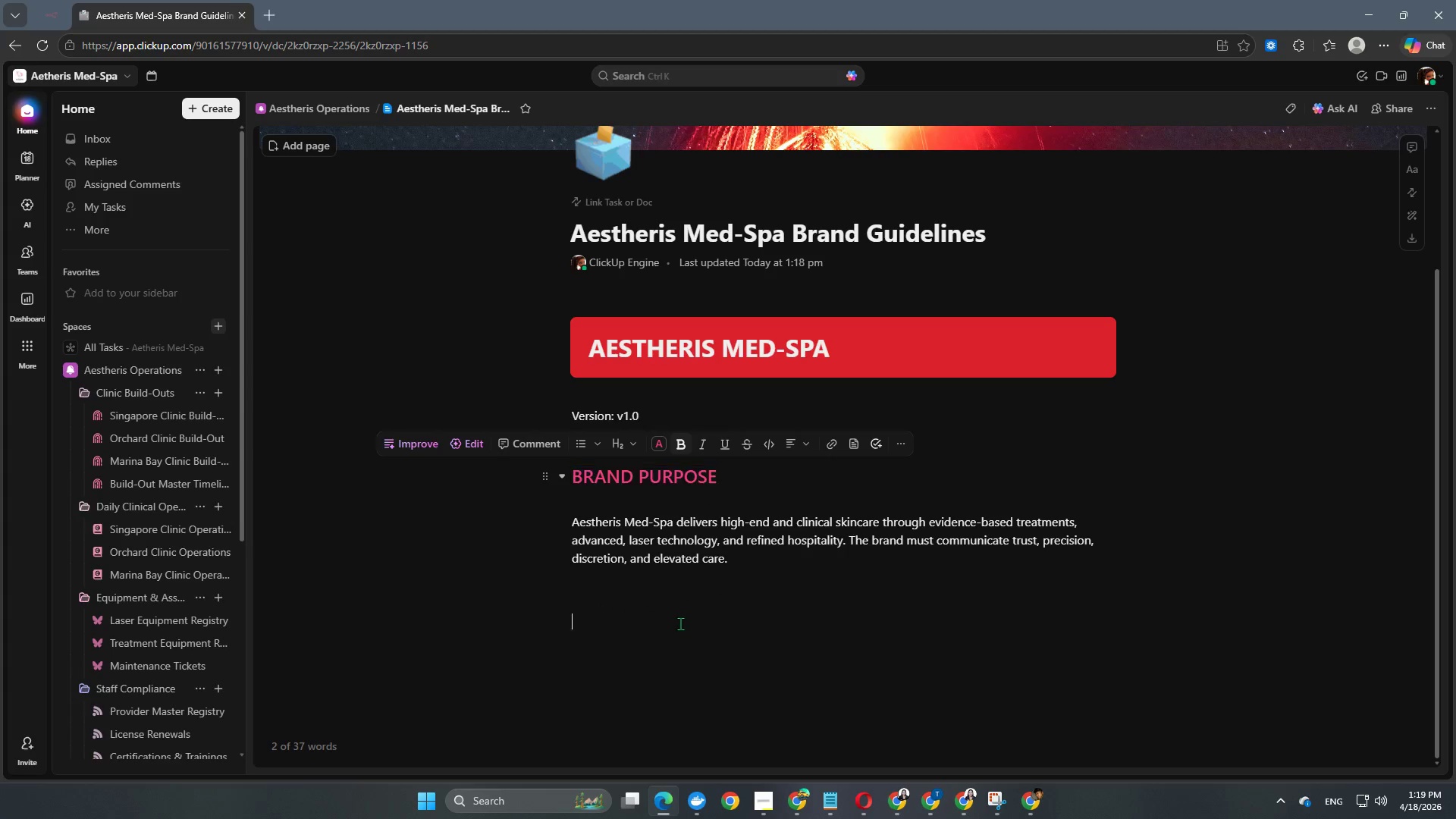 
key(Control+ControlLeft)
 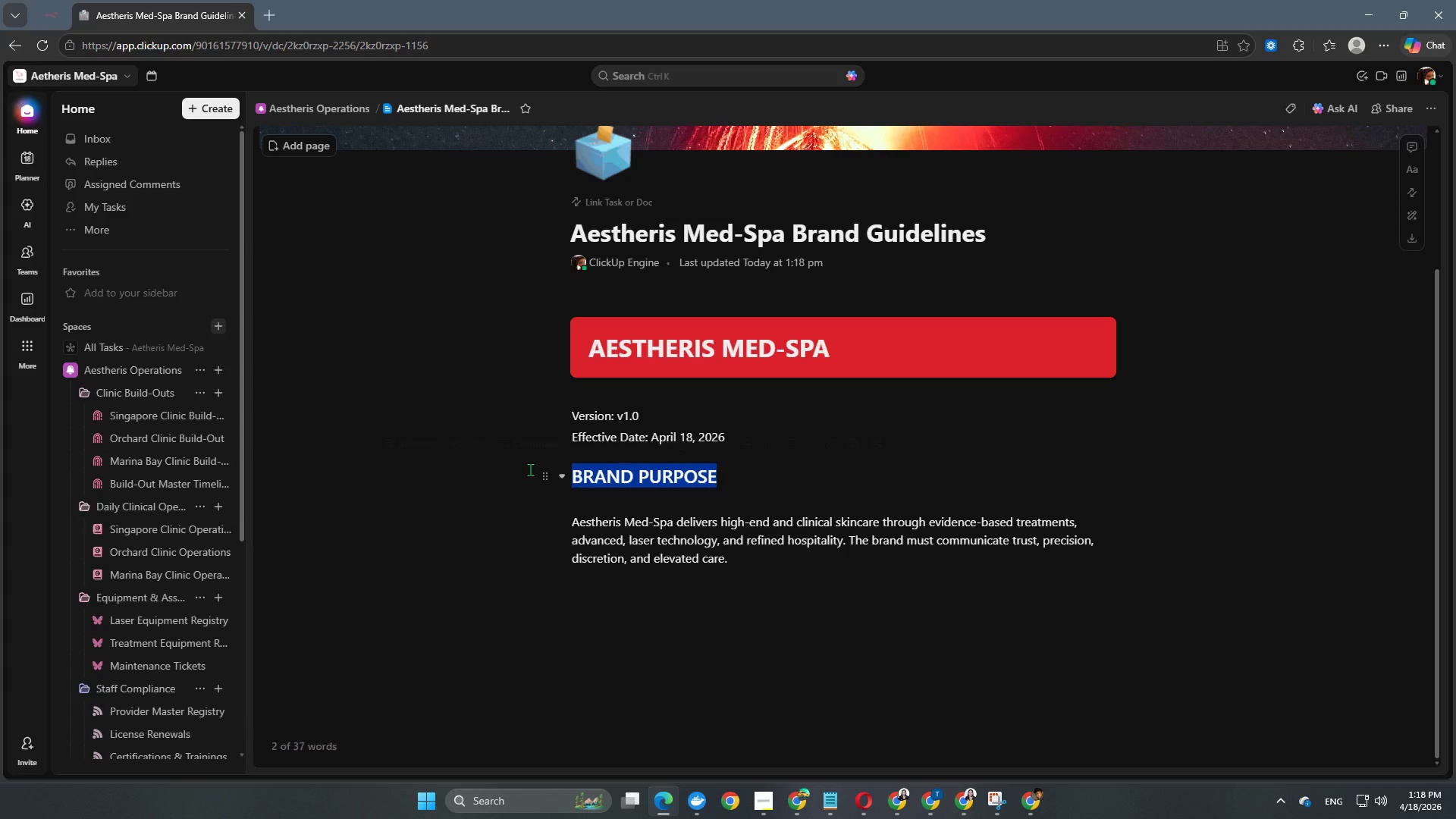 
key(Control+C)
 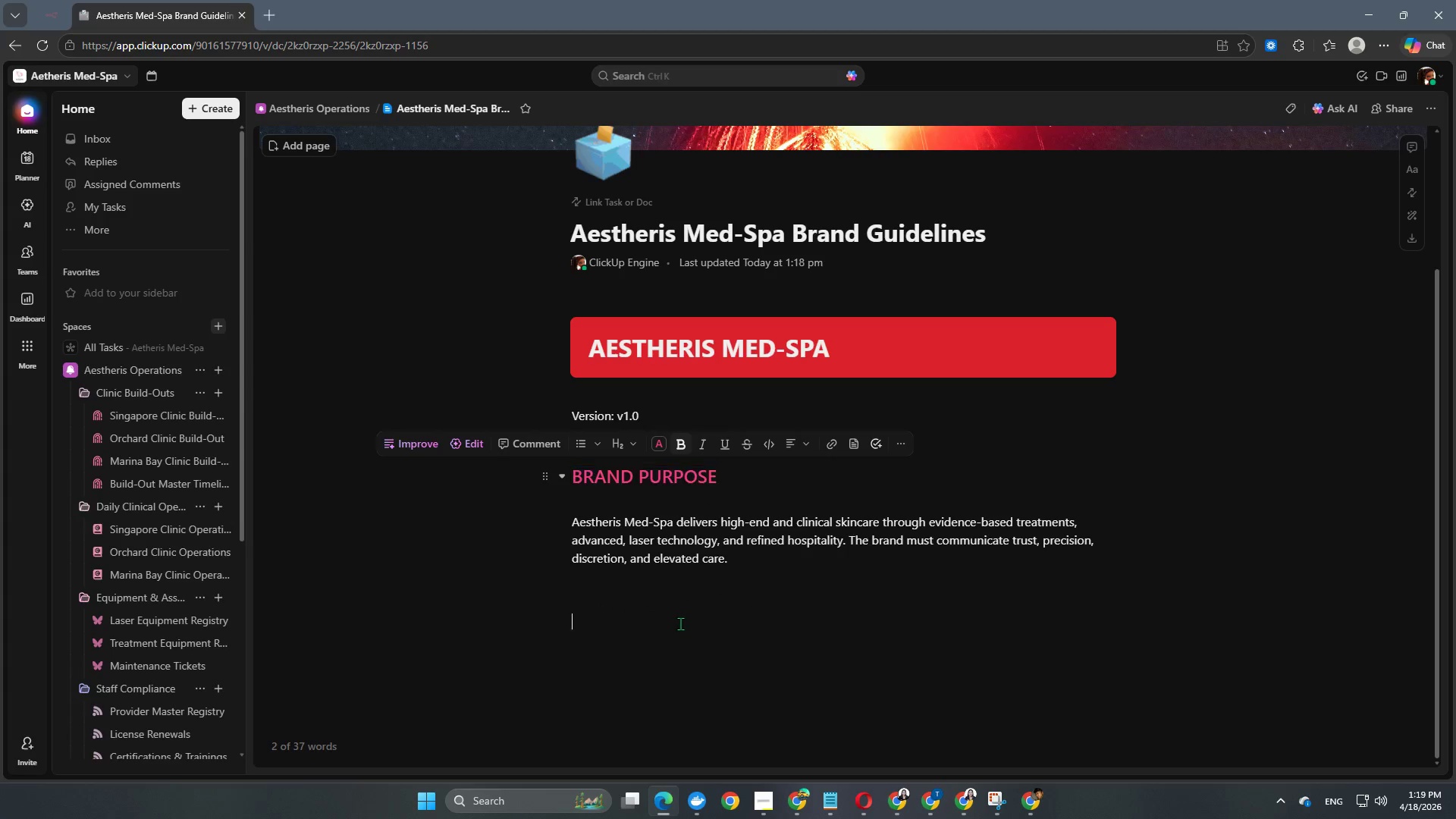 
key(Control+V)
 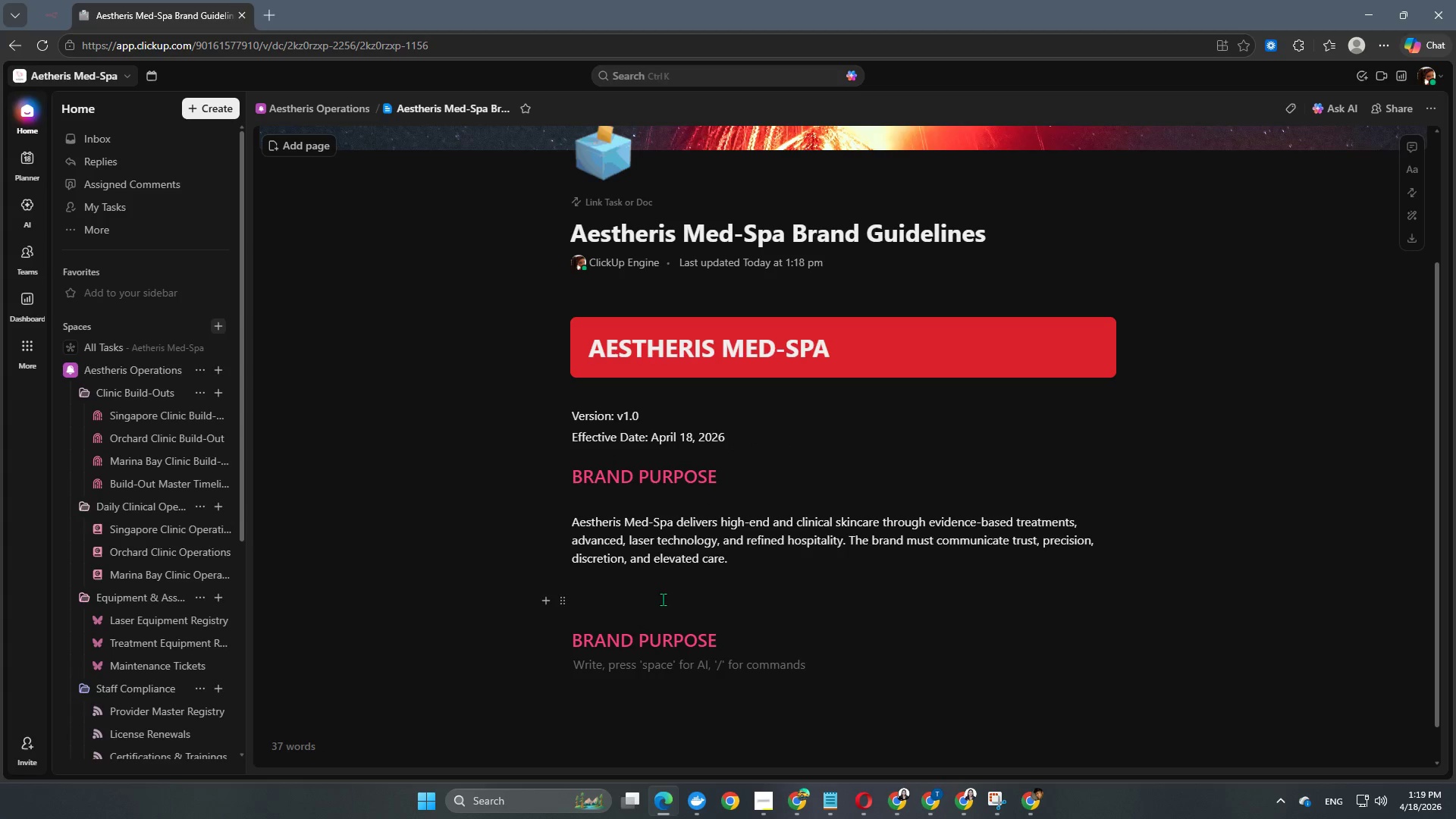 
left_click([651, 607])
 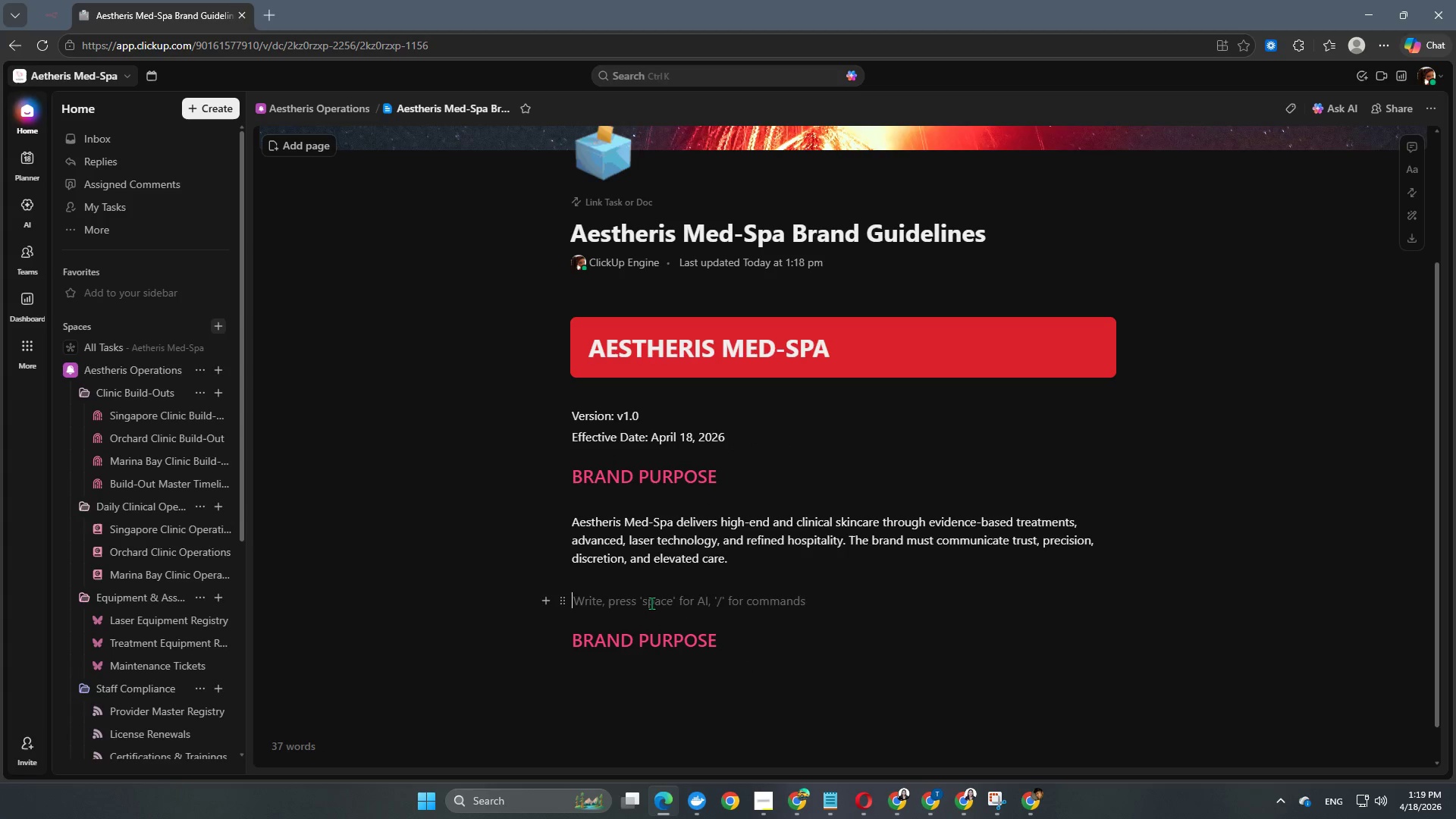 
key(Backspace)
 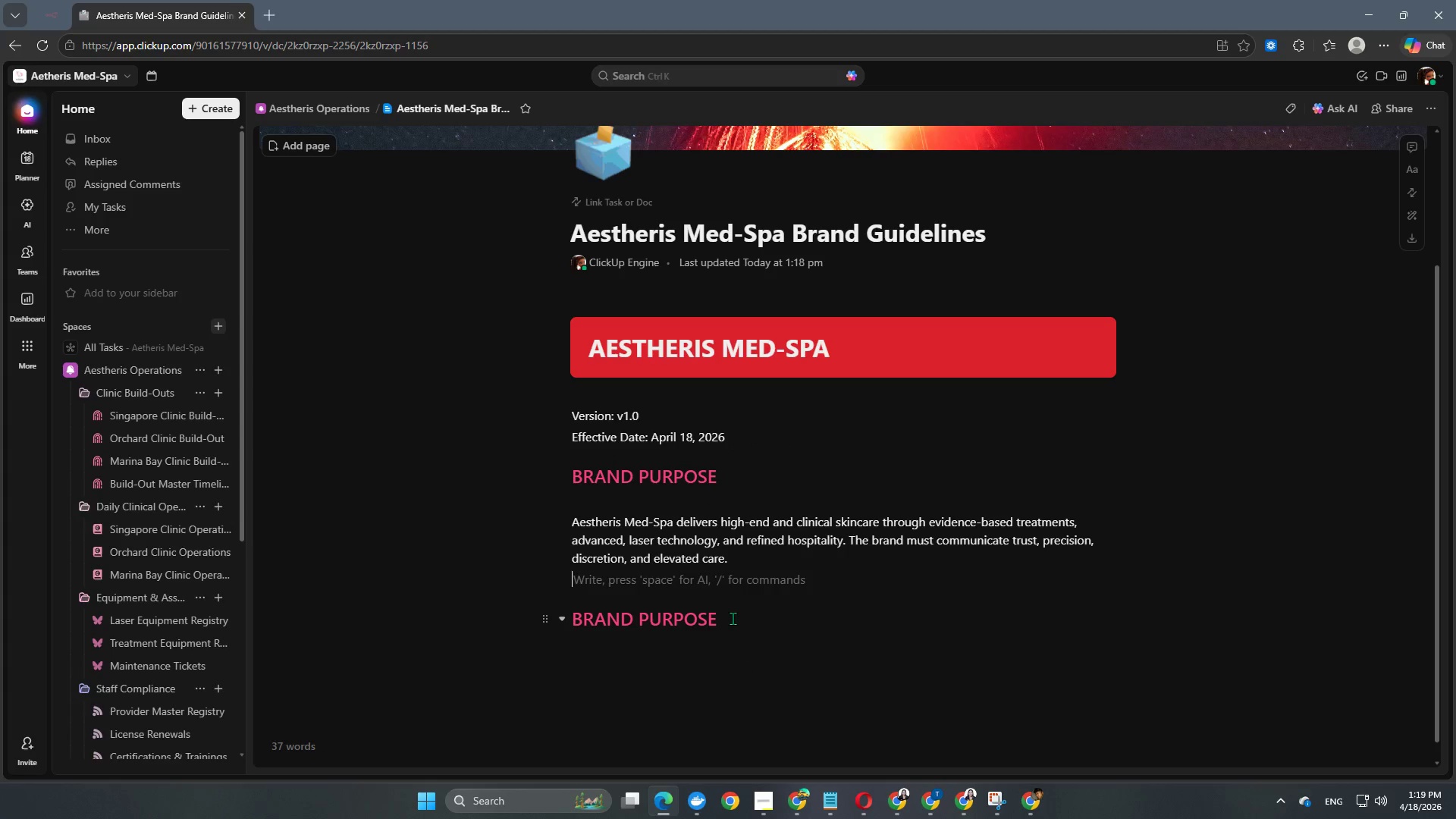 
left_click_drag(start_coordinate=[733, 618], to_coordinate=[648, 618])
 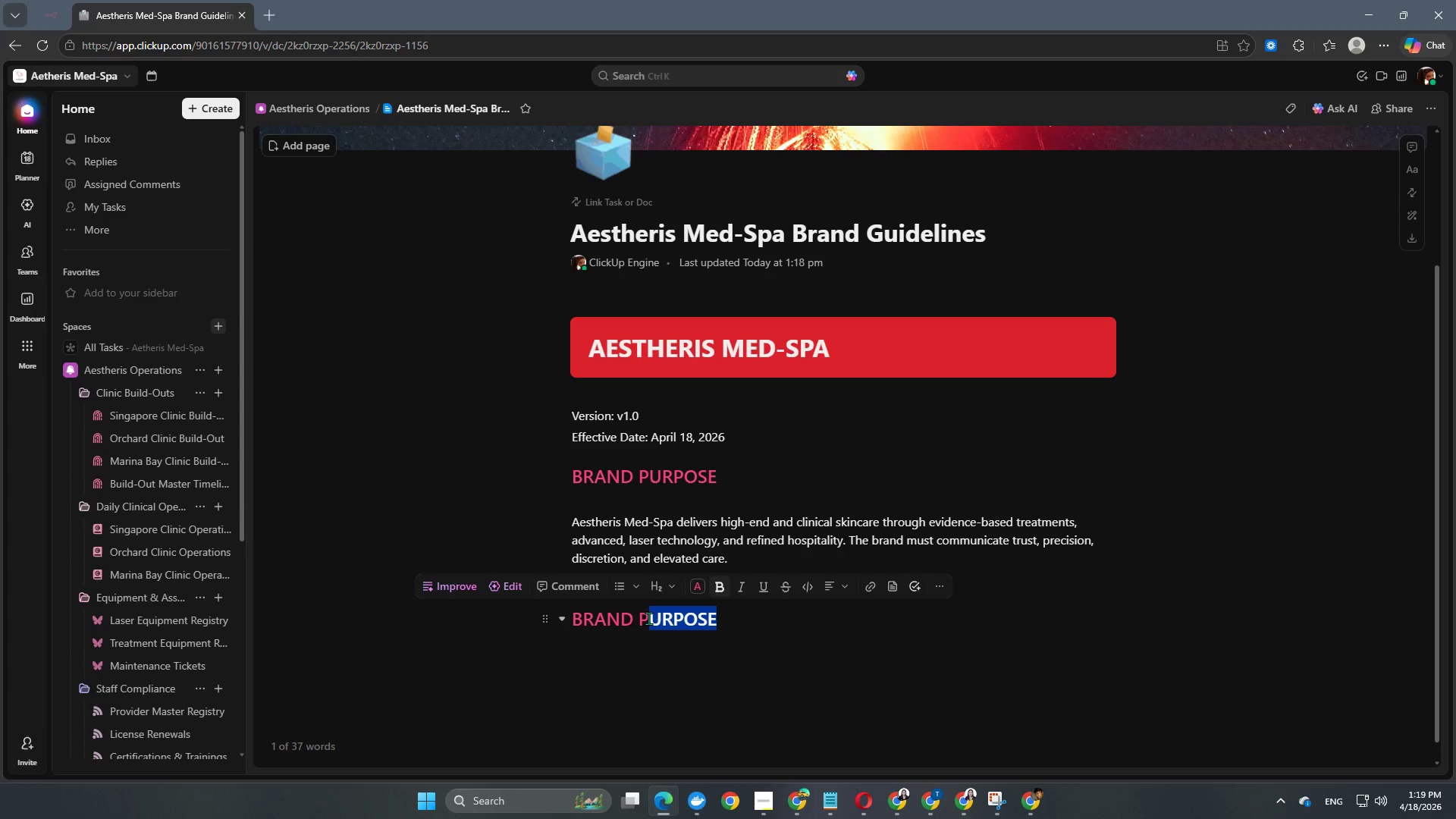 
type(OSITIONING)
 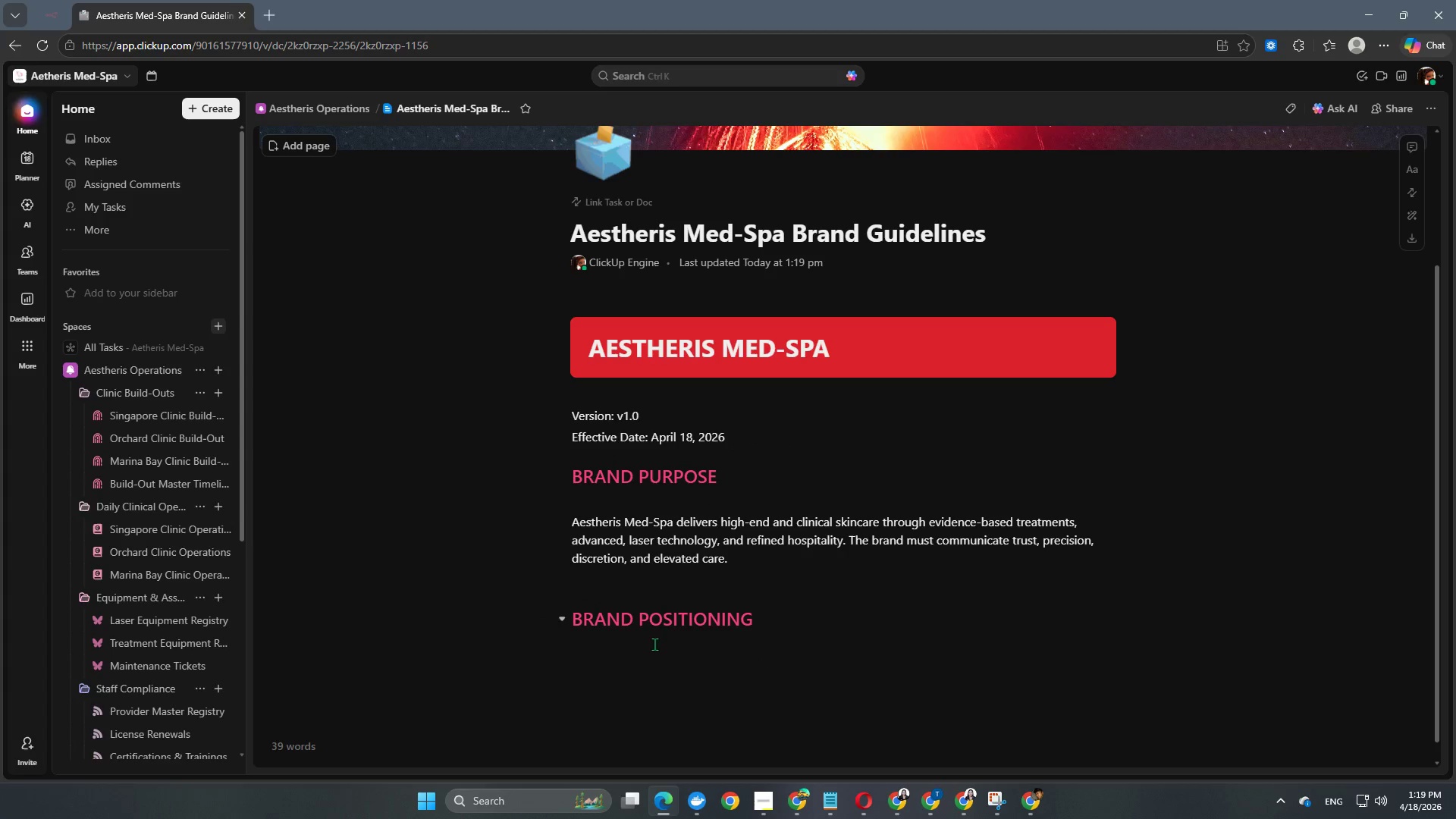 
left_click([646, 679])
 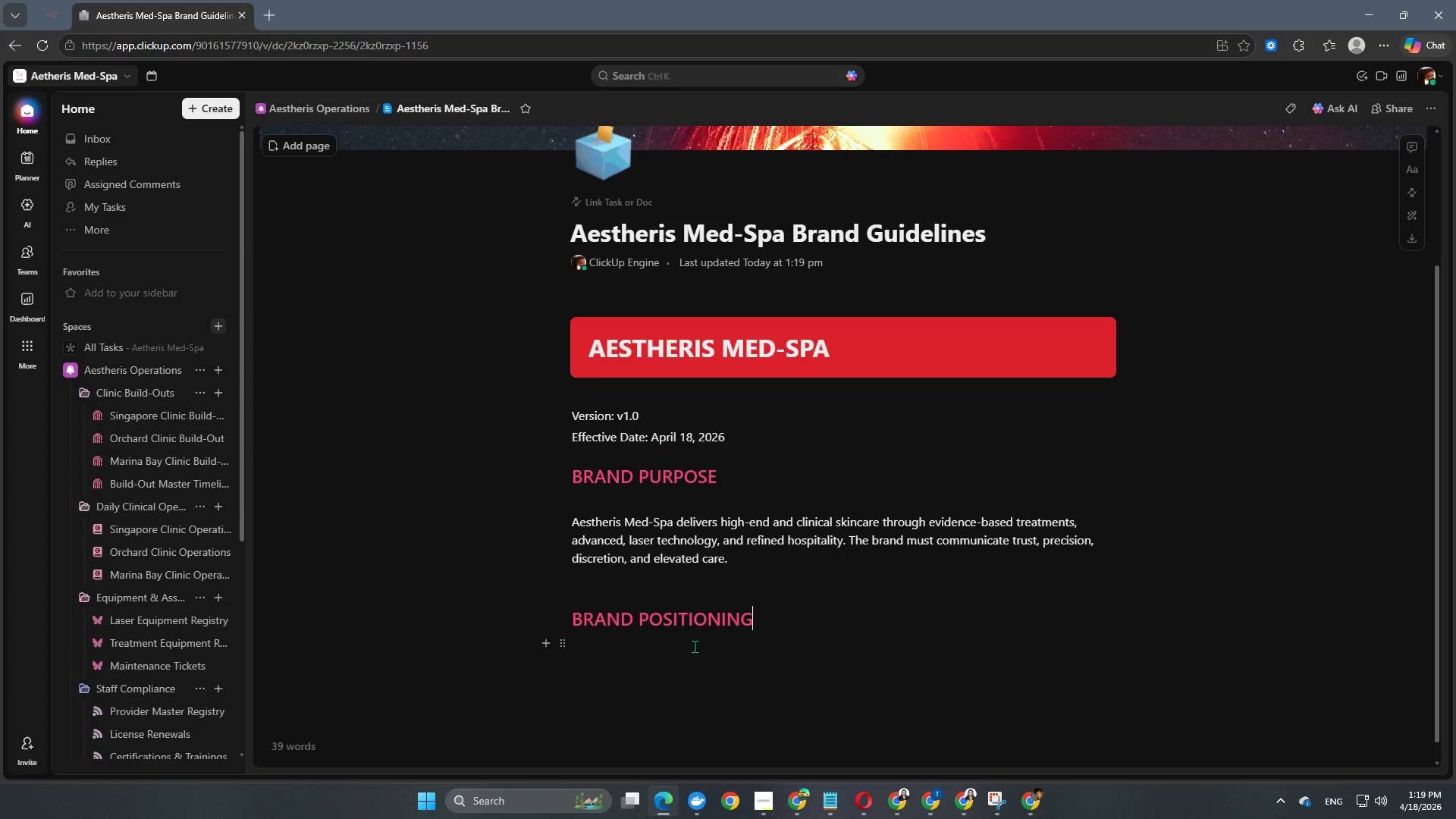 
key(Enter)
 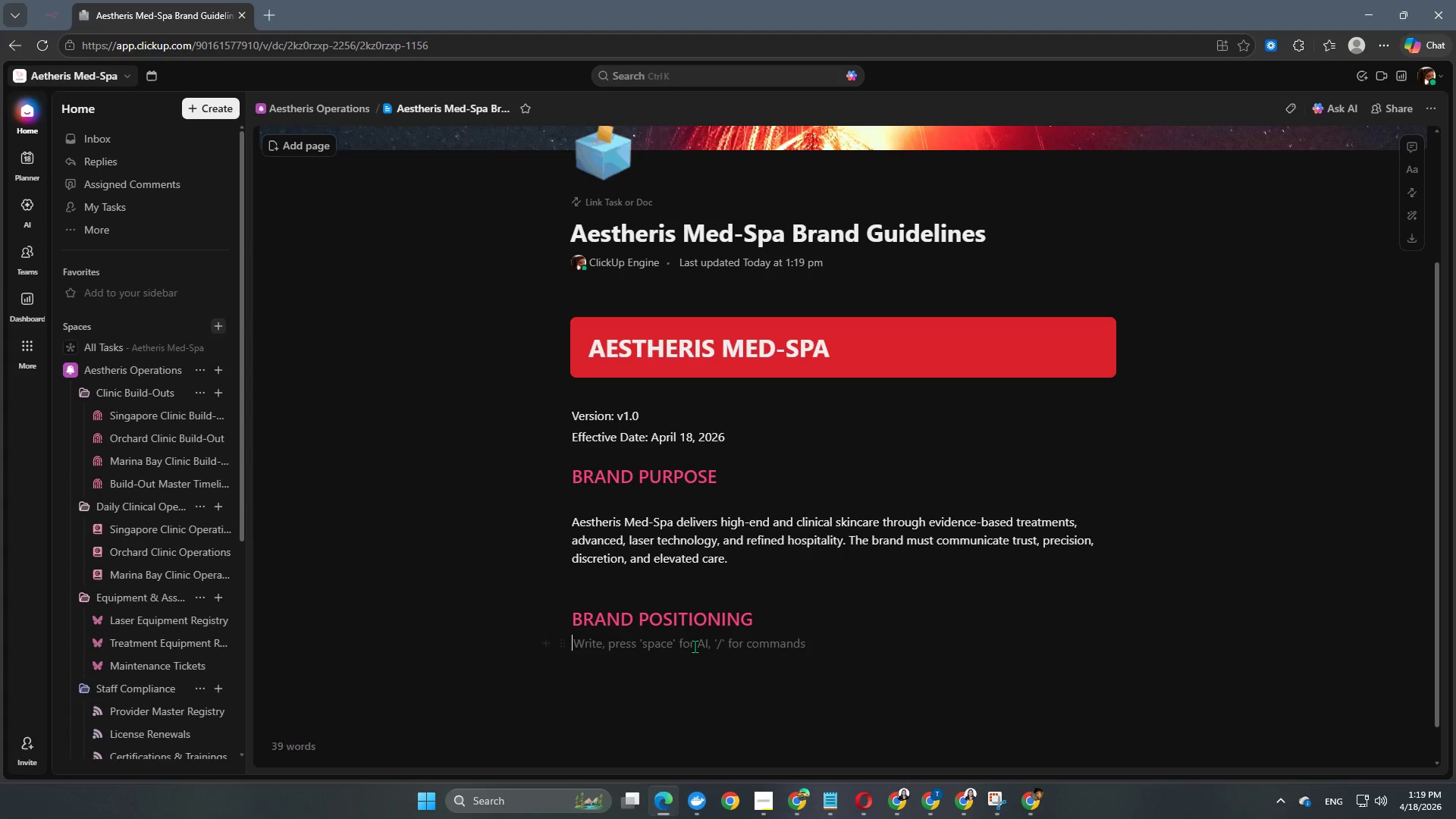 
key(Enter)
 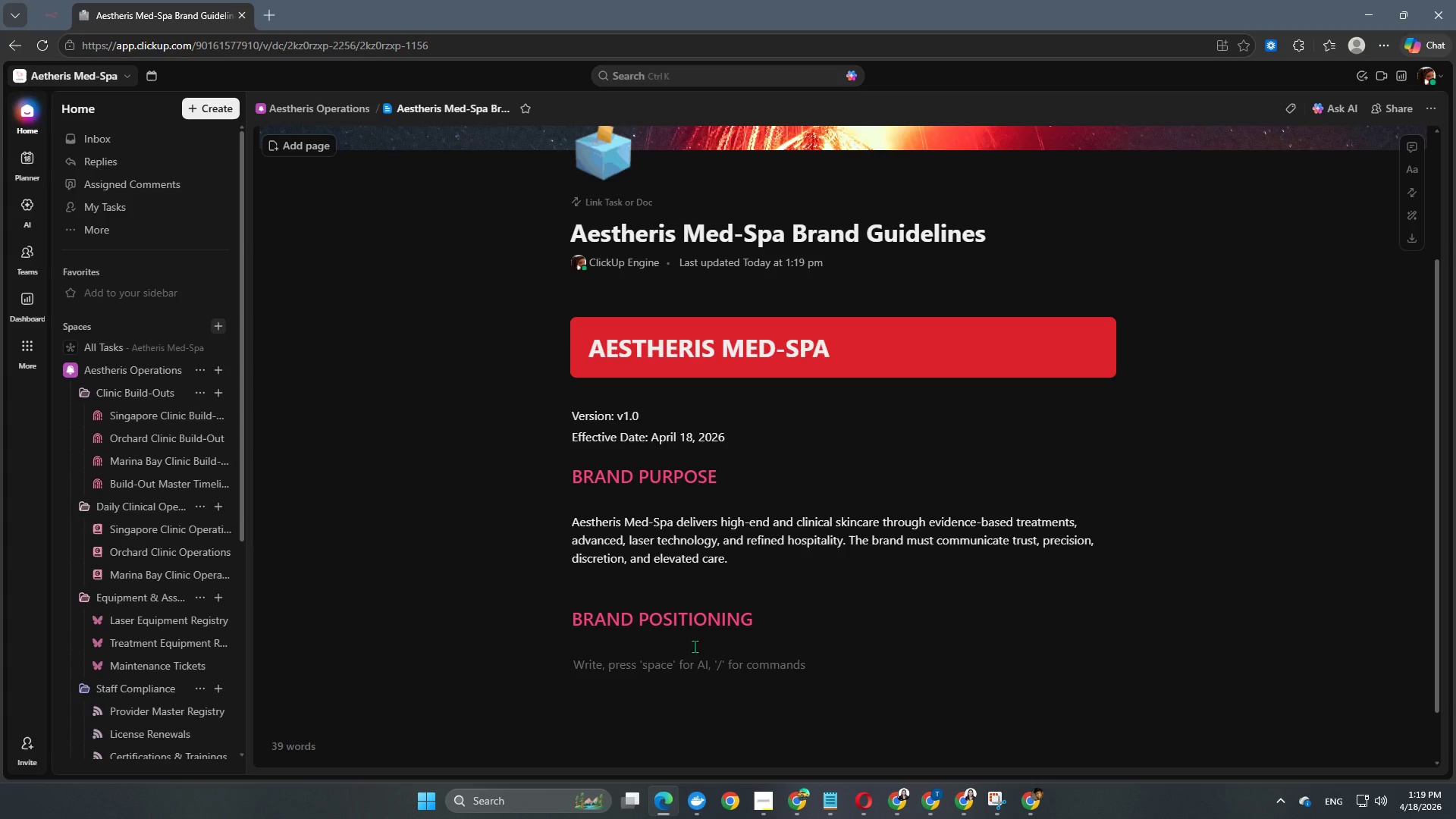 
scroll: coordinate [695, 473], scroll_direction: down, amount: 6.0
 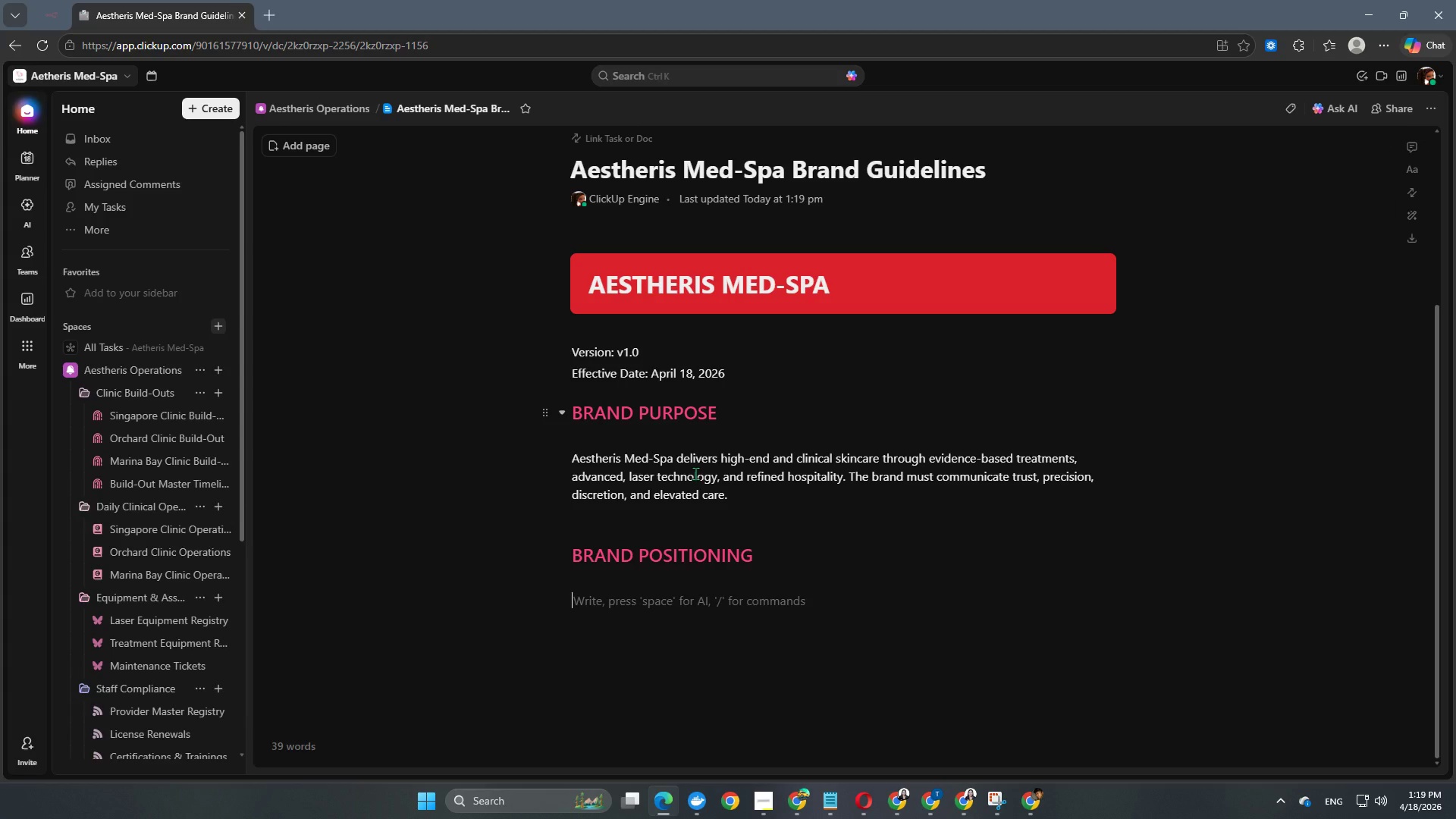 
wait(6.65)
 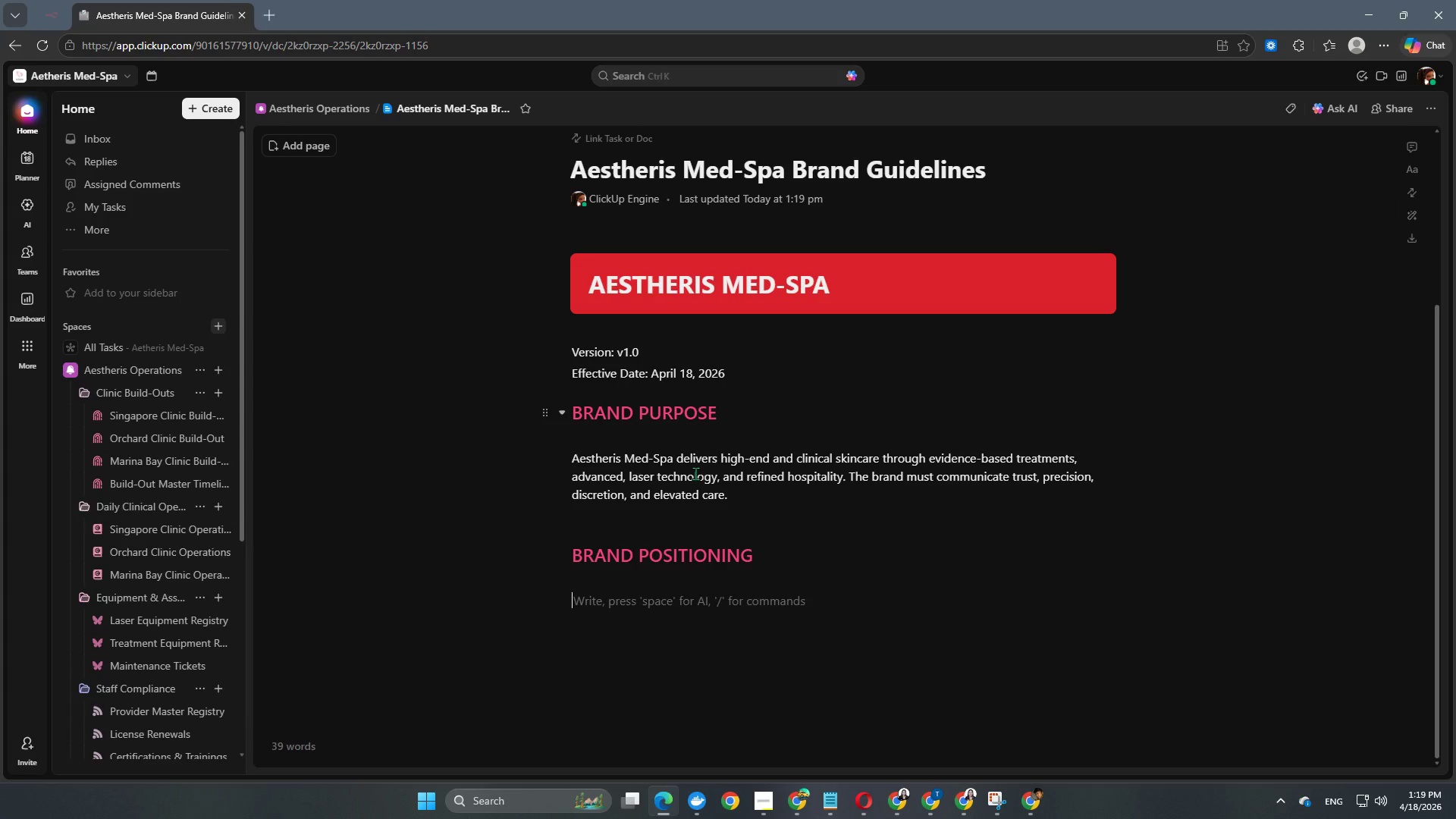 
left_click_drag(start_coordinate=[724, 419], to_coordinate=[563, 414])
 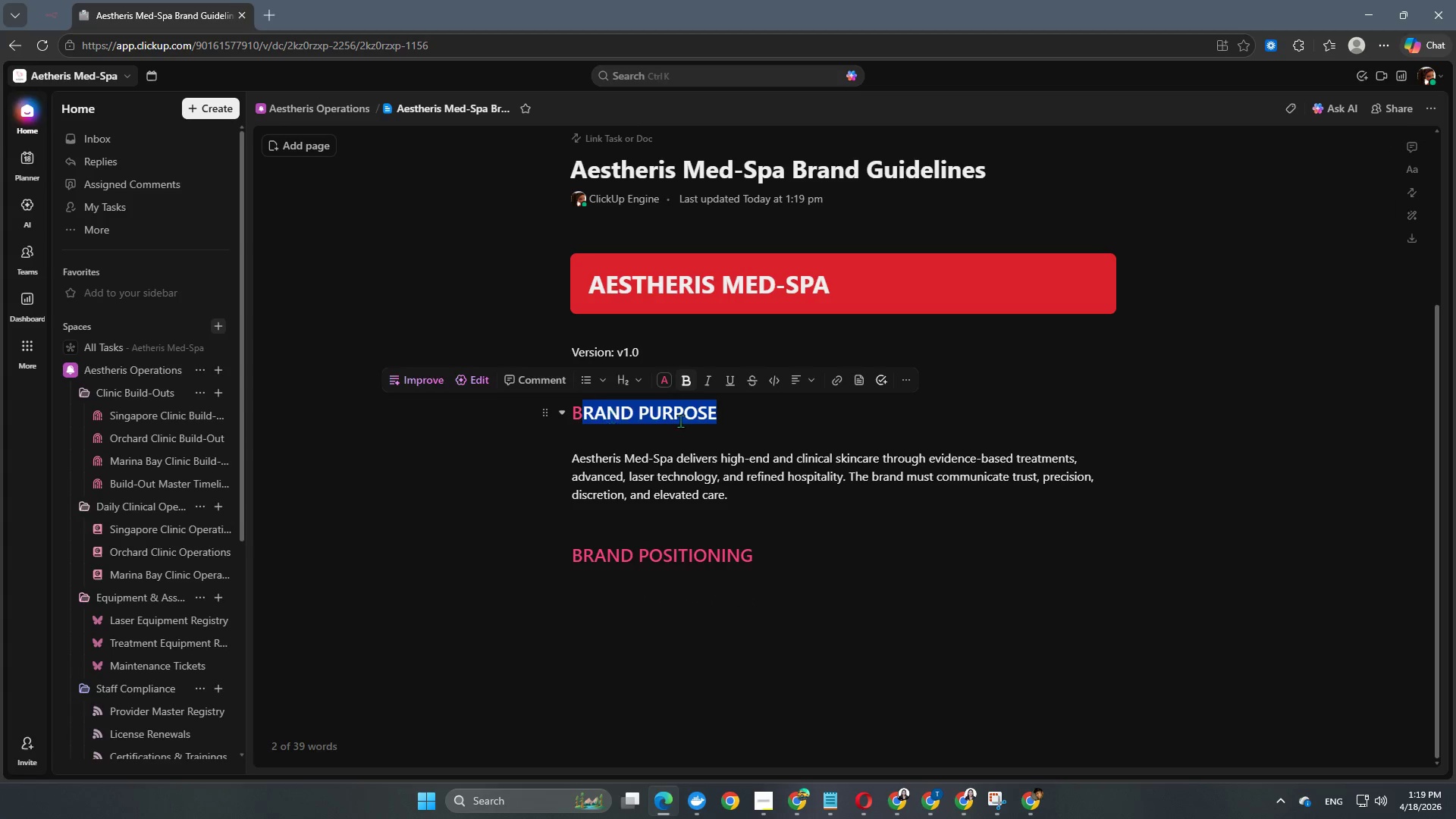 
left_click([715, 427])
 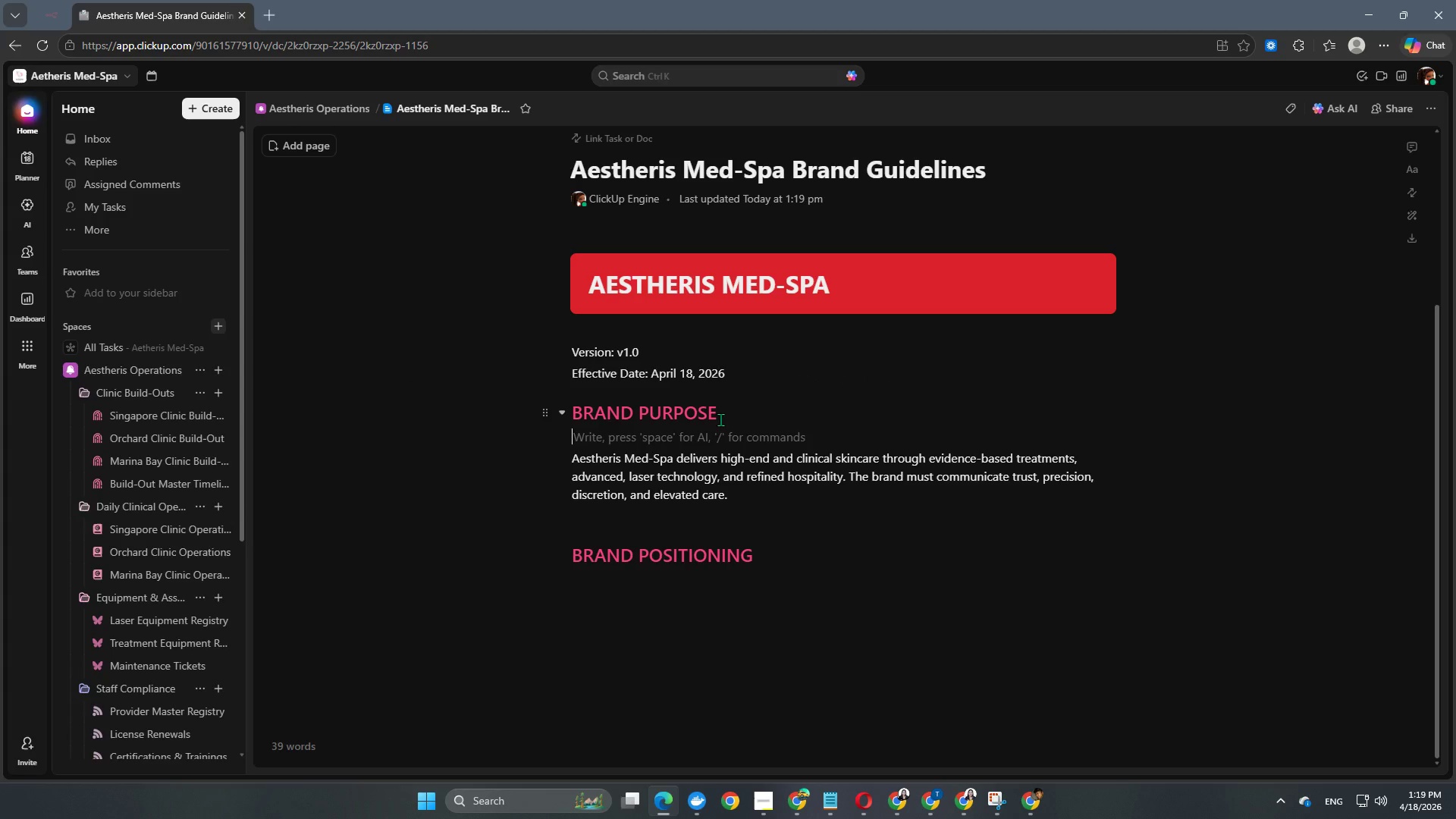 
left_click_drag(start_coordinate=[720, 419], to_coordinate=[565, 401])
 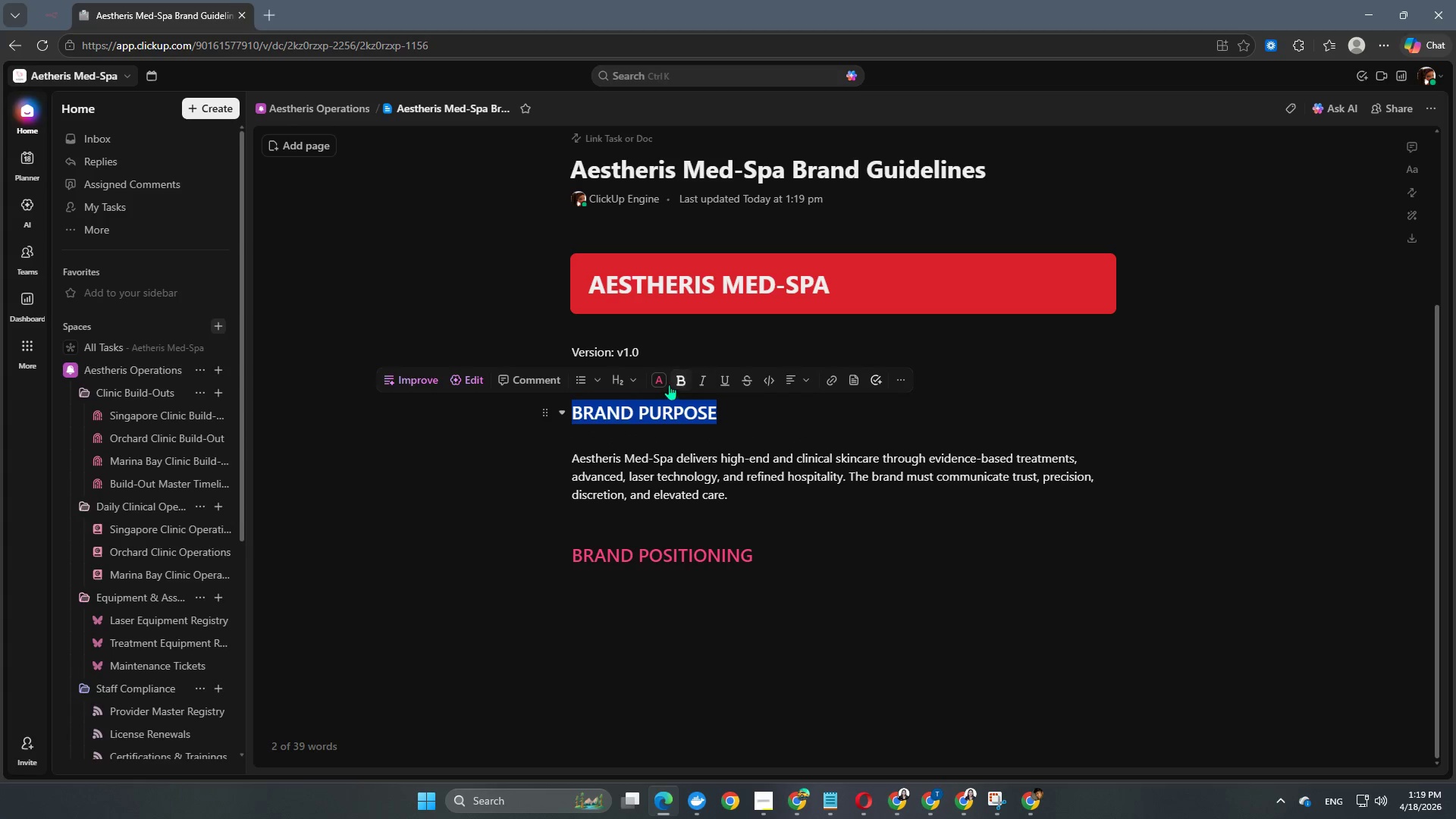 
left_click([657, 381])
 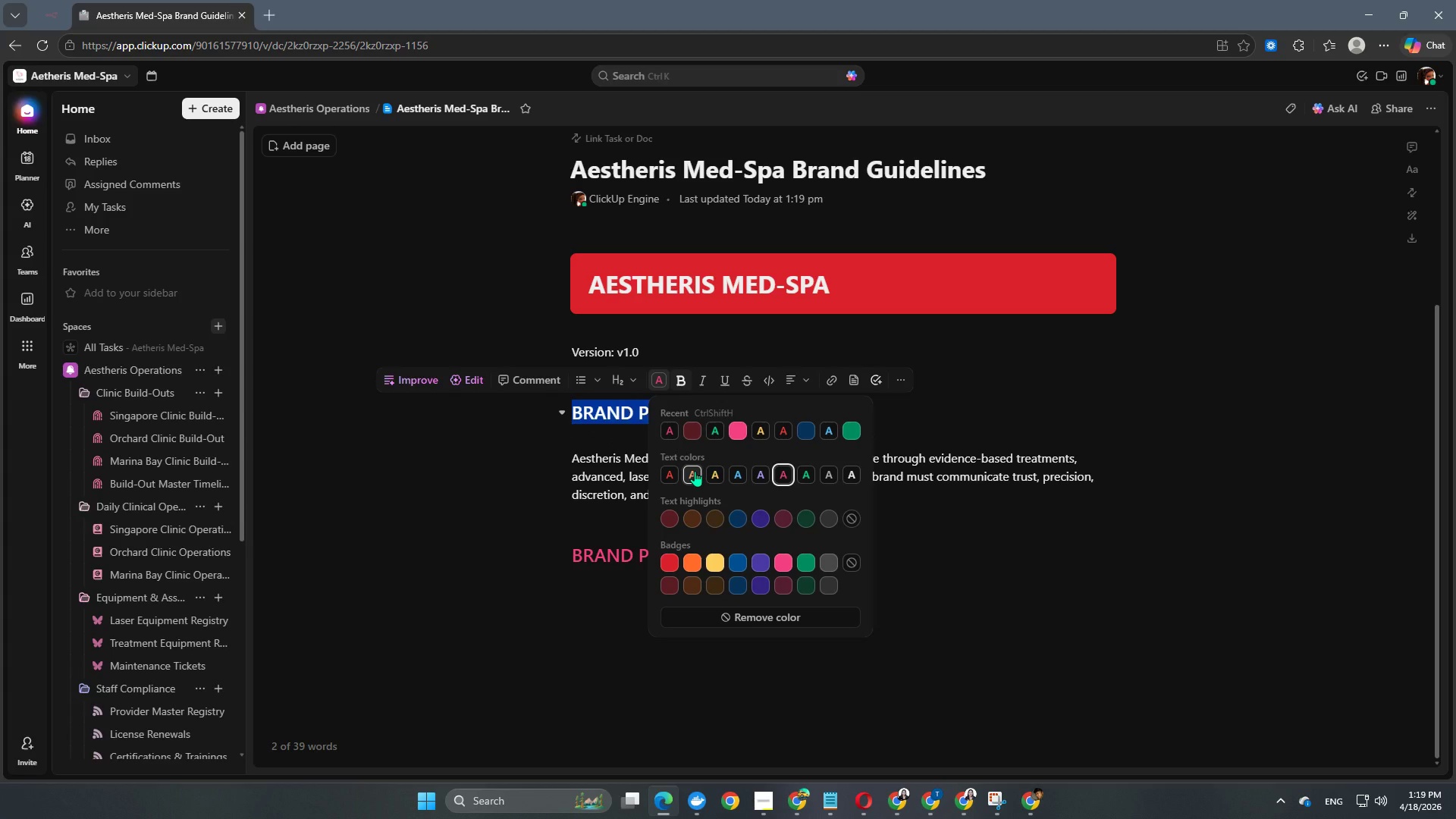 
wait(8.26)
 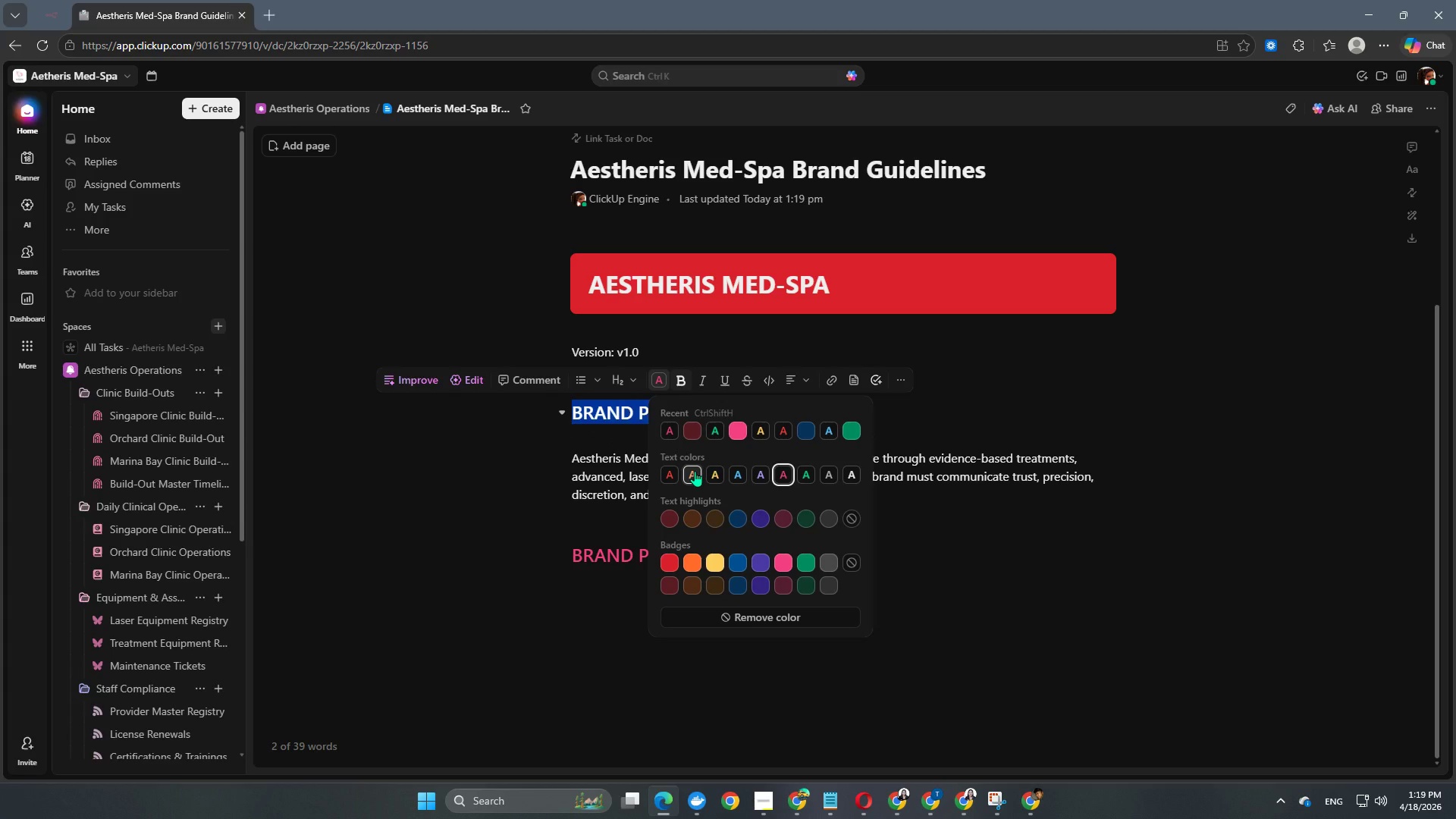 
left_click([668, 475])
 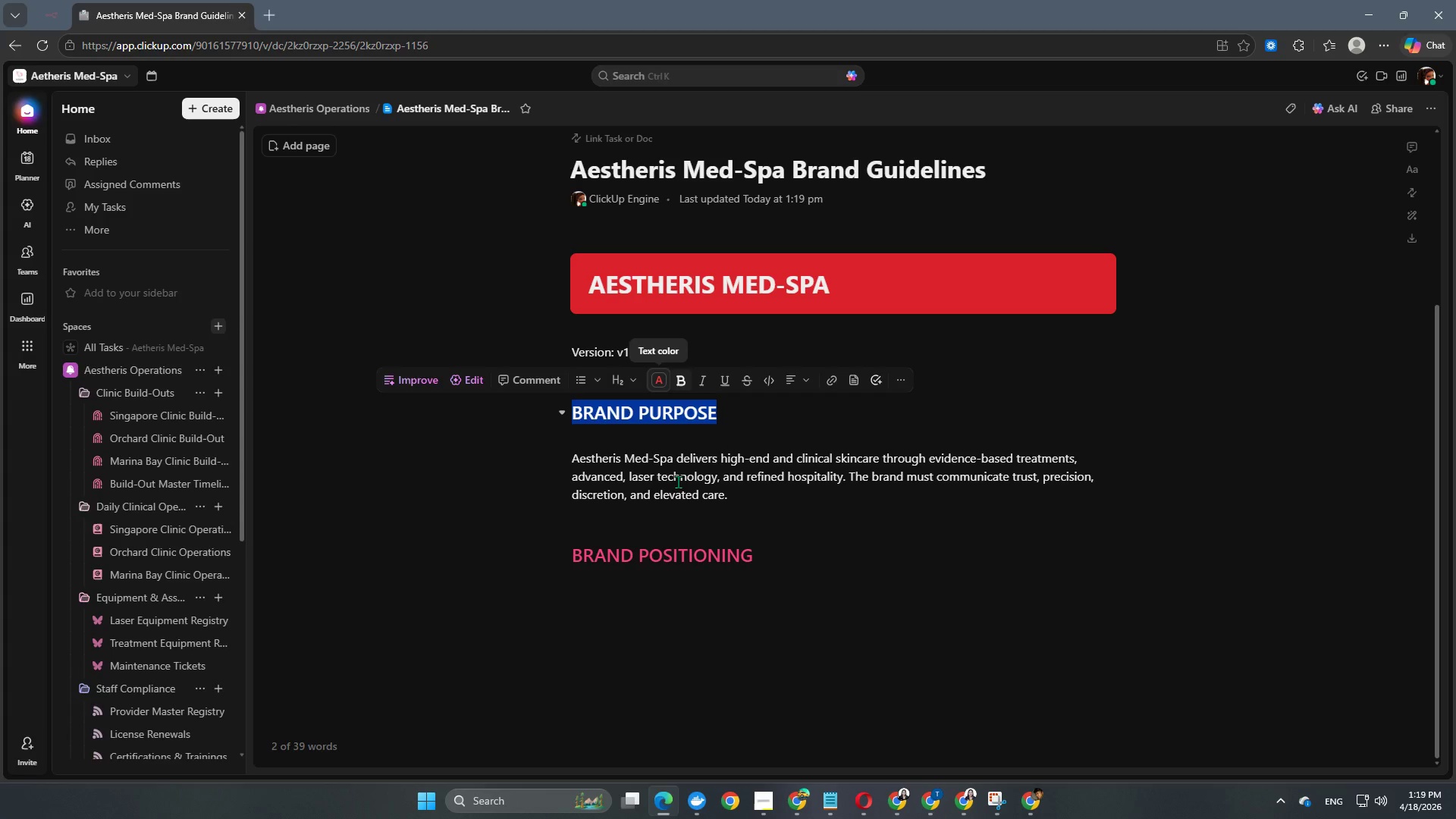 
left_click([762, 526])
 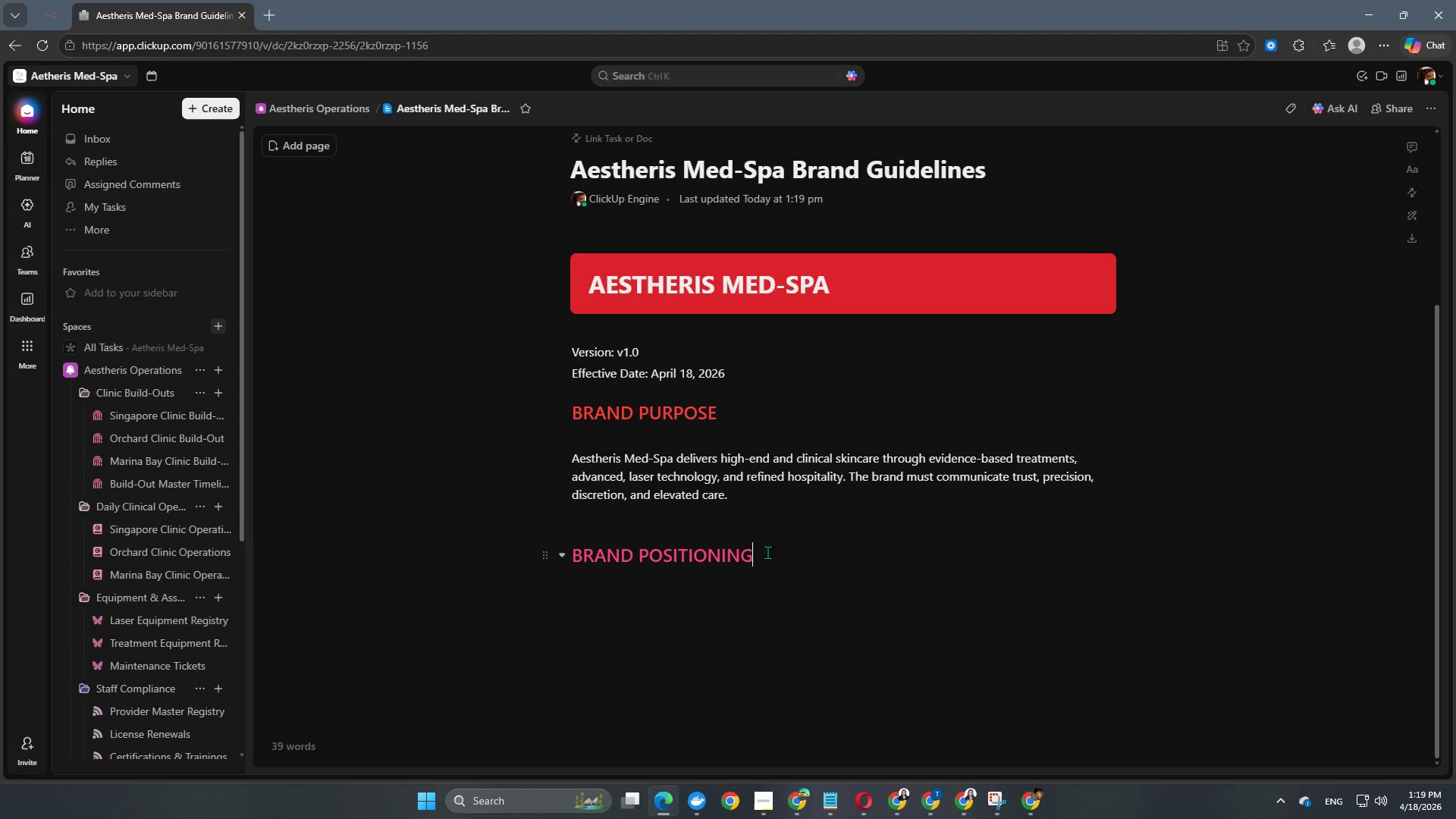 
left_click_drag(start_coordinate=[774, 555], to_coordinate=[538, 532])
 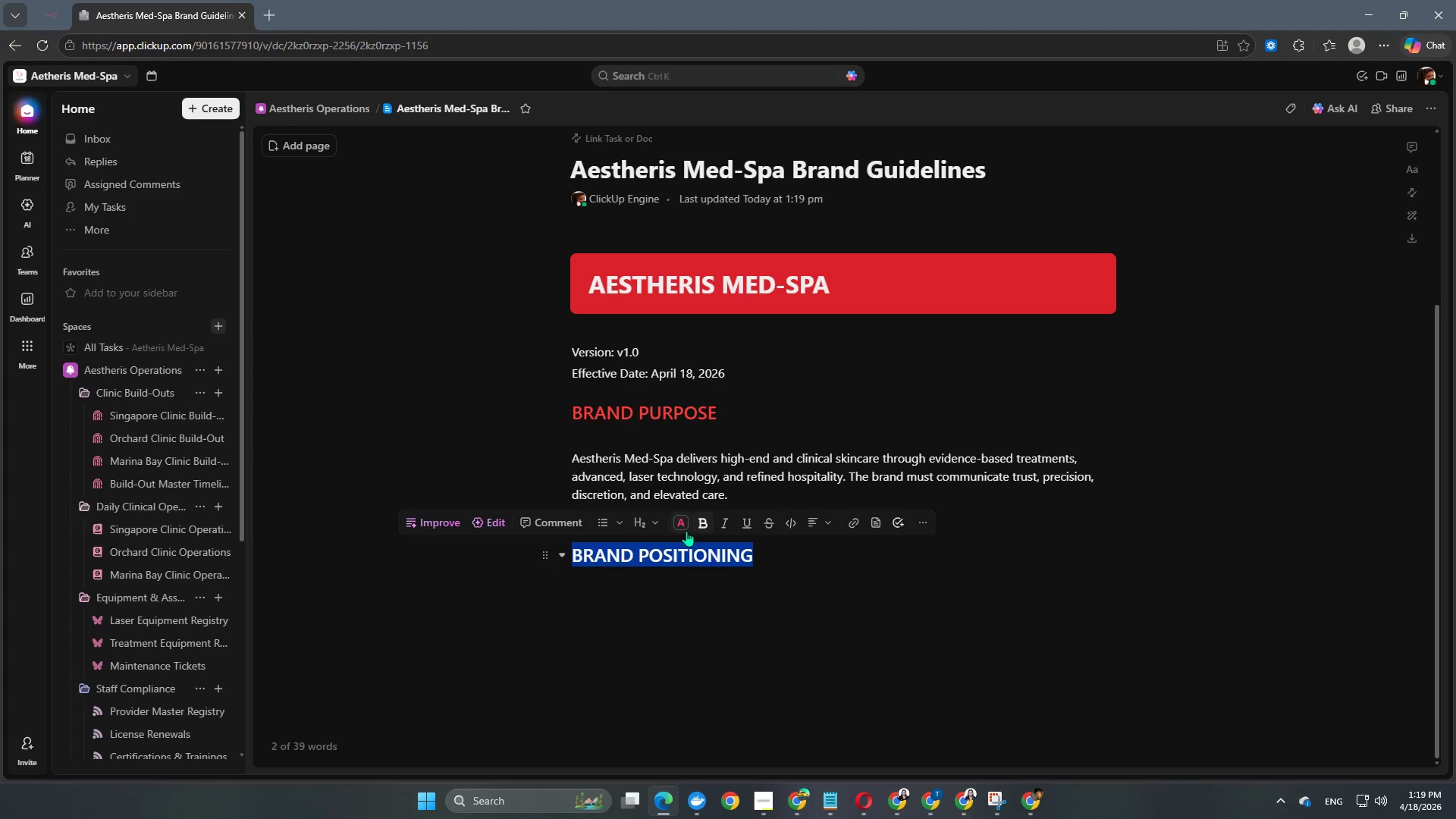 
left_click([684, 529])
 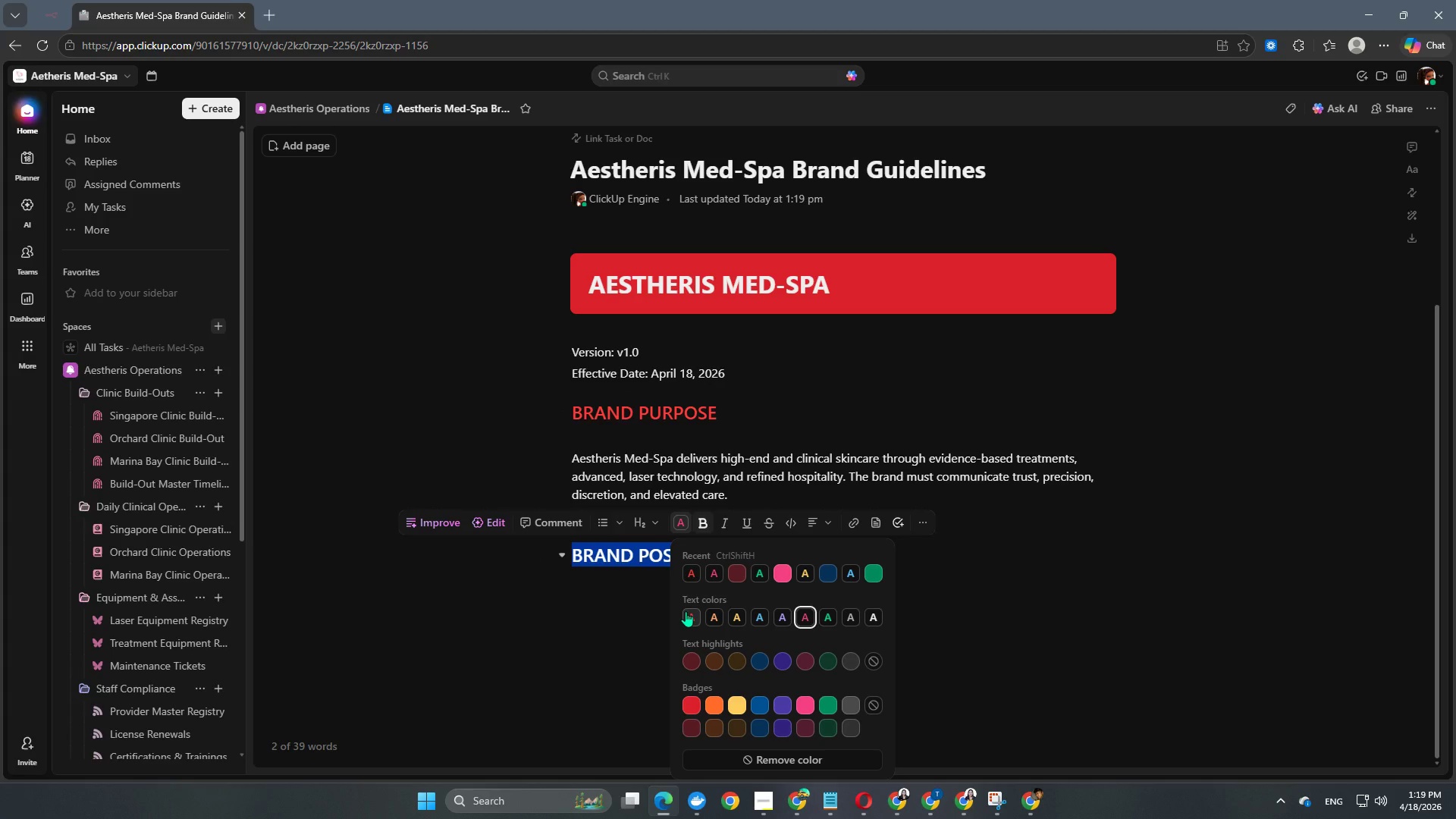 
left_click([686, 611])
 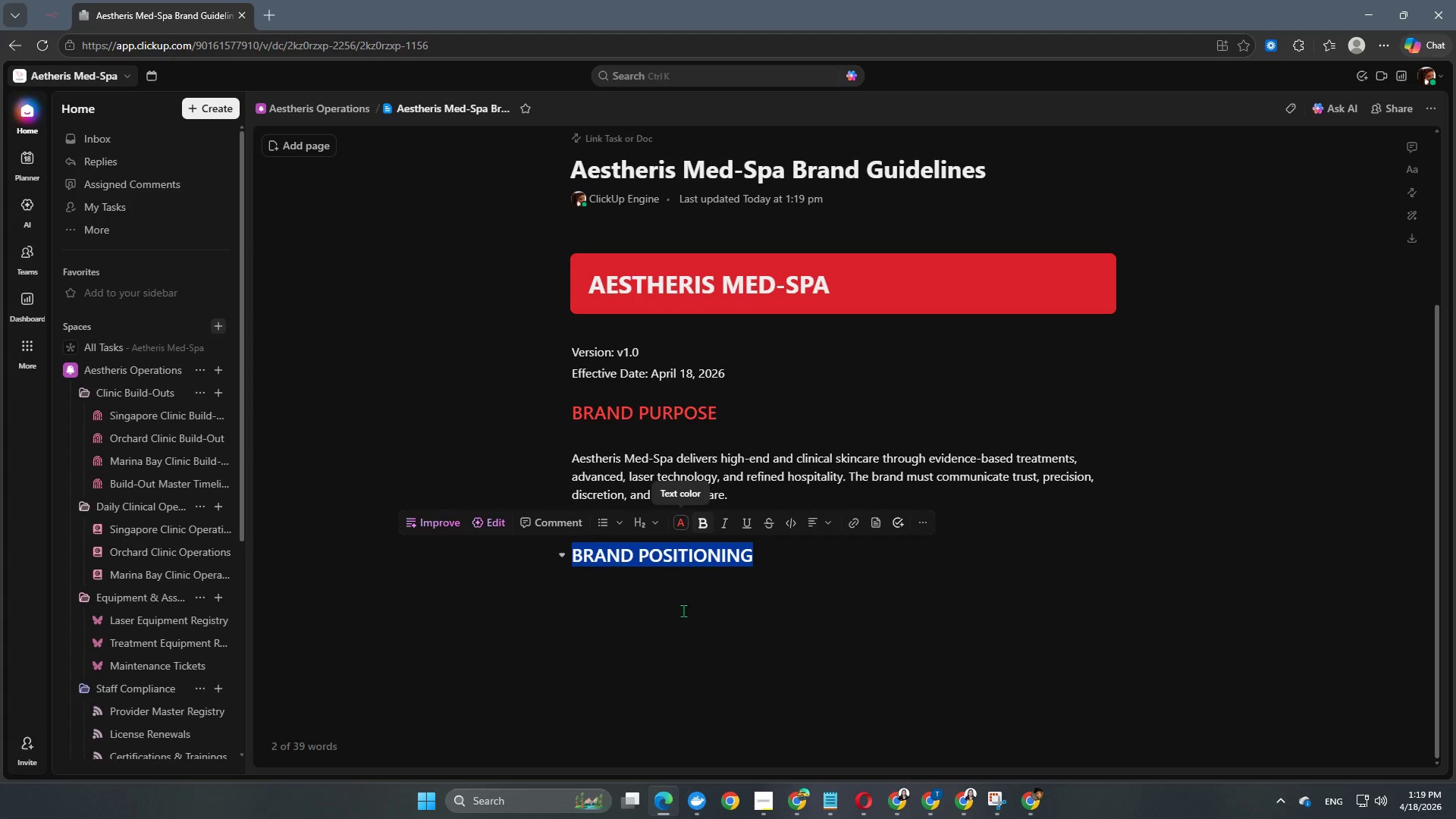 
left_click([676, 613])
 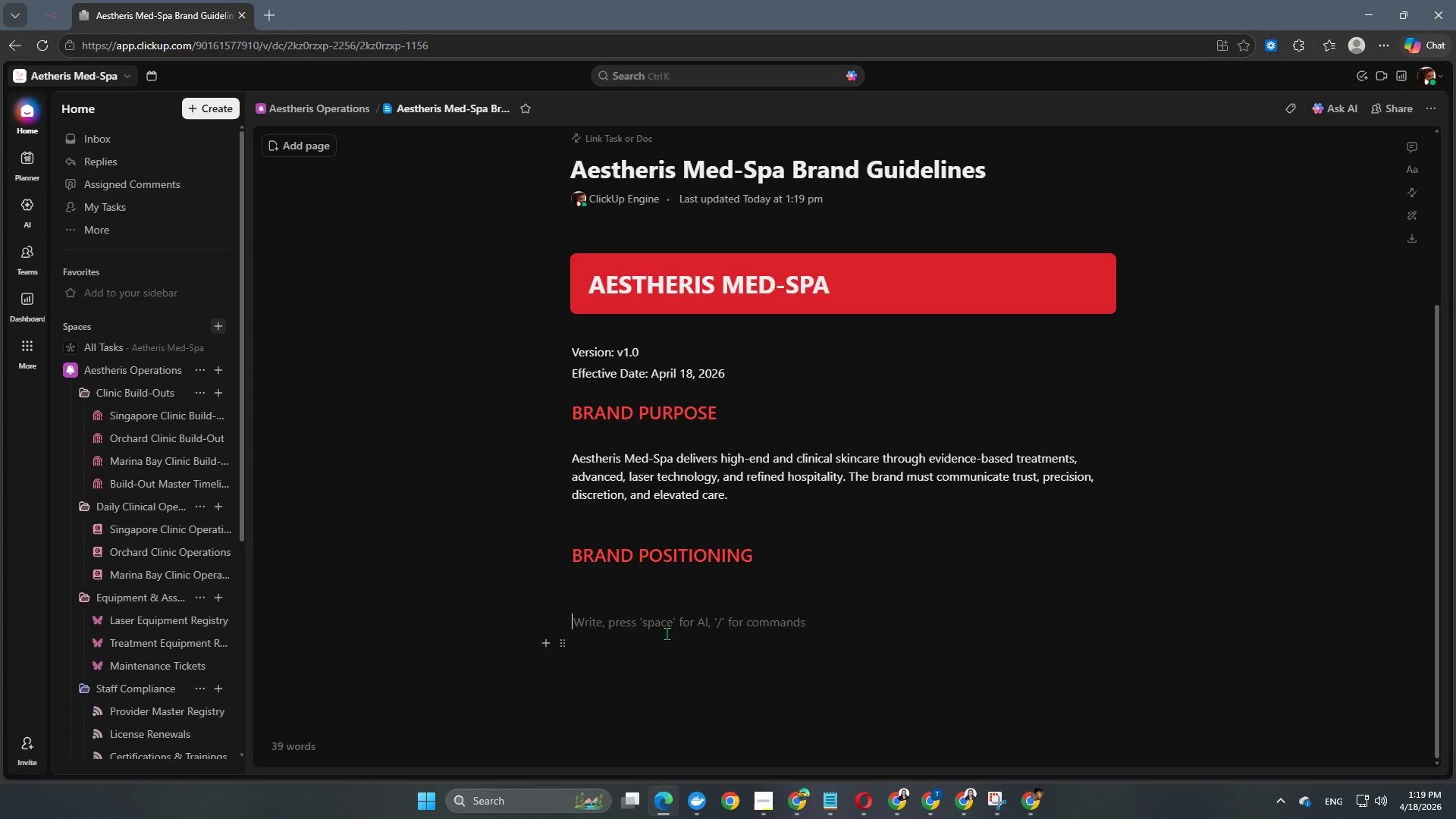 
key(Backspace)
type(Aest)
key(Backspace)
key(Backspace)
key(Backspace)
key(Backspace)
type(aESTHERIC)
key(Backspace)
type(S SISTS)
key(Backspace)
key(Backspace)
key(Backspace)
type(TS AT THE INTERC)
key(Backspace)
type(SECTION OF MEDICAL CREDIBILITY AND LUXURY WELLNESS.)
 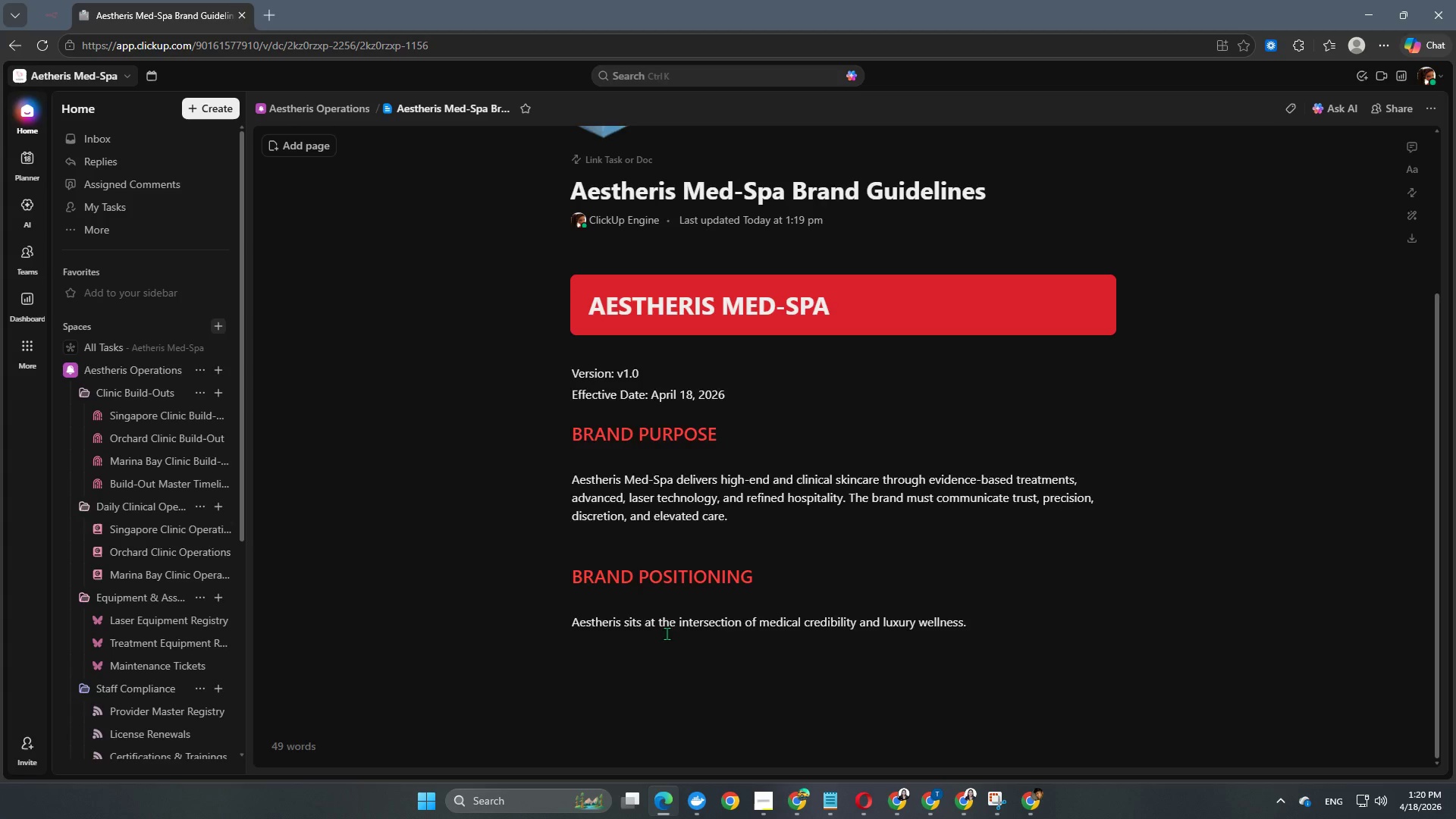 
key(Enter)
 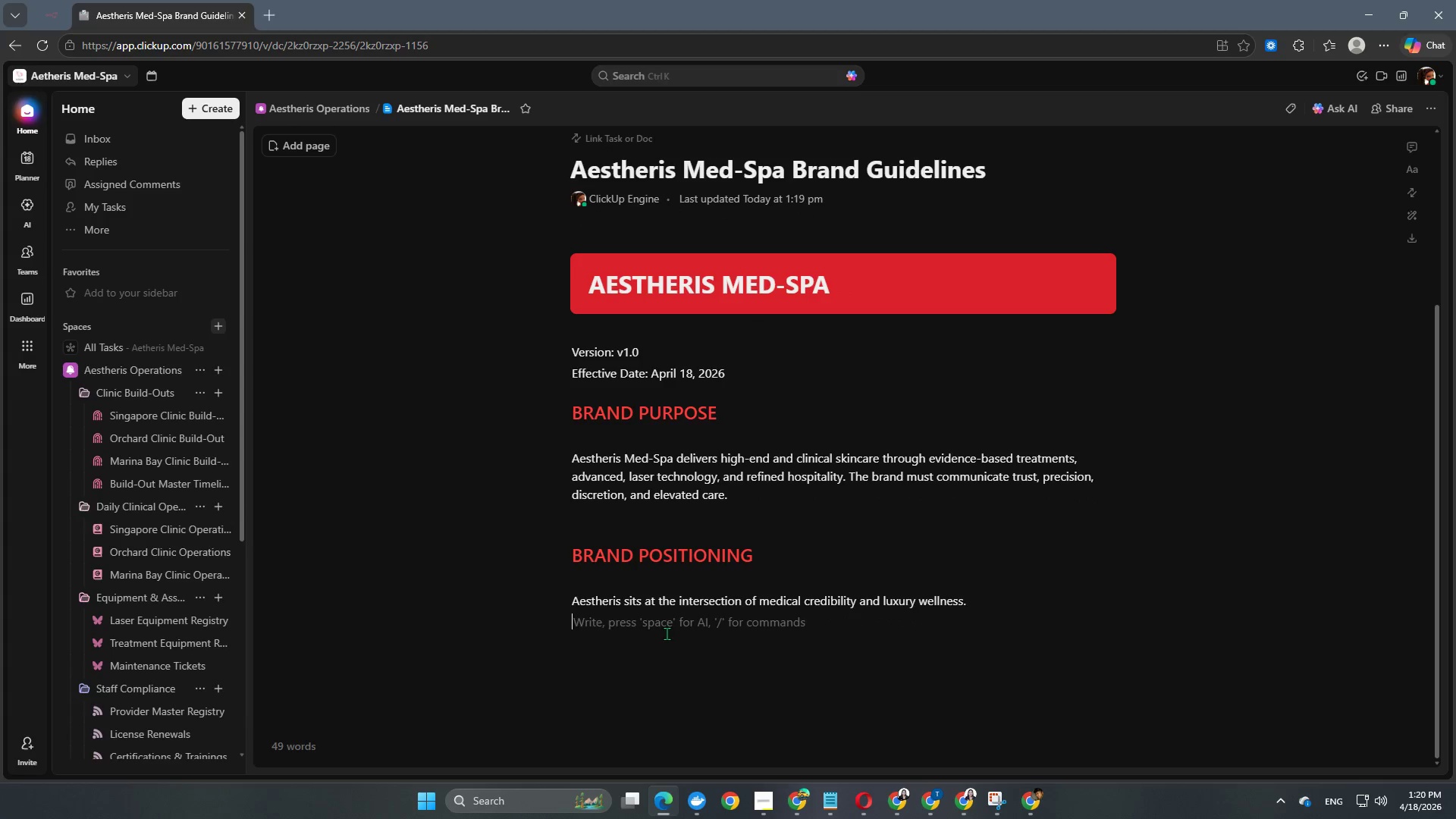 
key(Enter)
 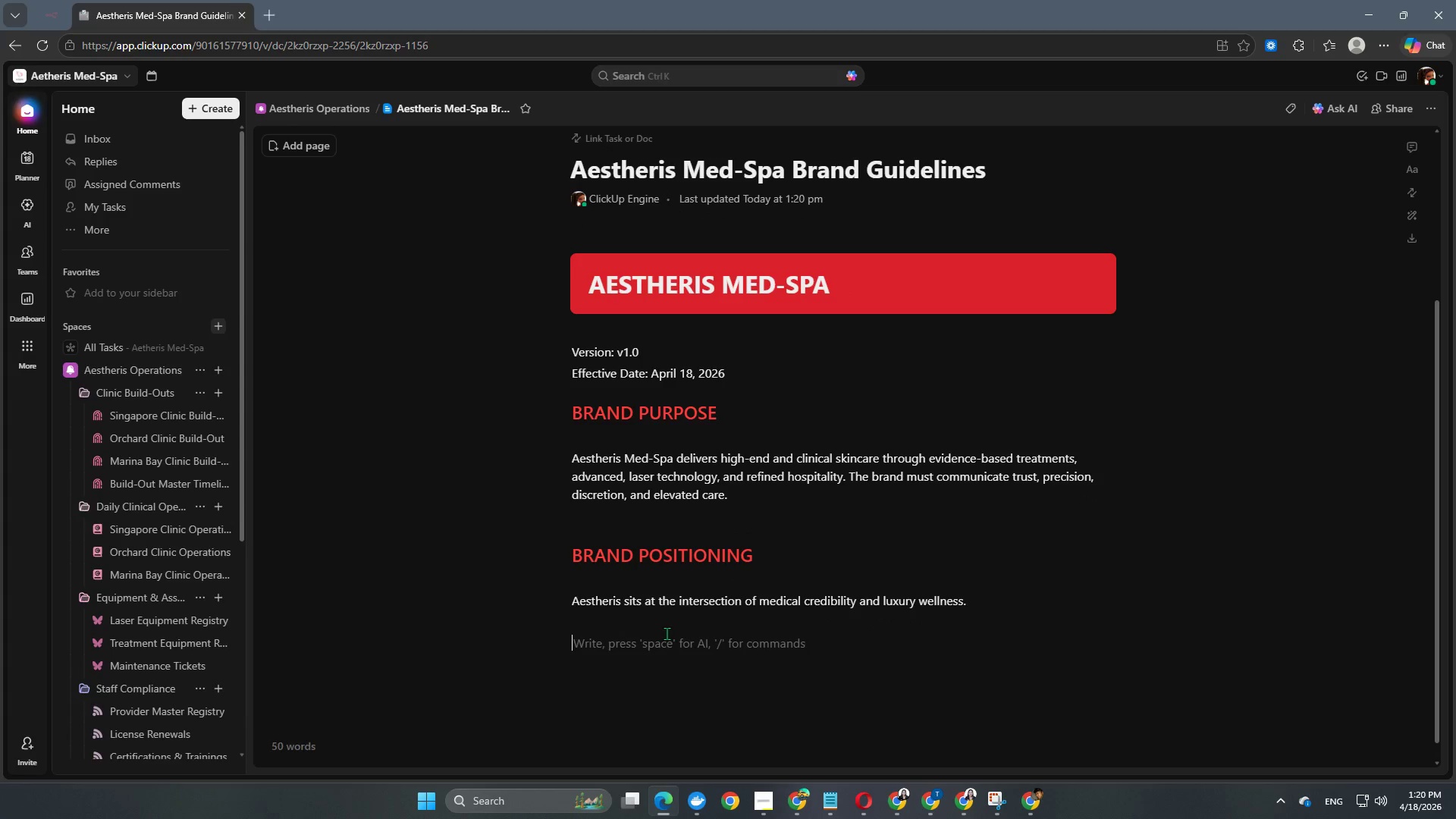 
type(Cre)
key(Backspace)
key(Backspace)
type(ore promise:)
 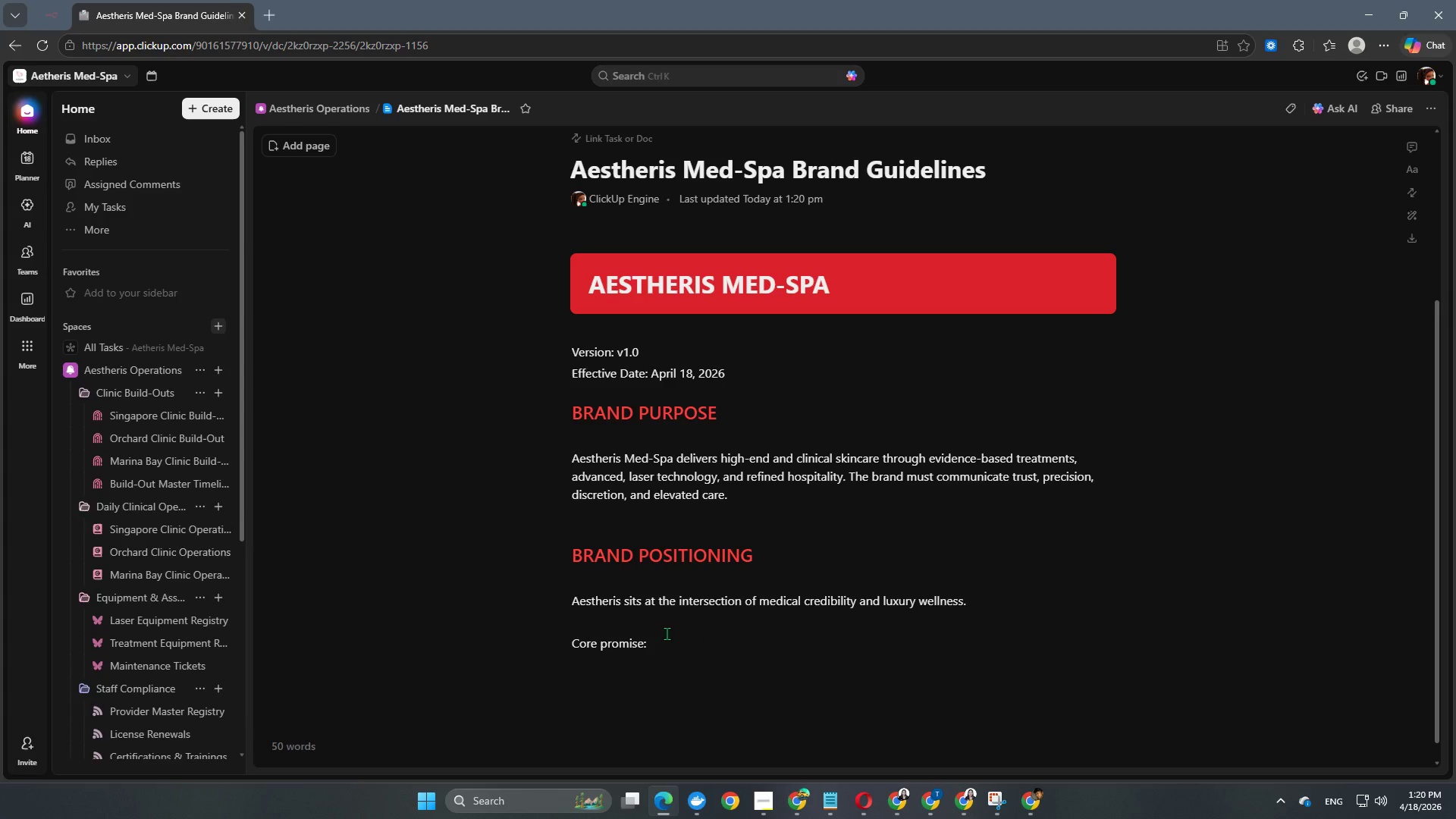 
key(Enter)
 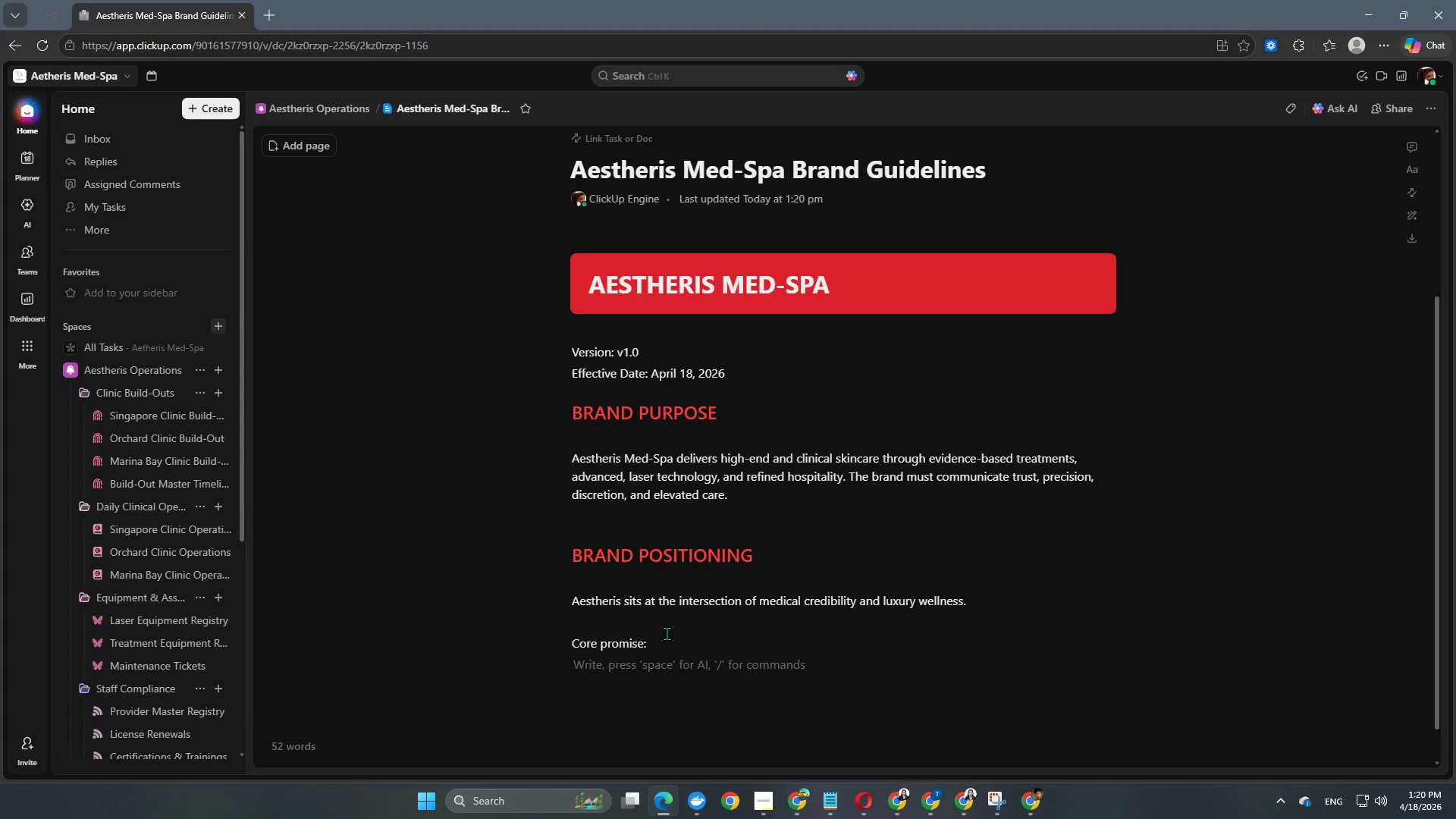 
key(Minus)
 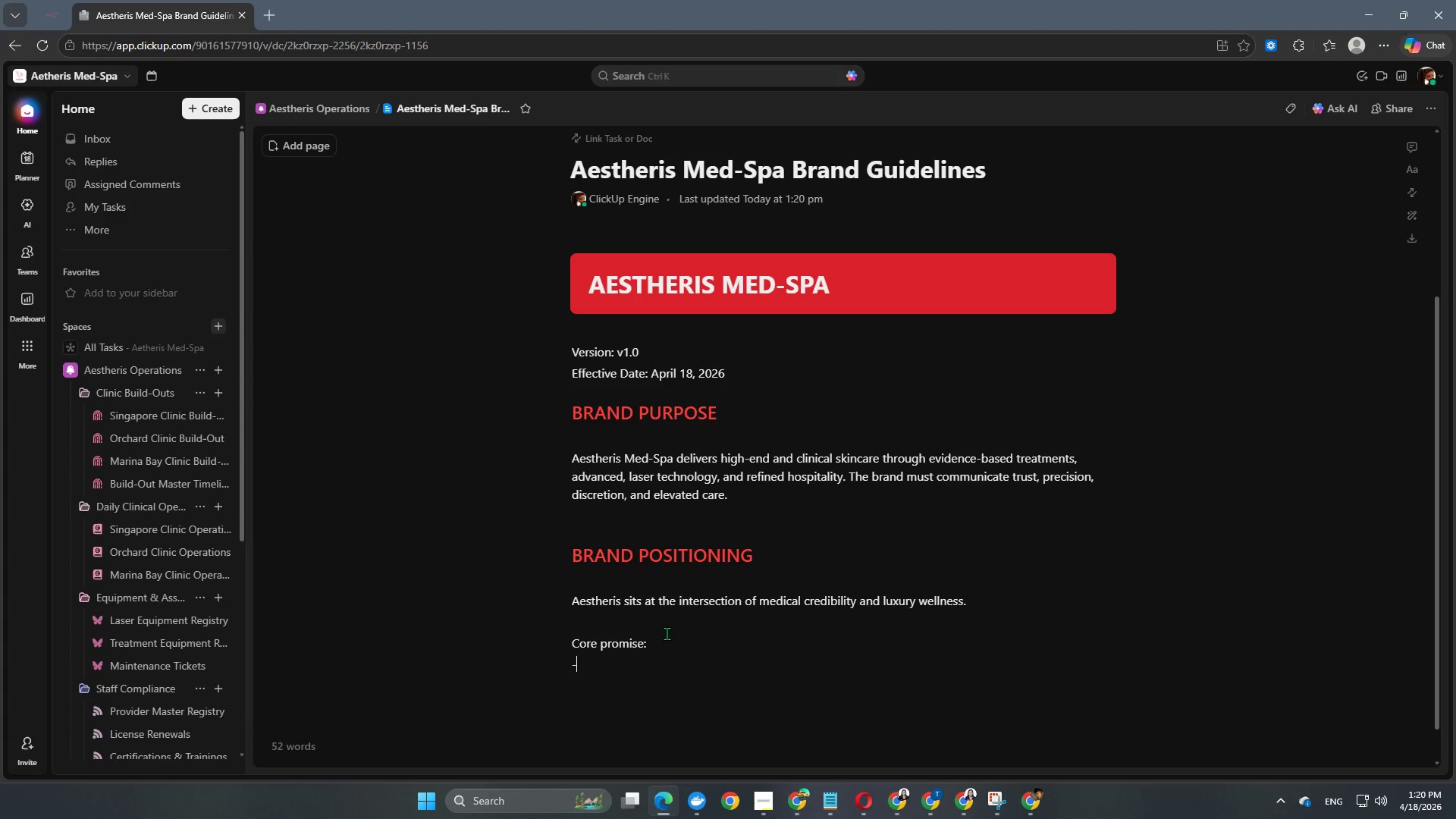 
key(Space)
 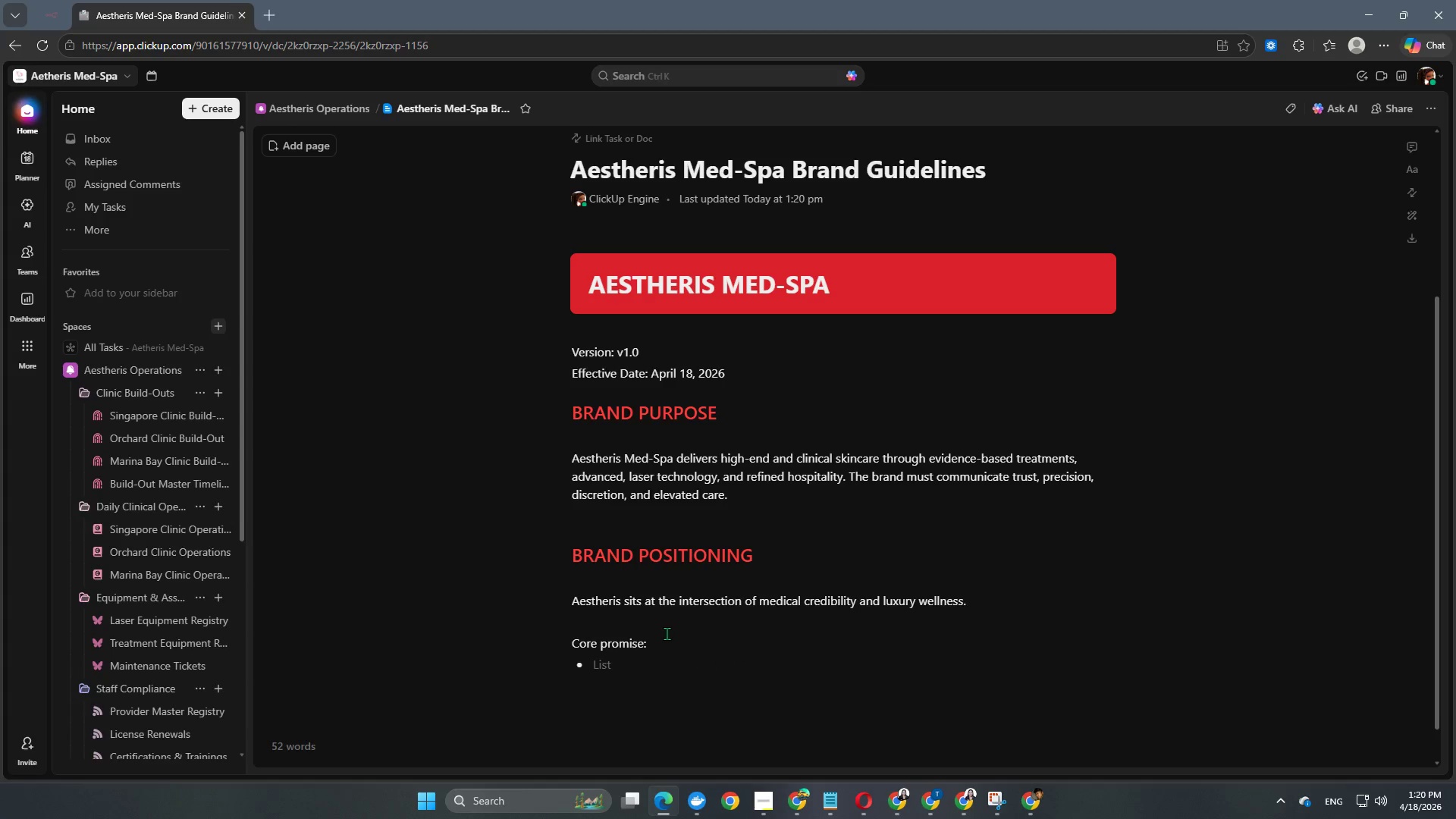 
scroll: coordinate [686, 629], scroll_direction: down, amount: 8.0
 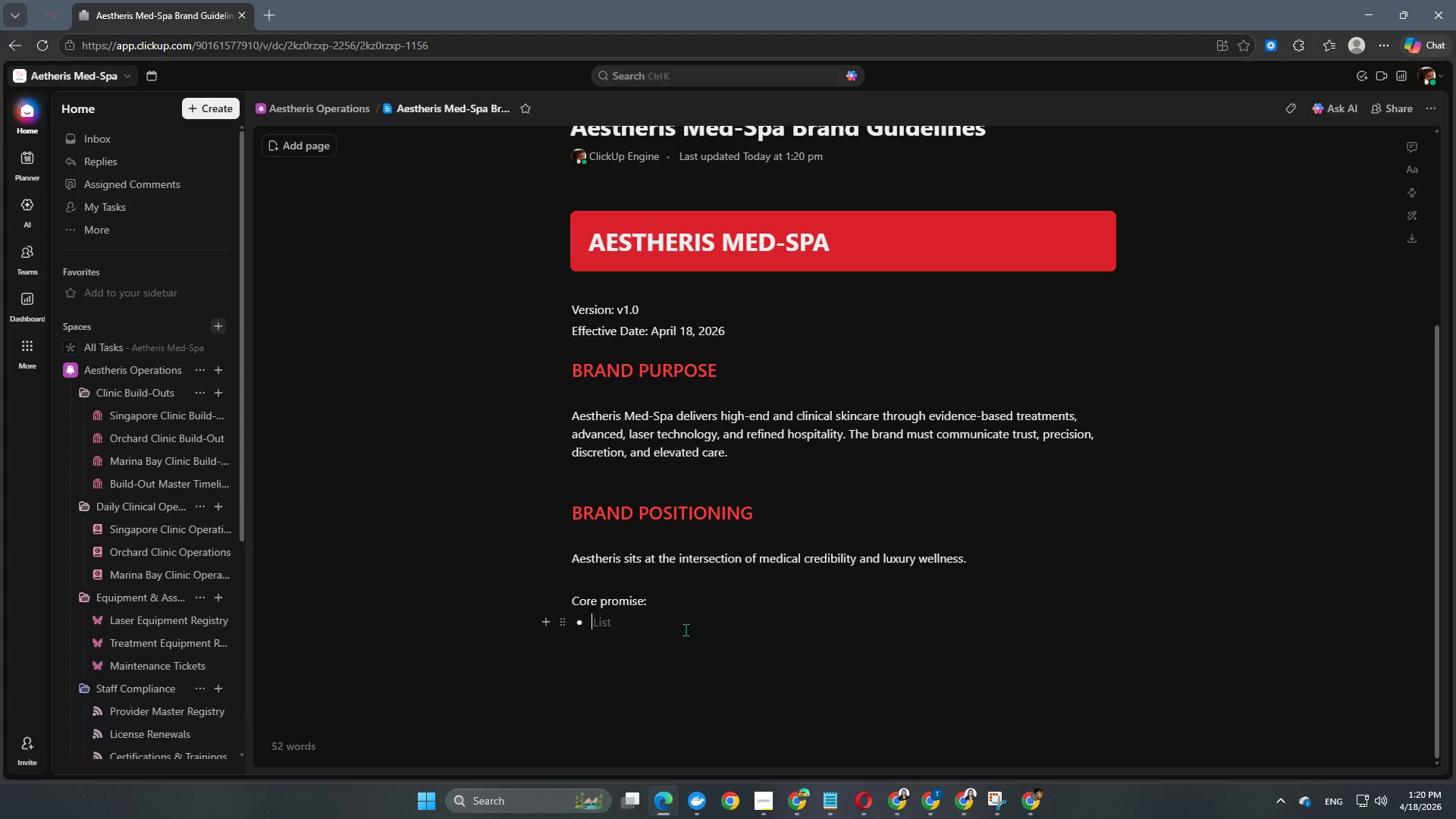 
type(Results )
key(Backspace)
type(-driven treatments)
 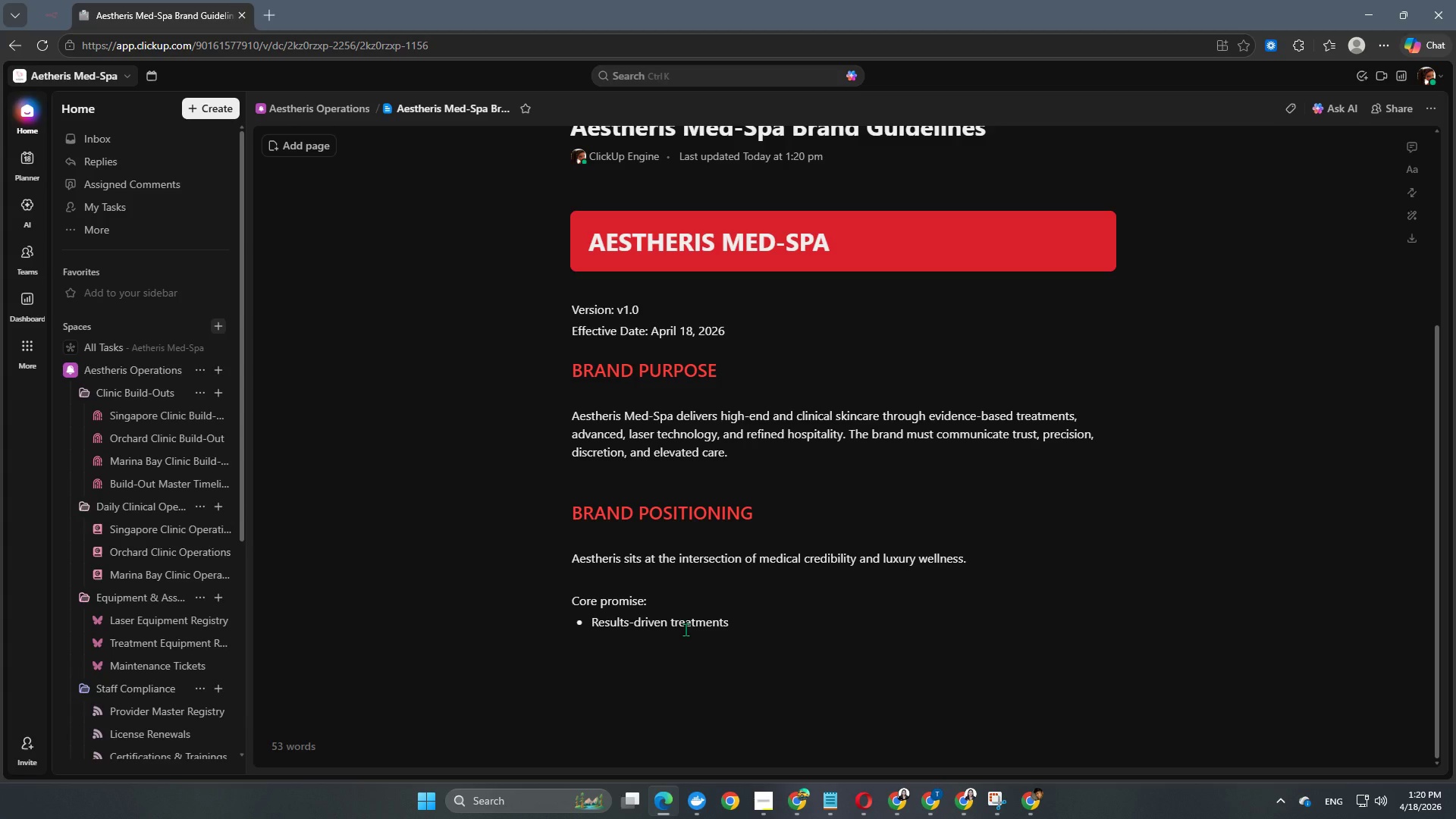 
key(Enter)
 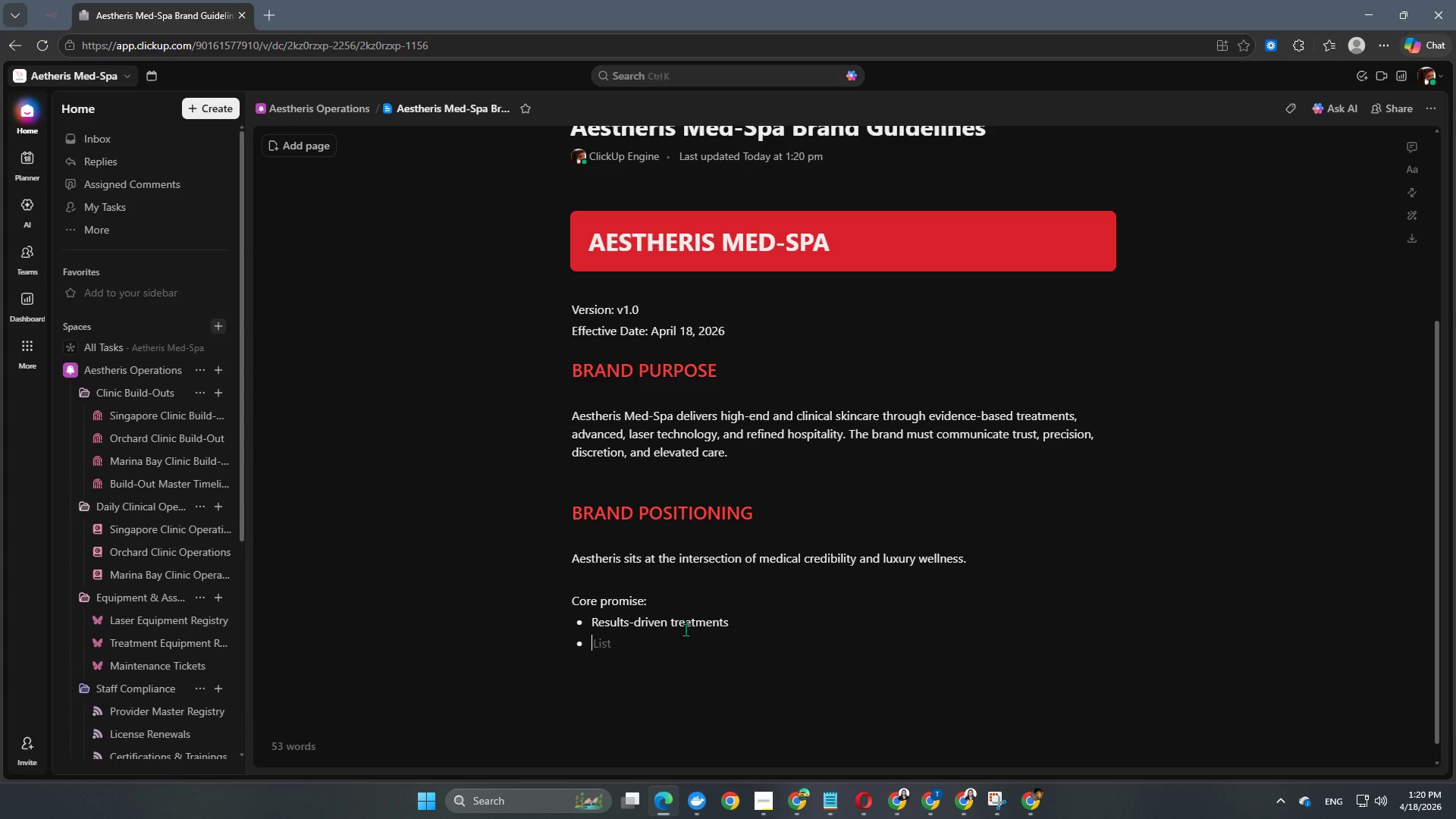 
type(Safe, modern technology)
 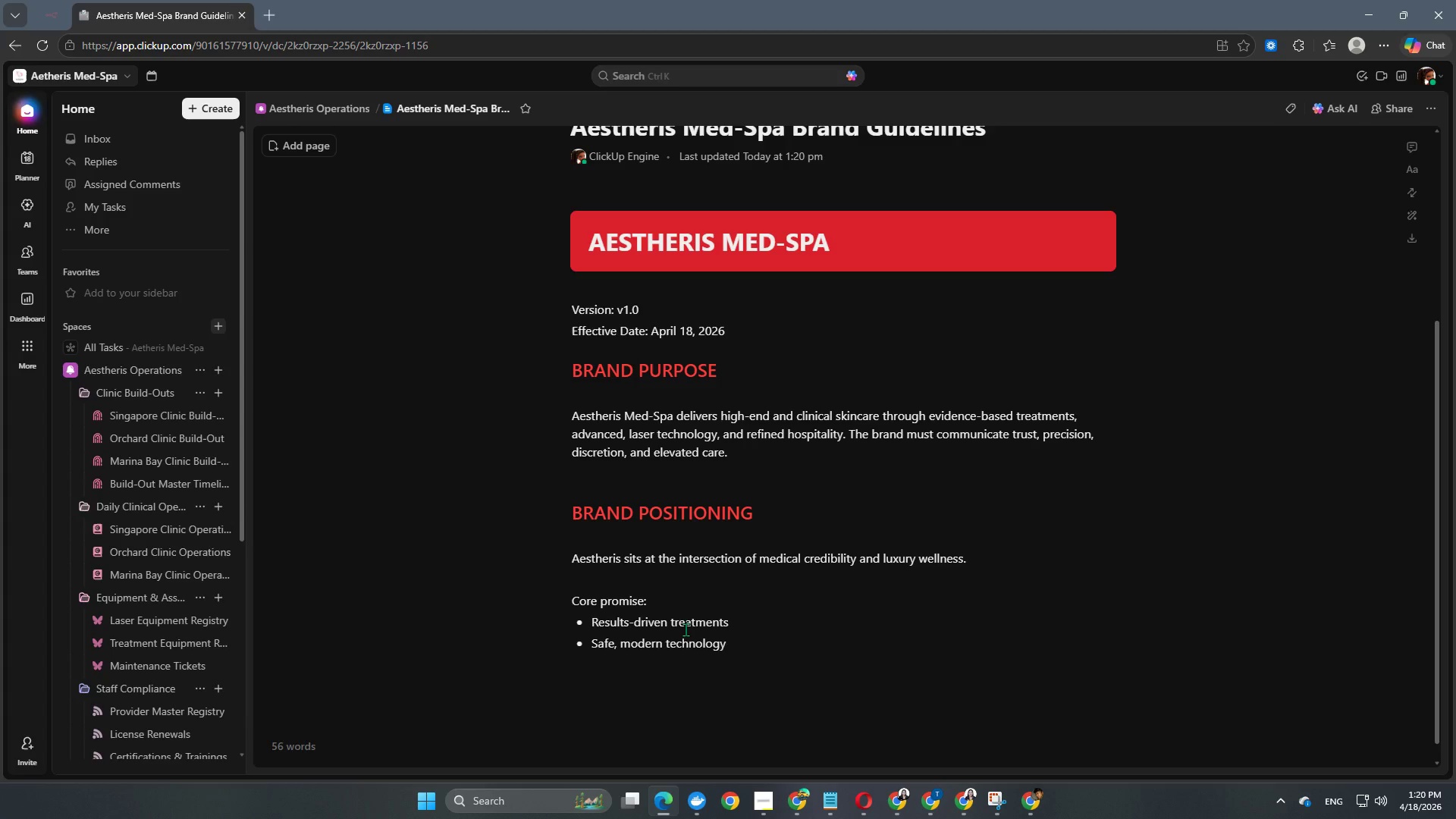 
key(Enter)
 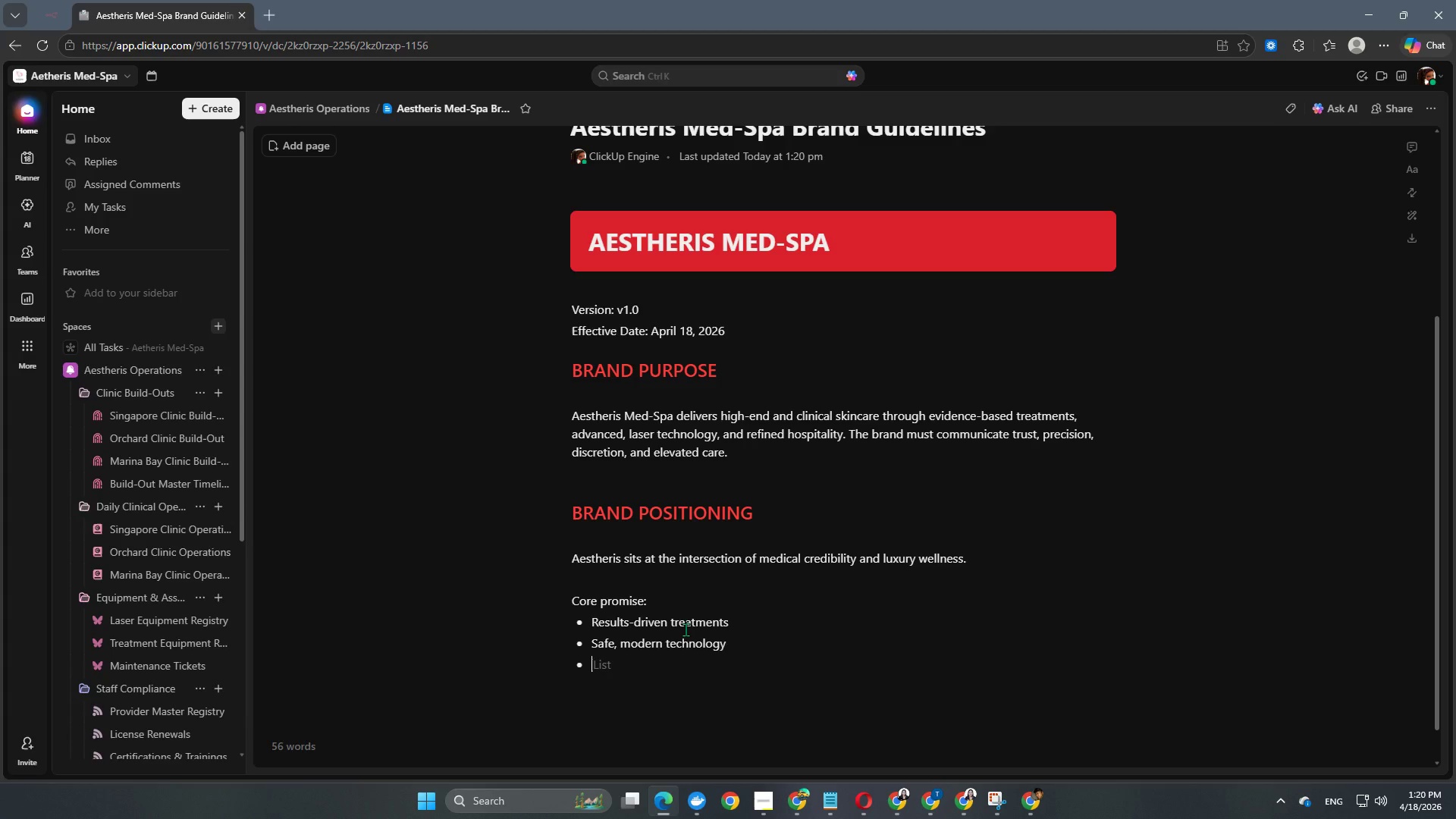 
type(Calm premium experience)
 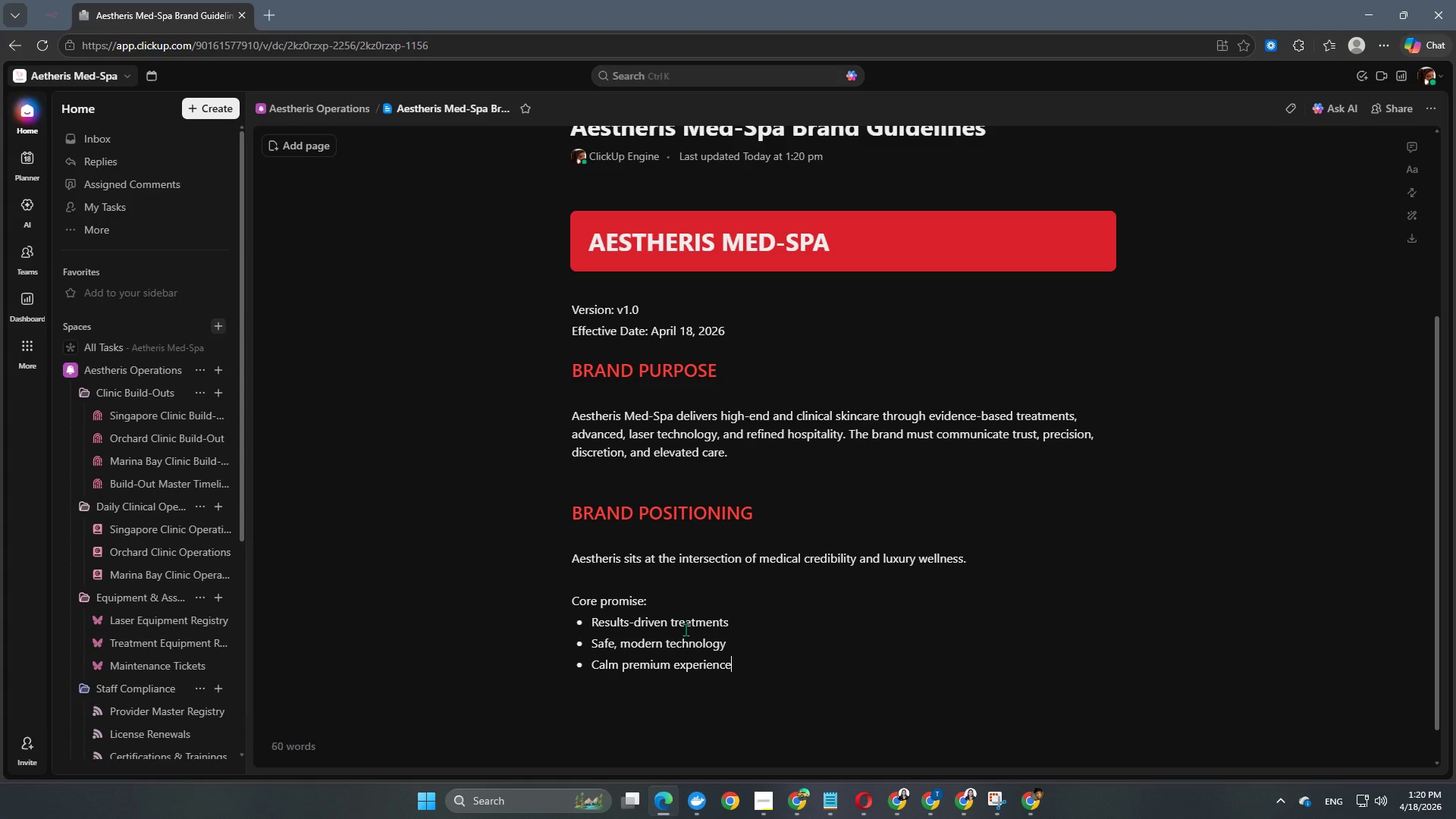 
key(Enter)
 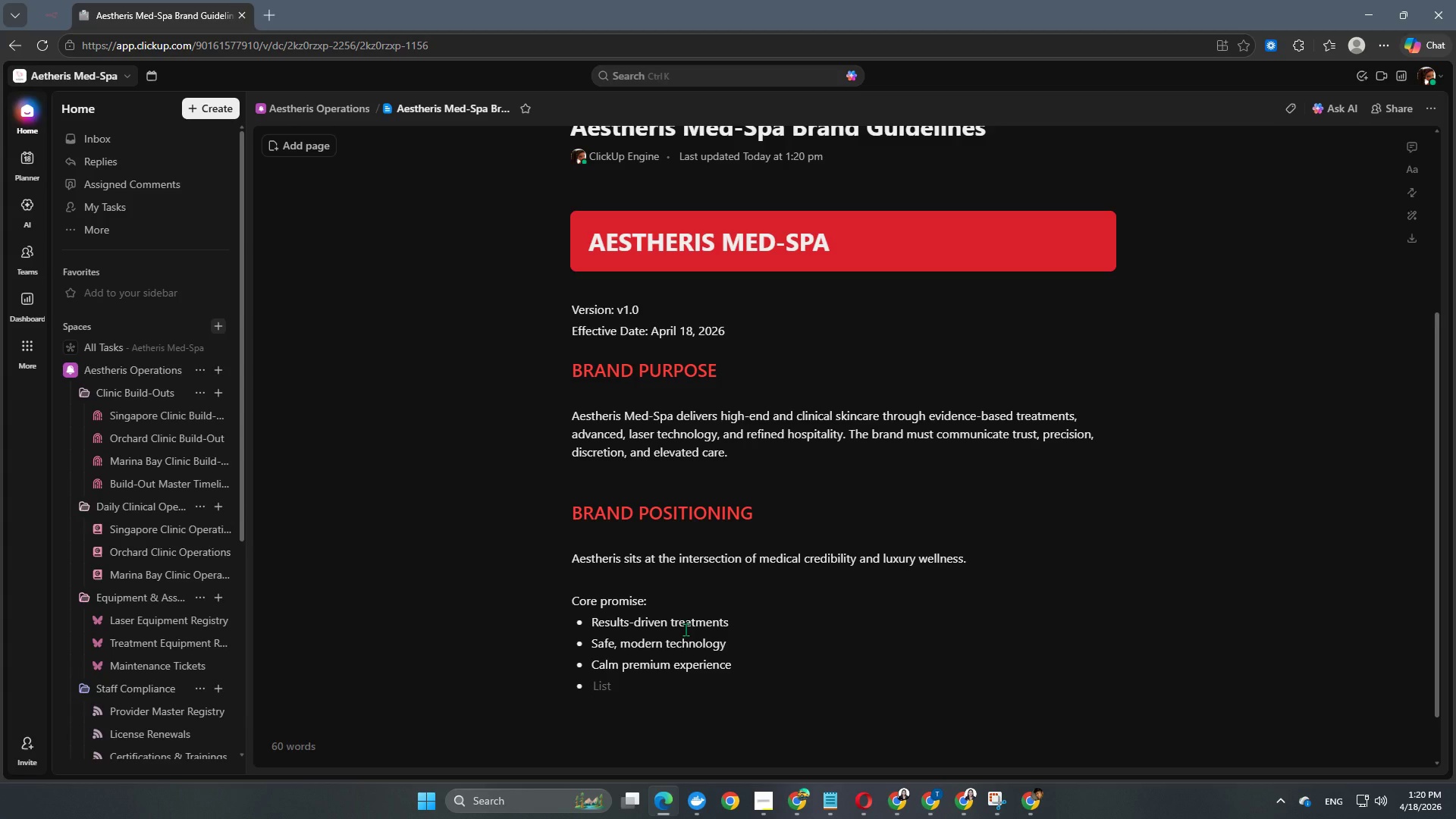 
type(Professional expertise)
 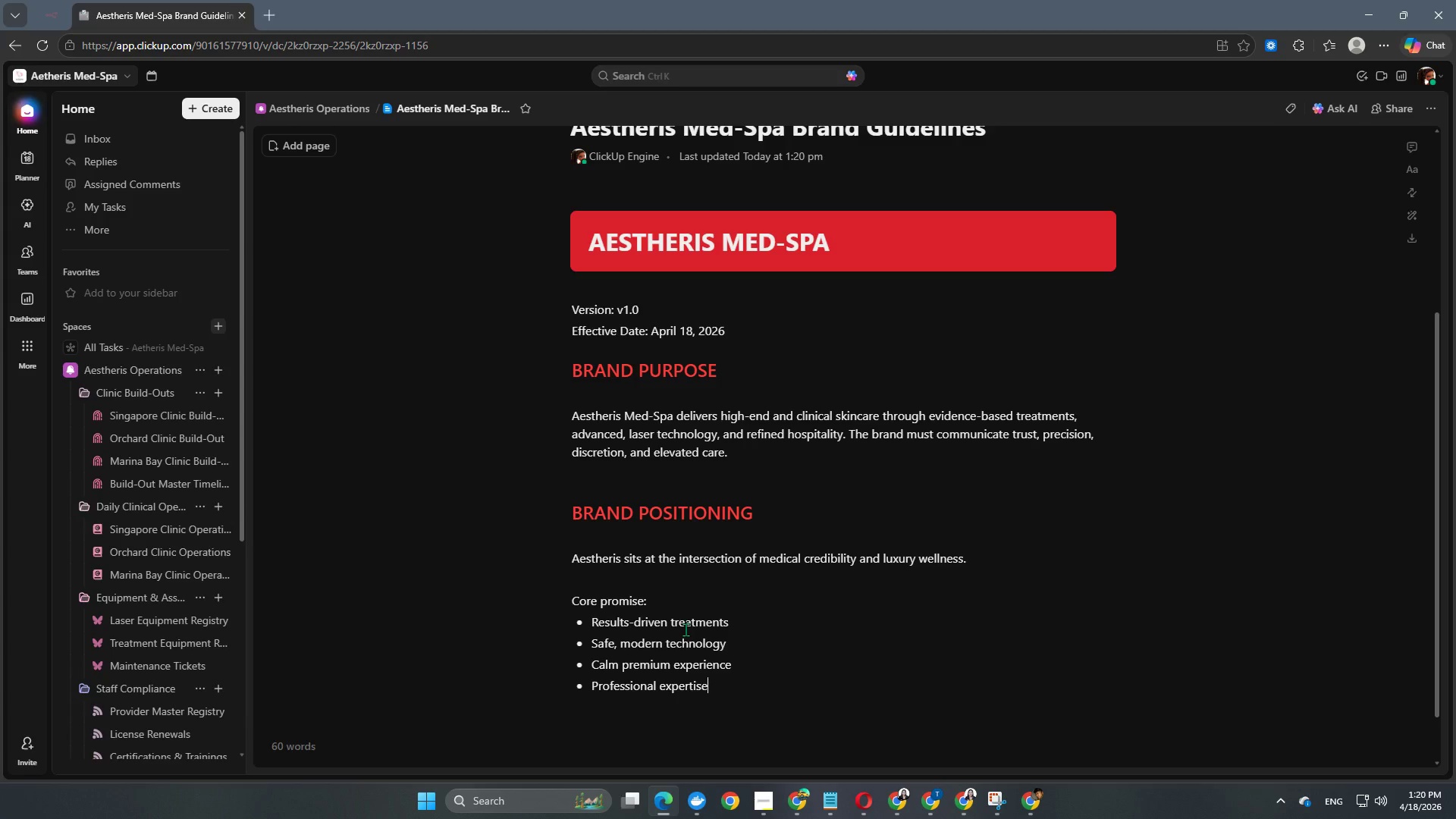 
key(Enter)
 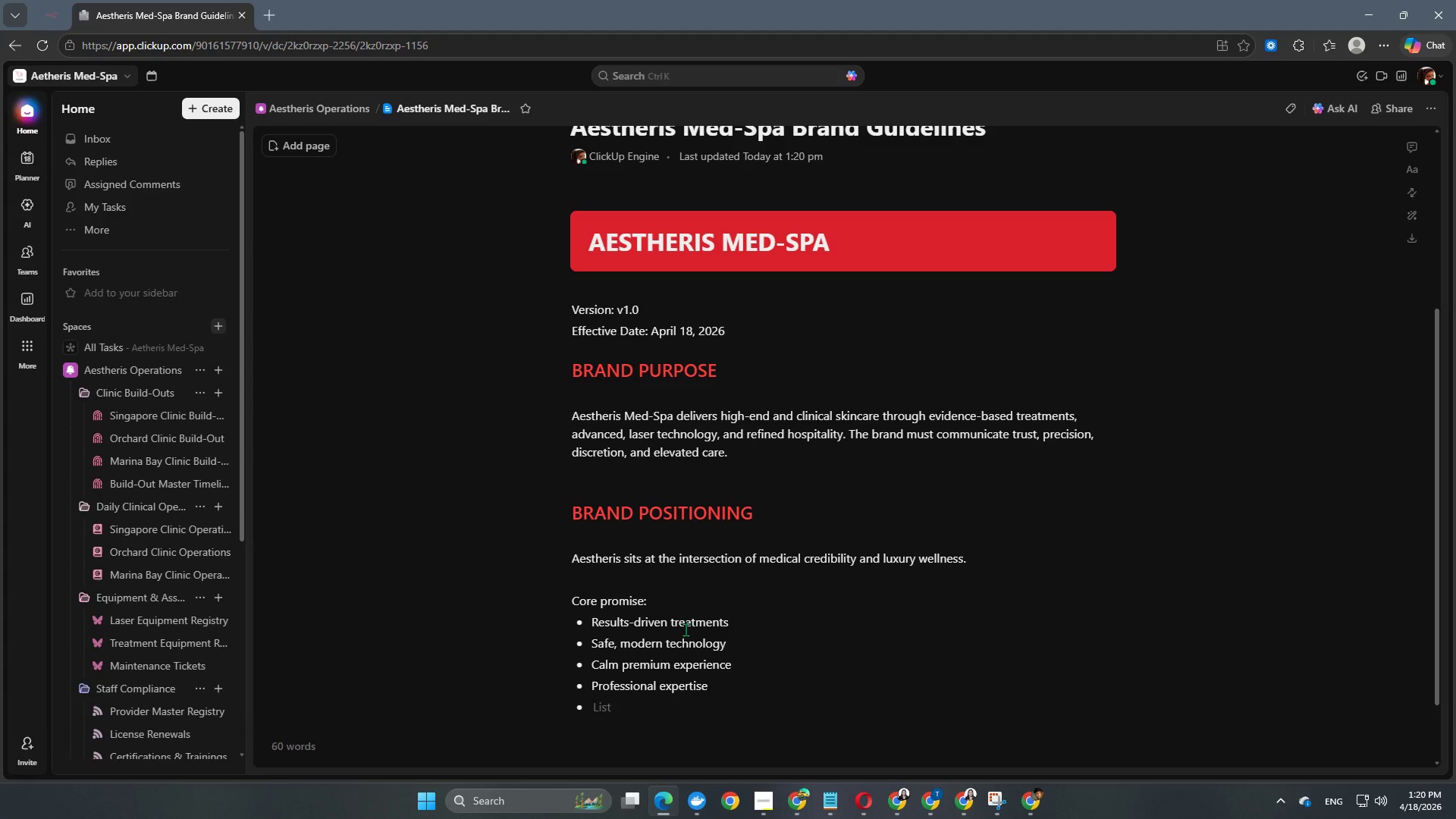 
type(Consistent standards across all locations)
 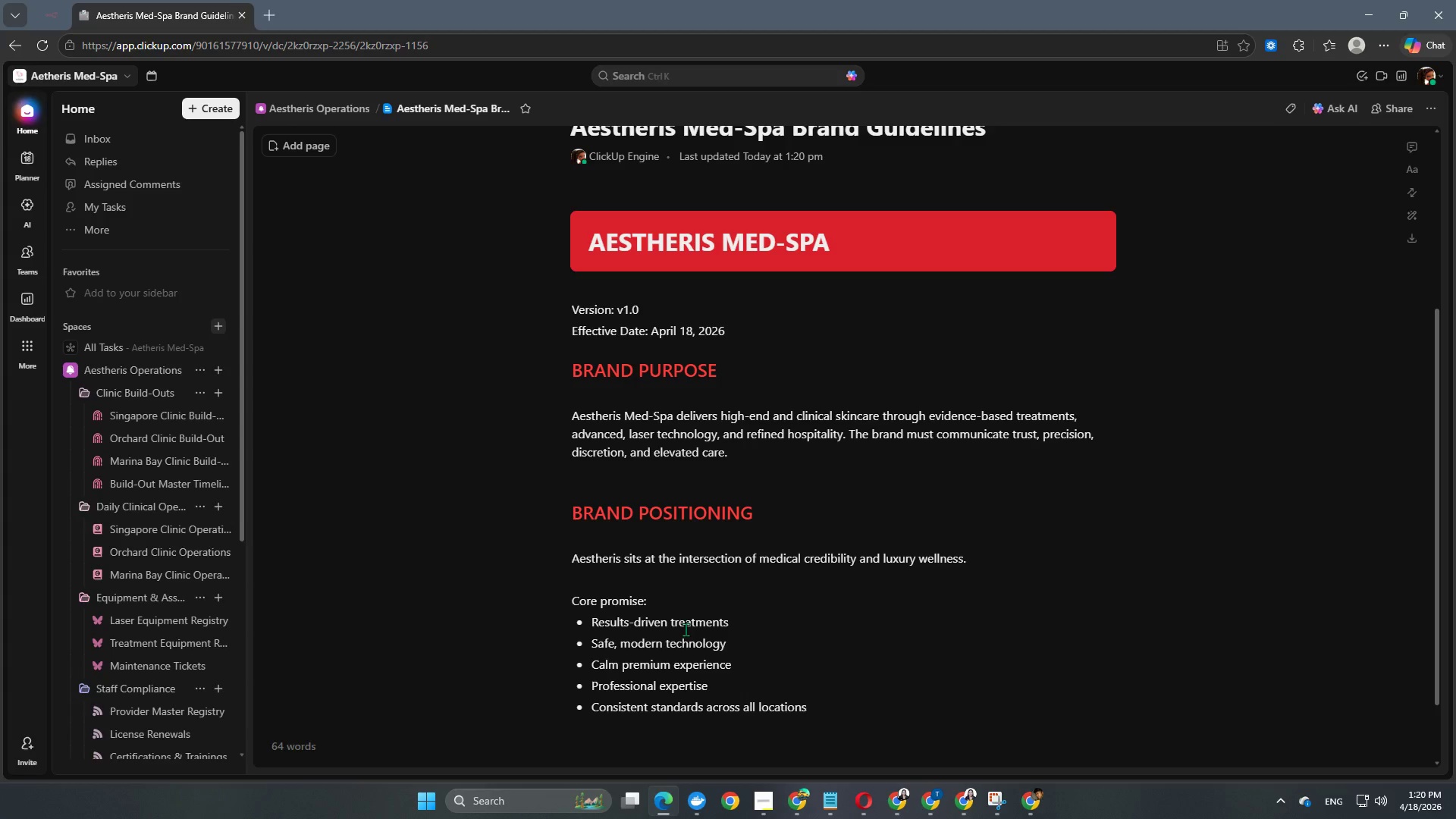 
key(Enter)
 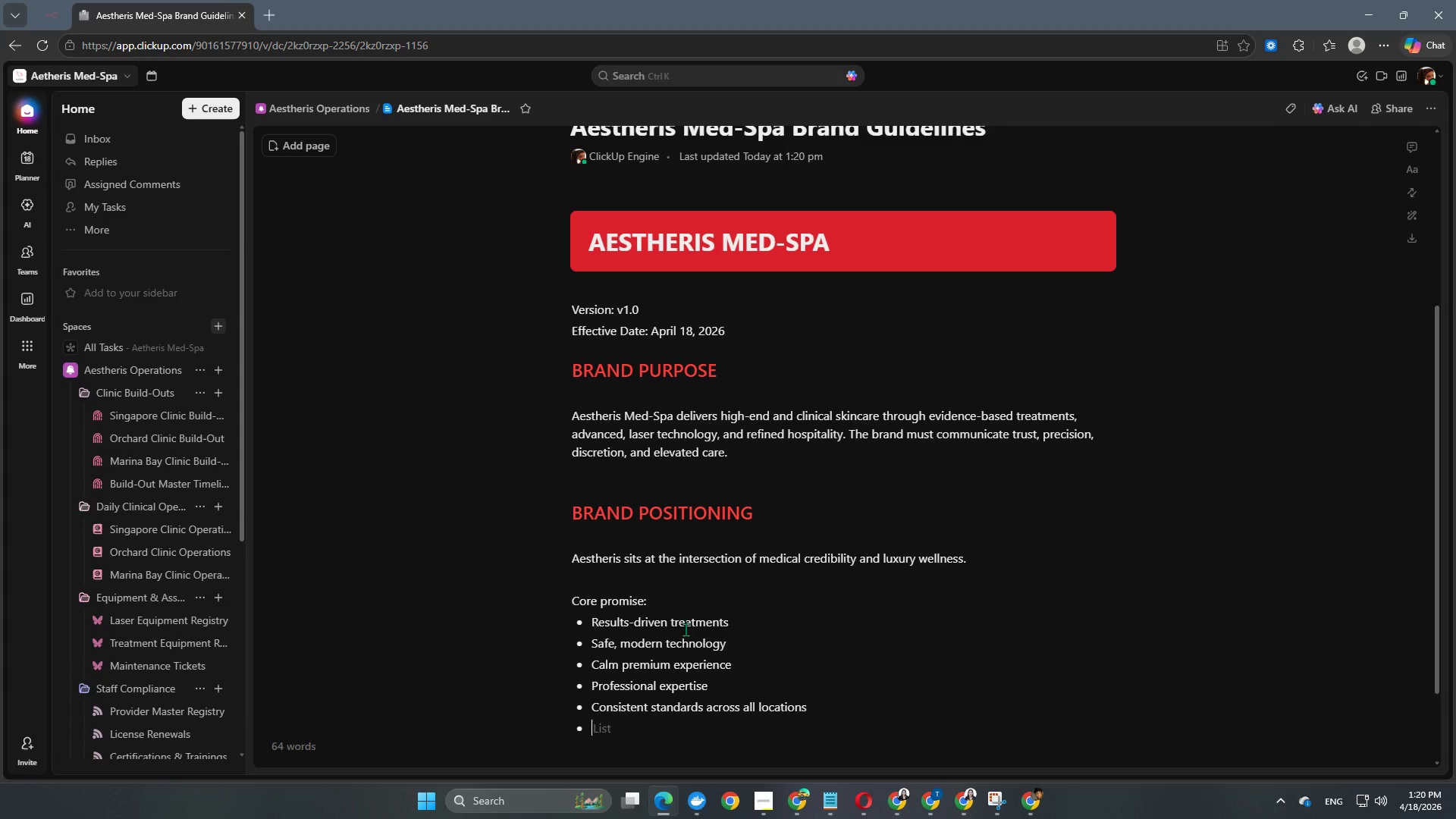 
key(Enter)
 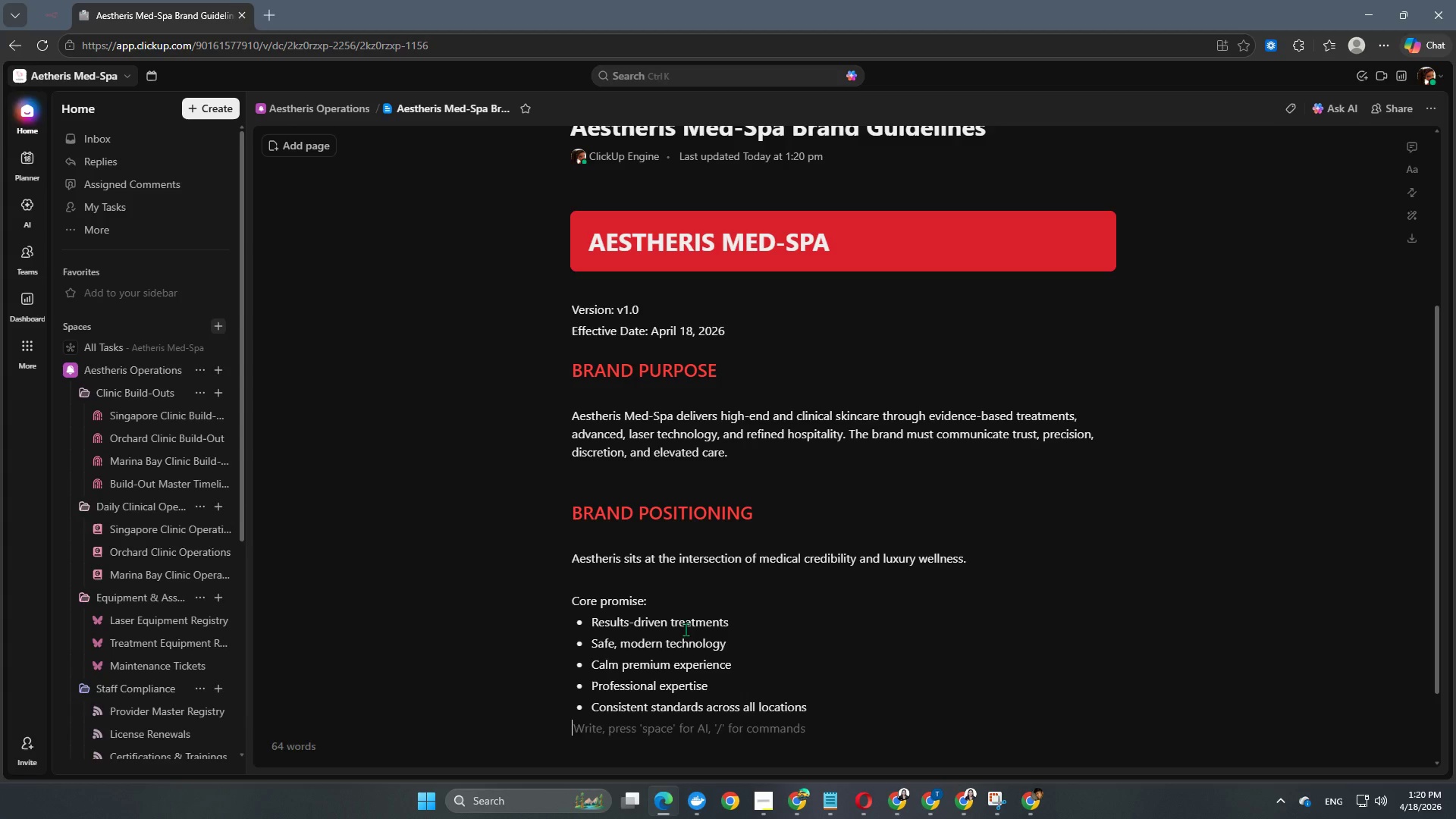 
key(Enter)
 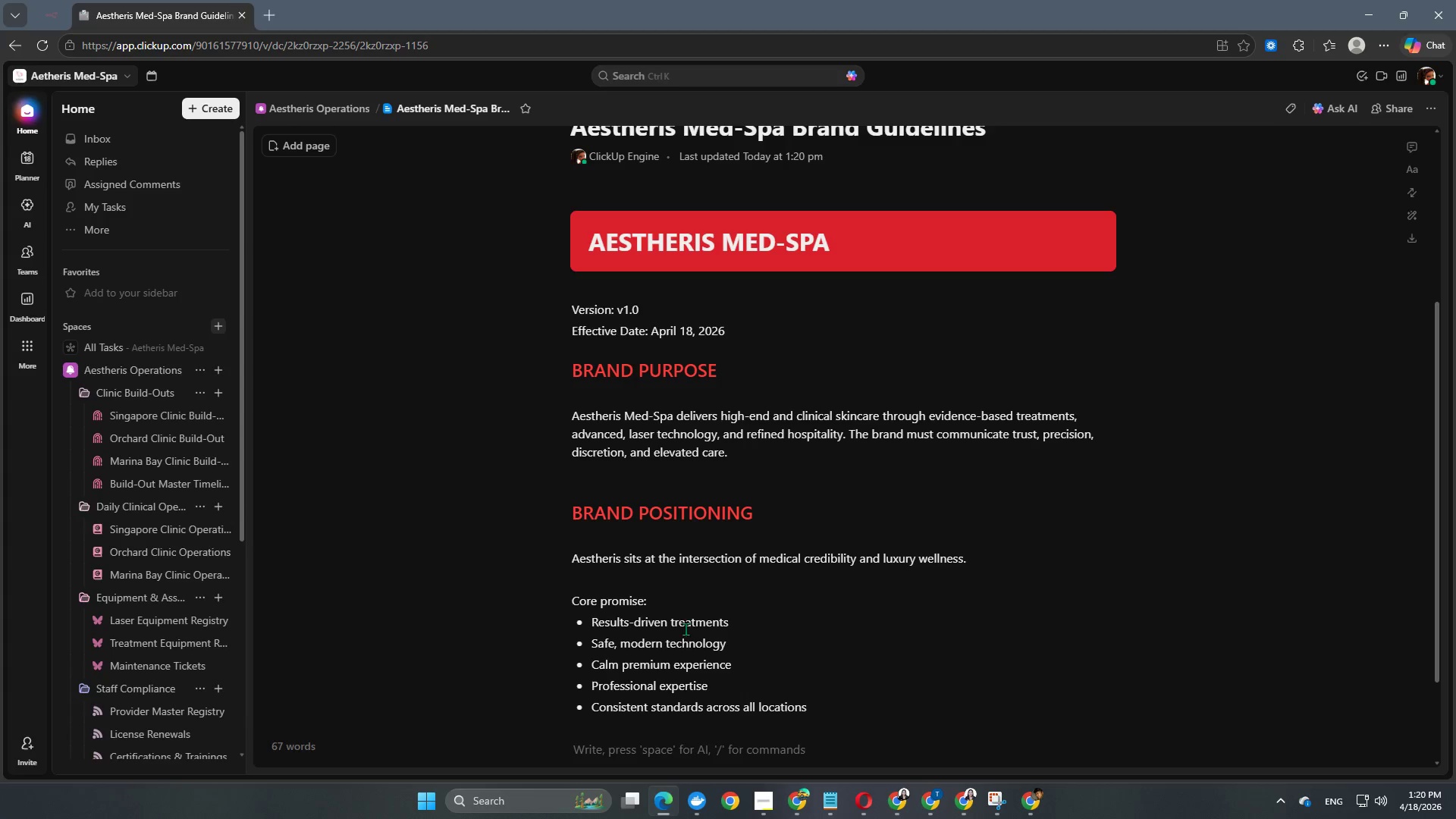 
scroll: coordinate [744, 671], scroll_direction: down, amount: 6.0
 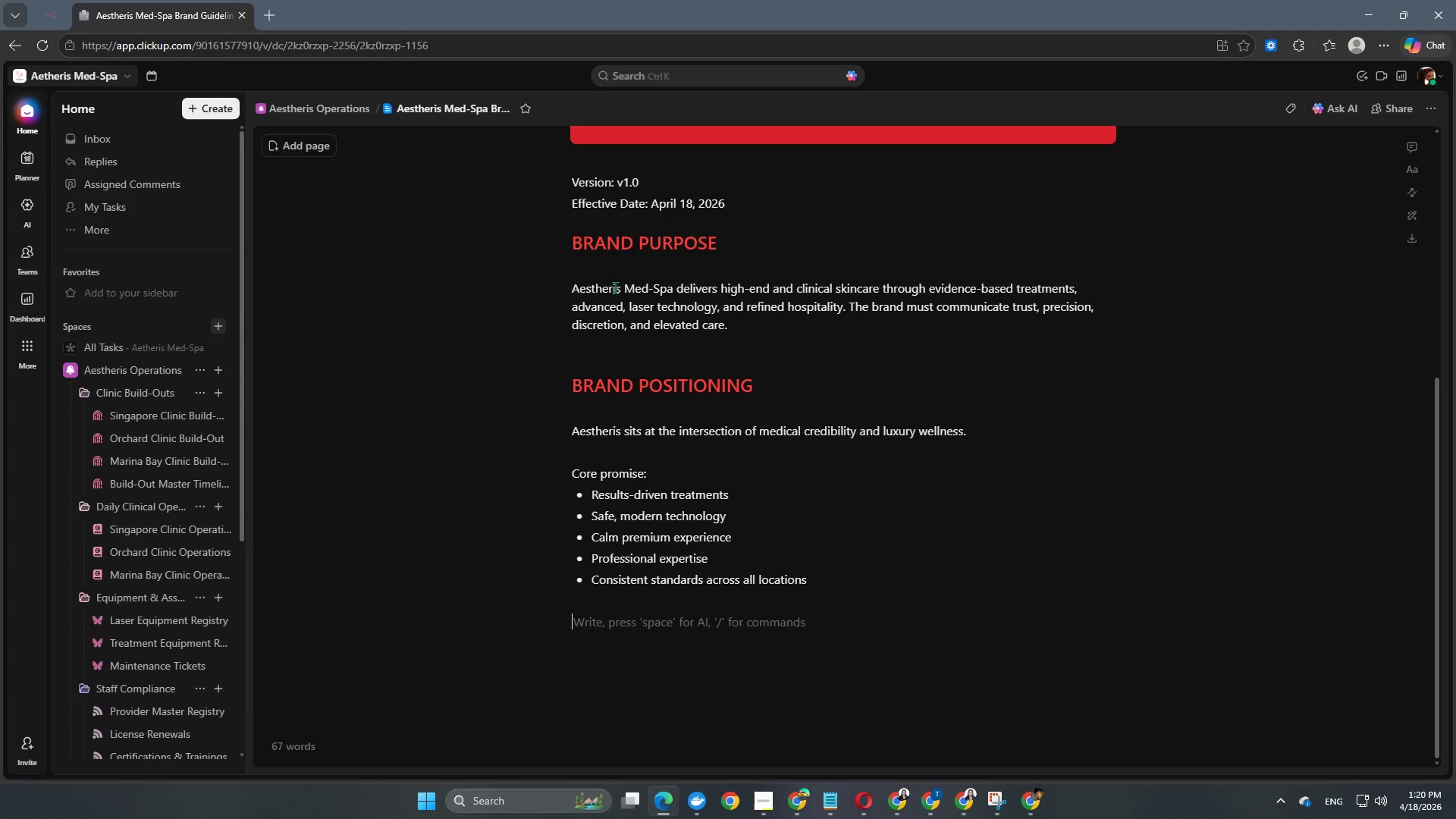 
left_click_drag(start_coordinate=[774, 391], to_coordinate=[552, 381])
 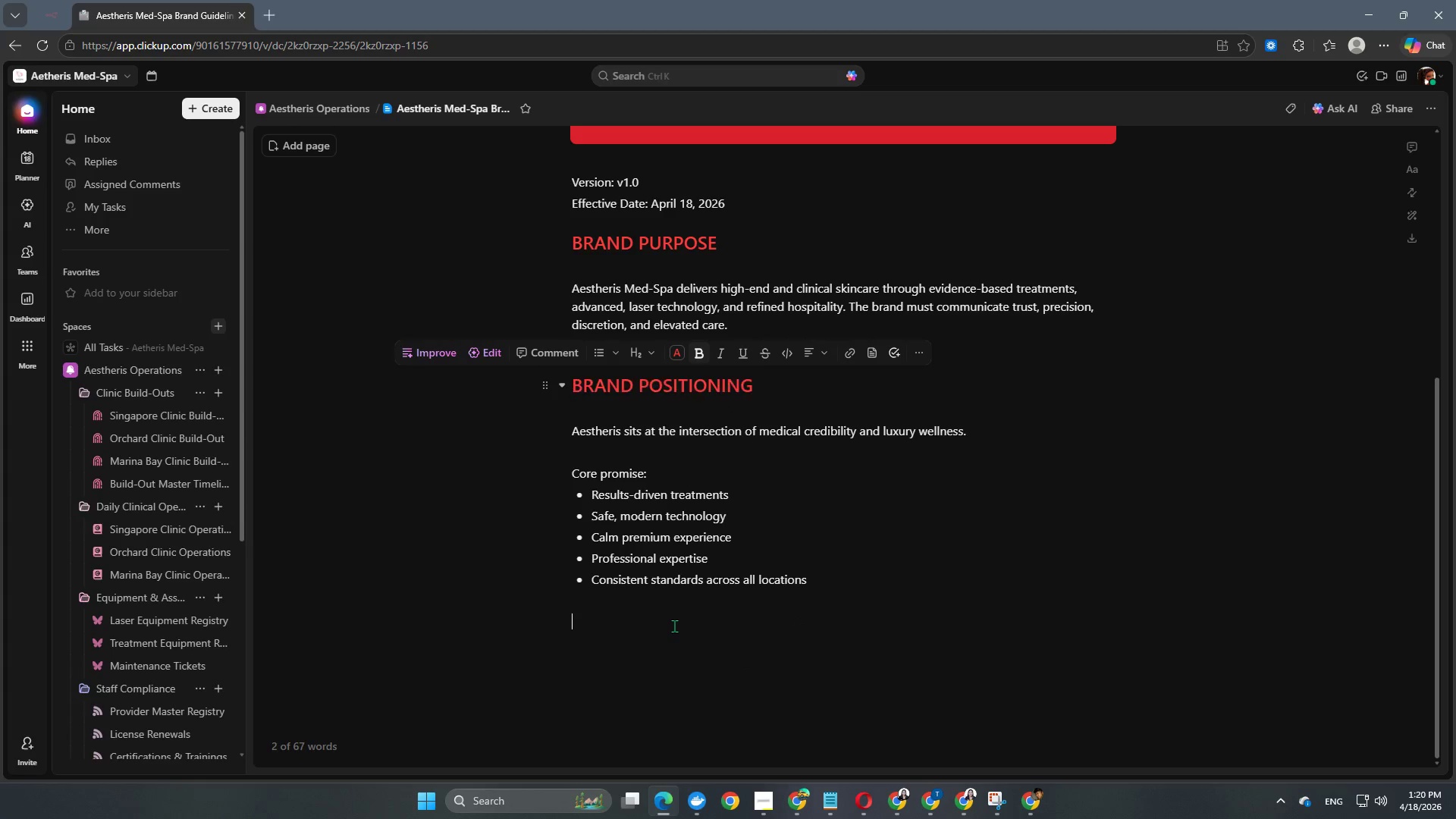 
key(Control+ControlLeft)
 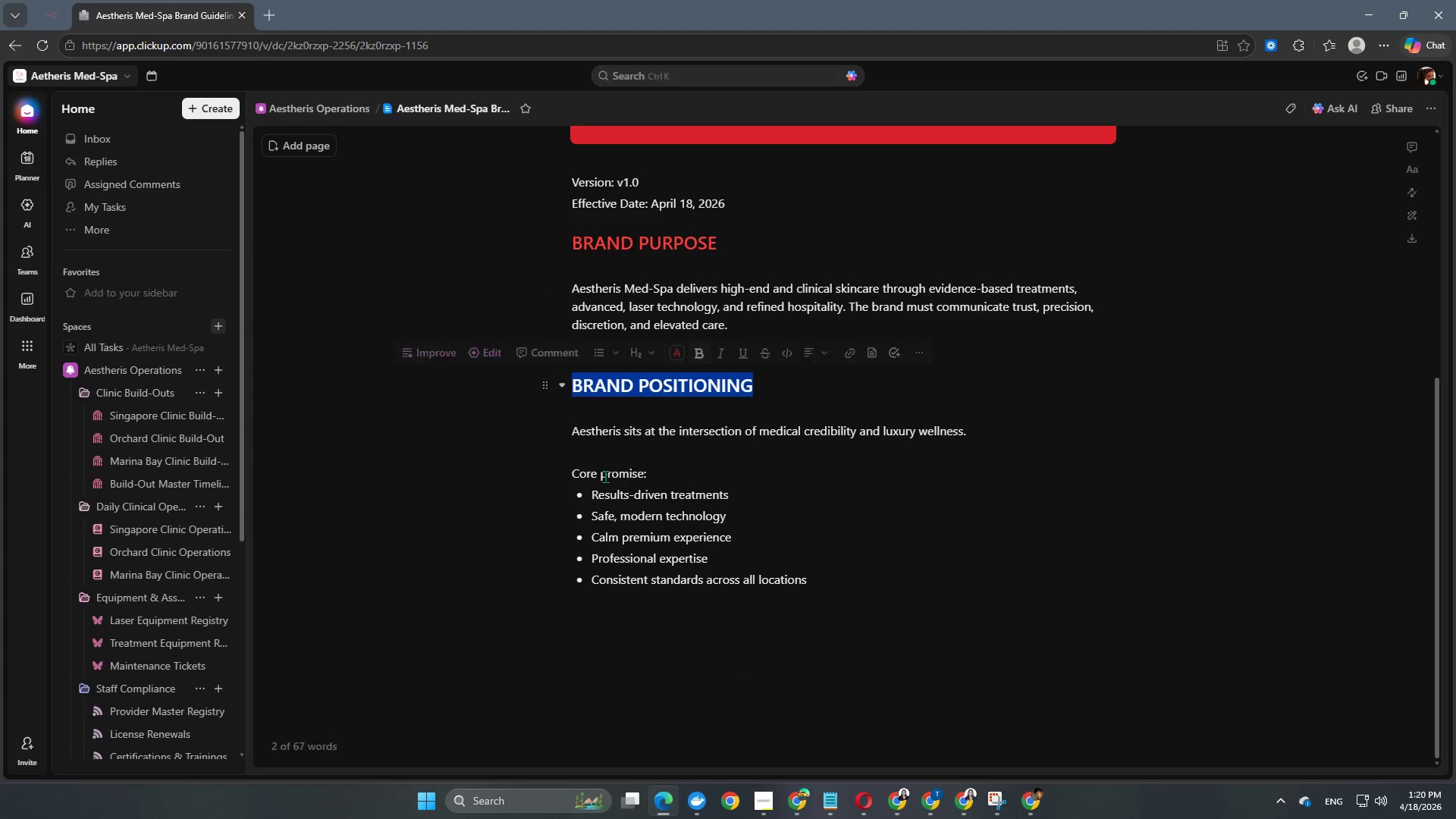 
key(Control+C)
 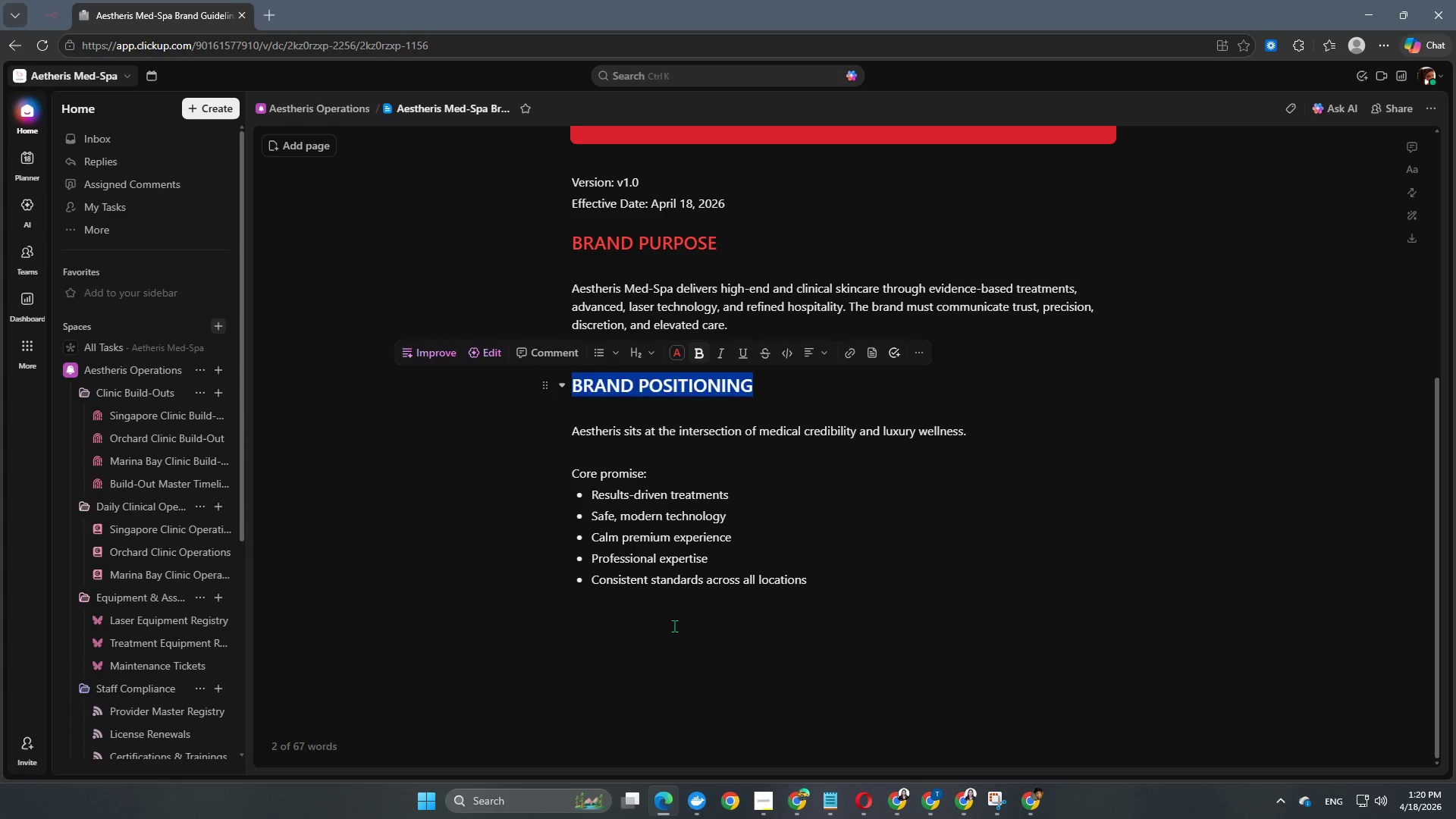 
left_click([674, 626])
 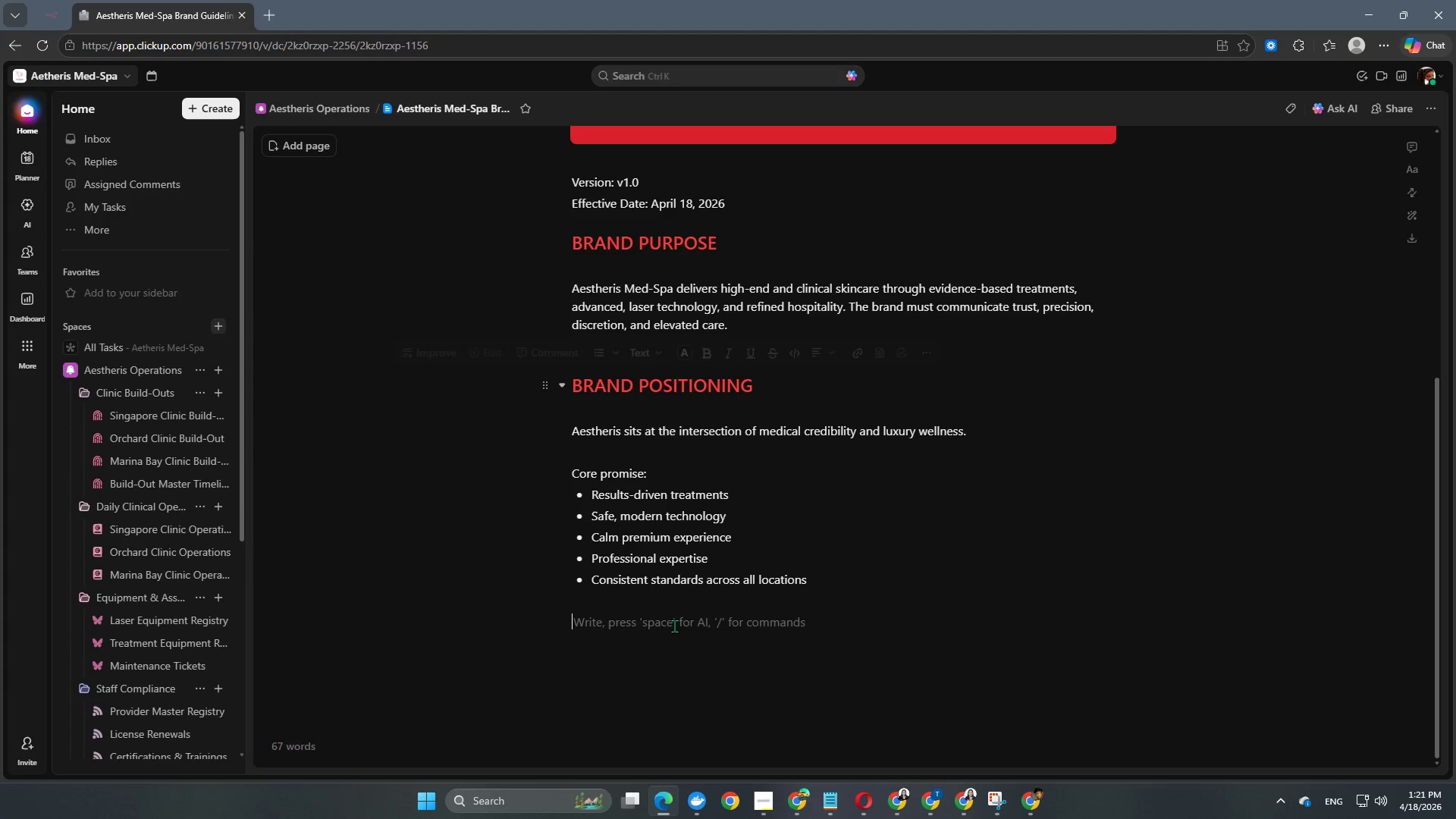 
key(Control+ControlLeft)
 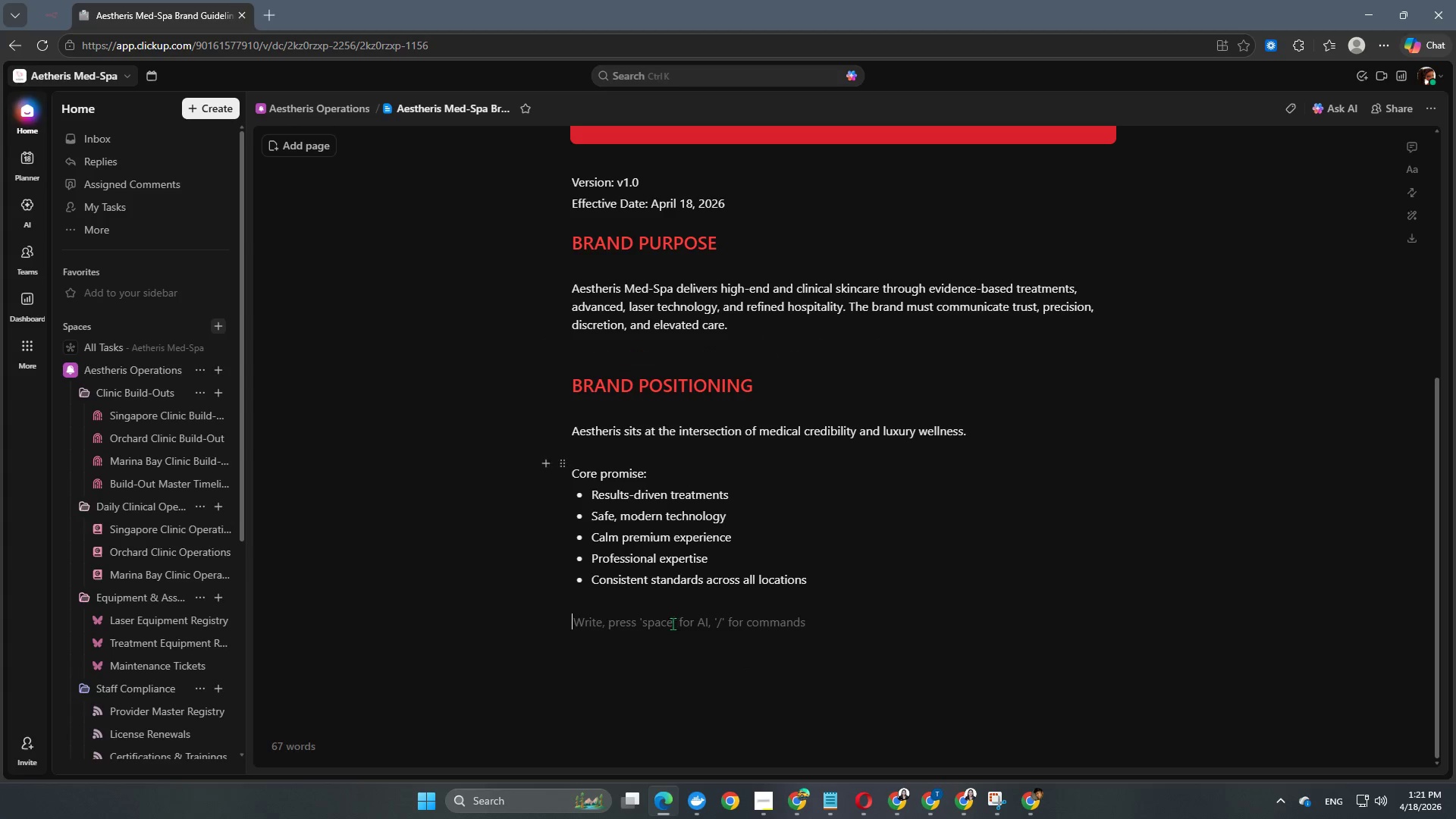 
key(Control+V)
 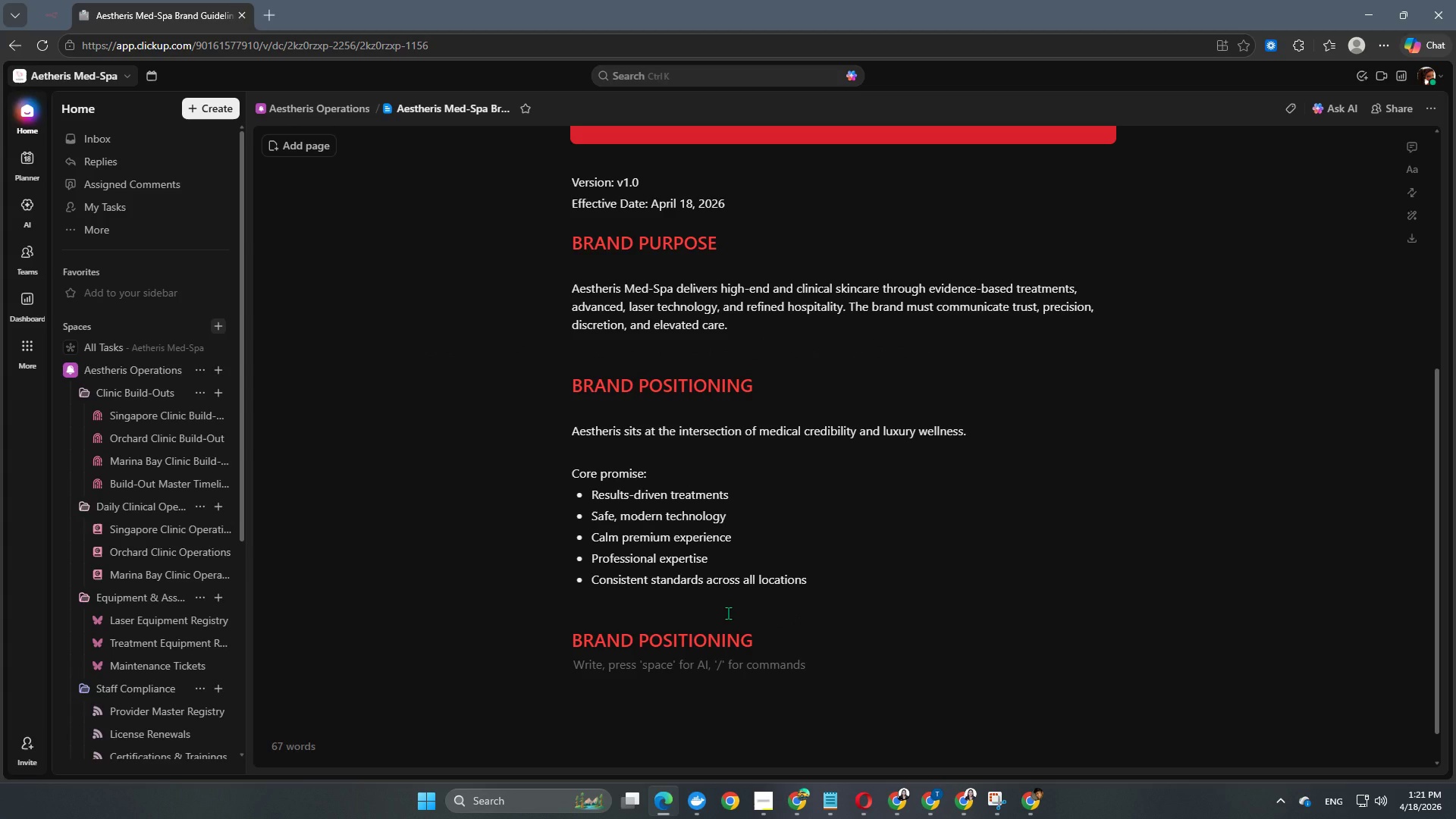 
hold_key(key=Backspace, duration=0.73)
 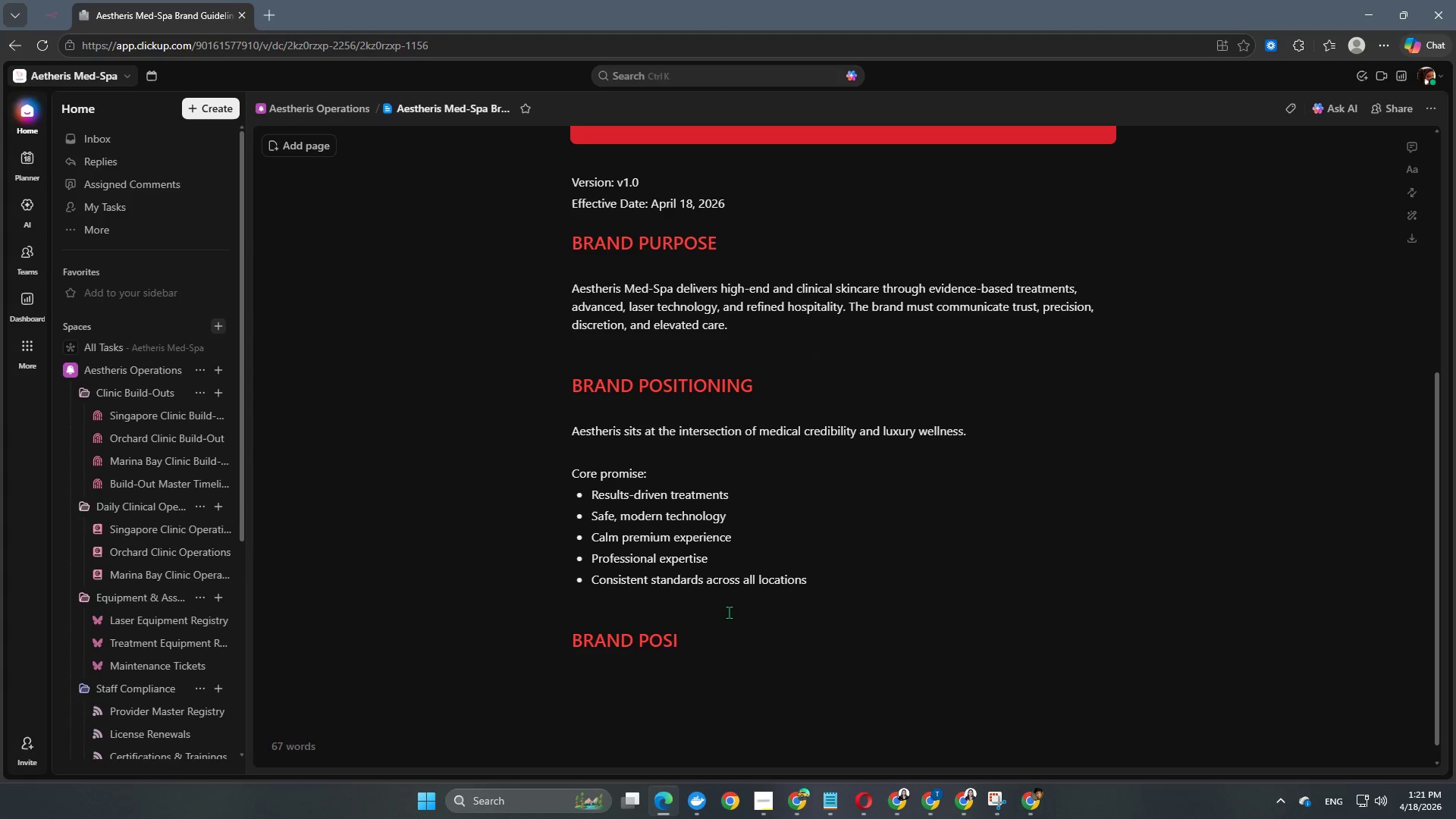 
key(Backspace)
key(Backspace)
key(Backspace)
type(ERSONALITY)
 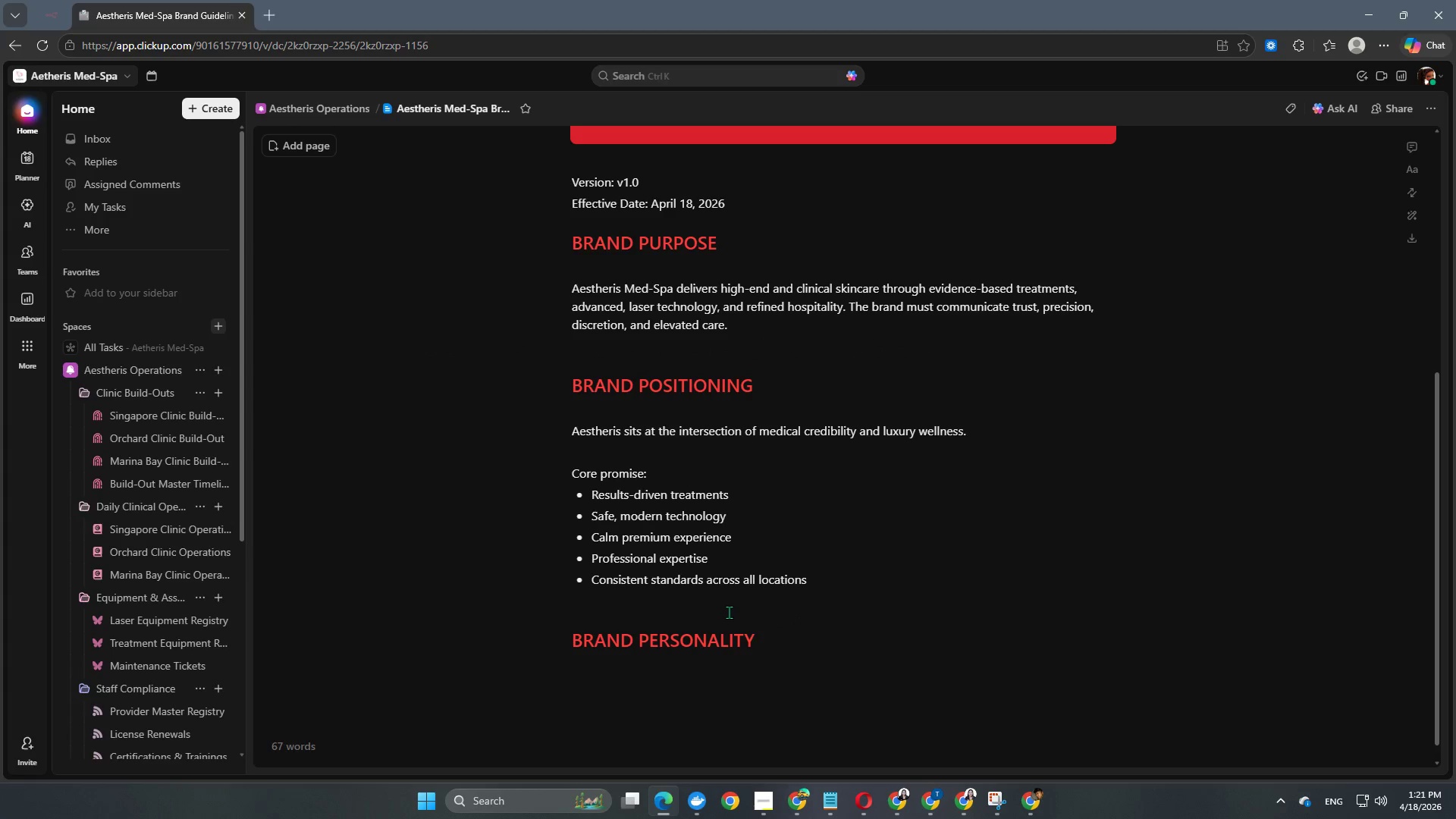 
key(Enter)
 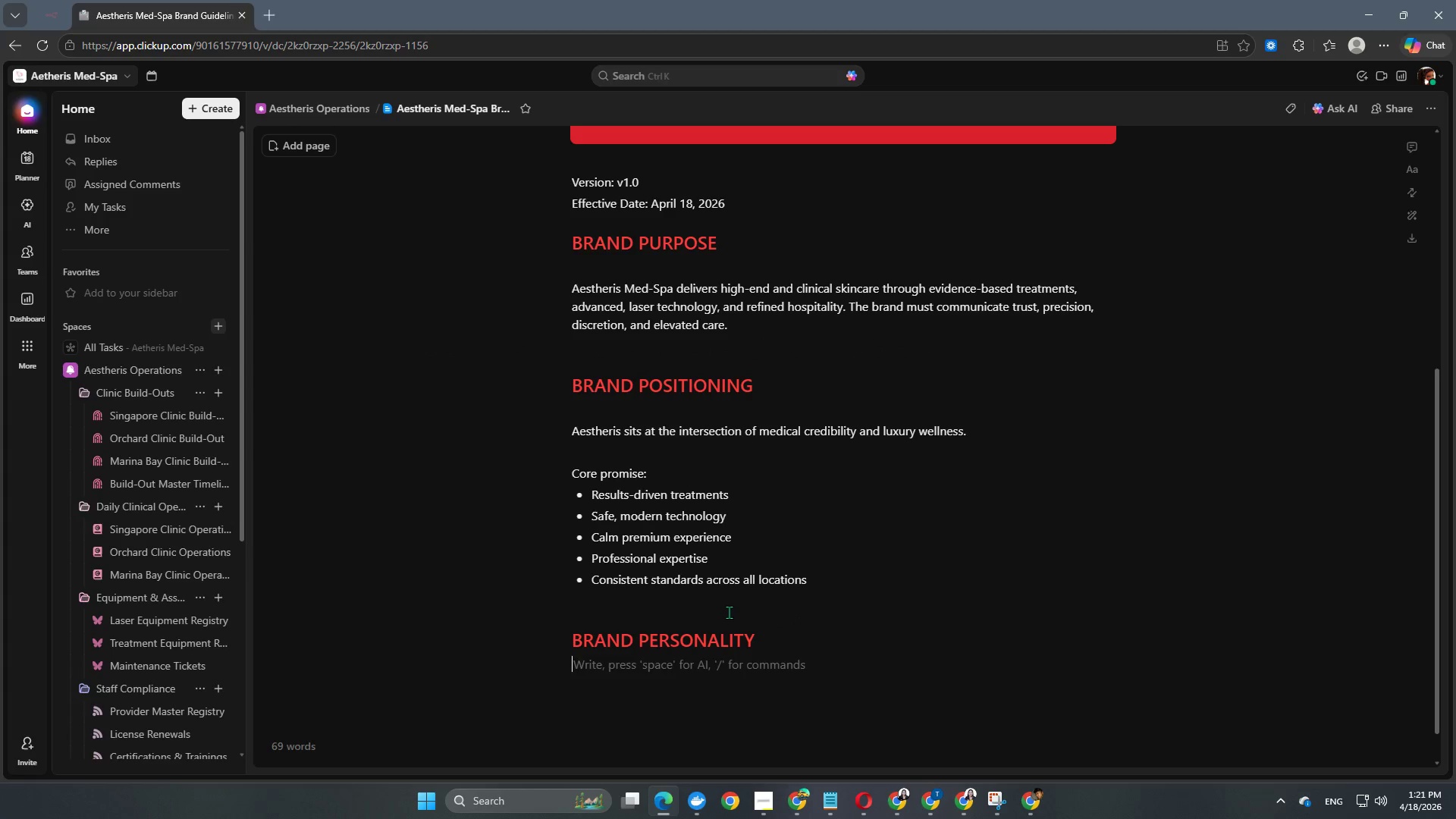 
key(Enter)
 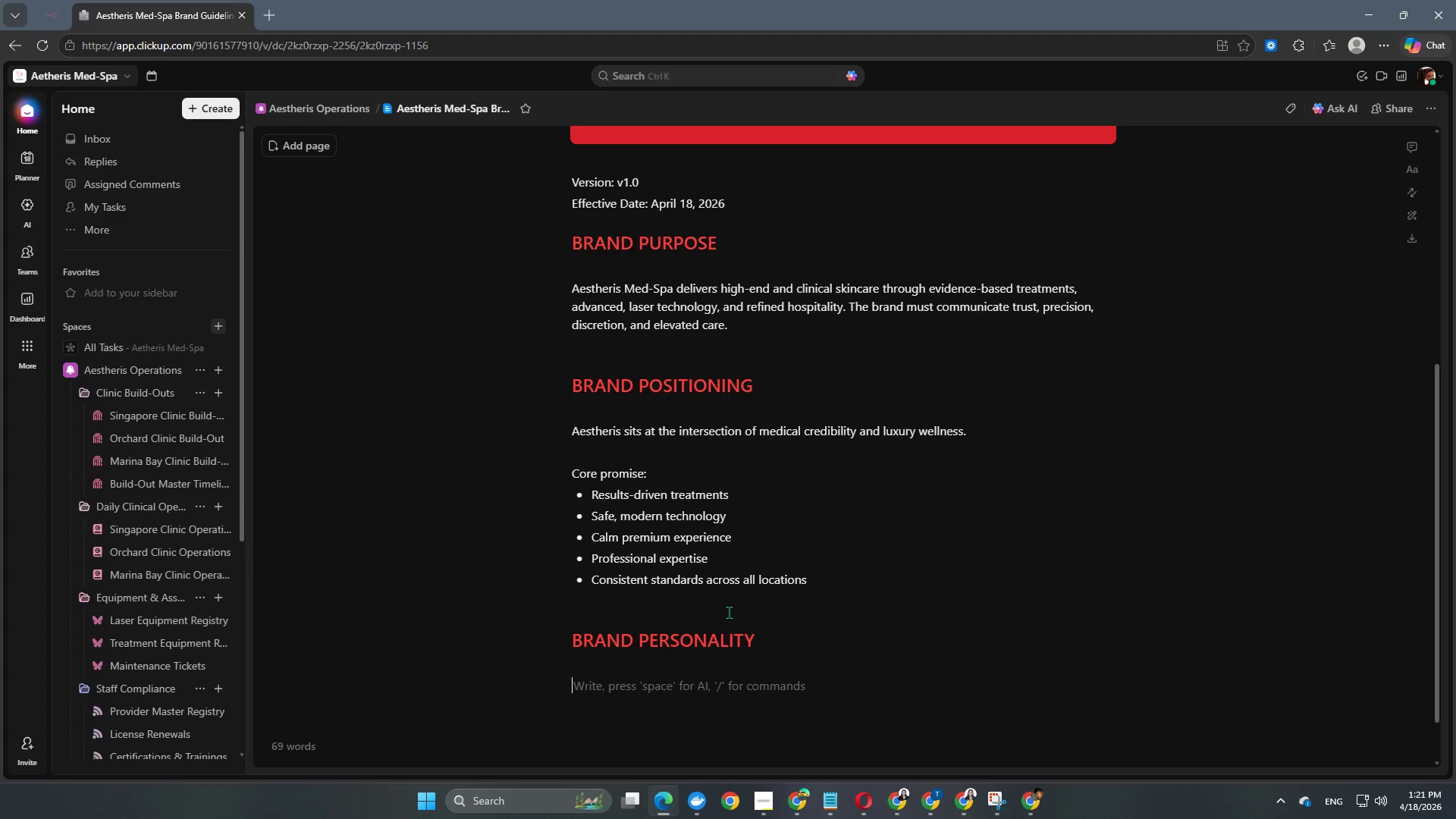 
key(CapsLock)
 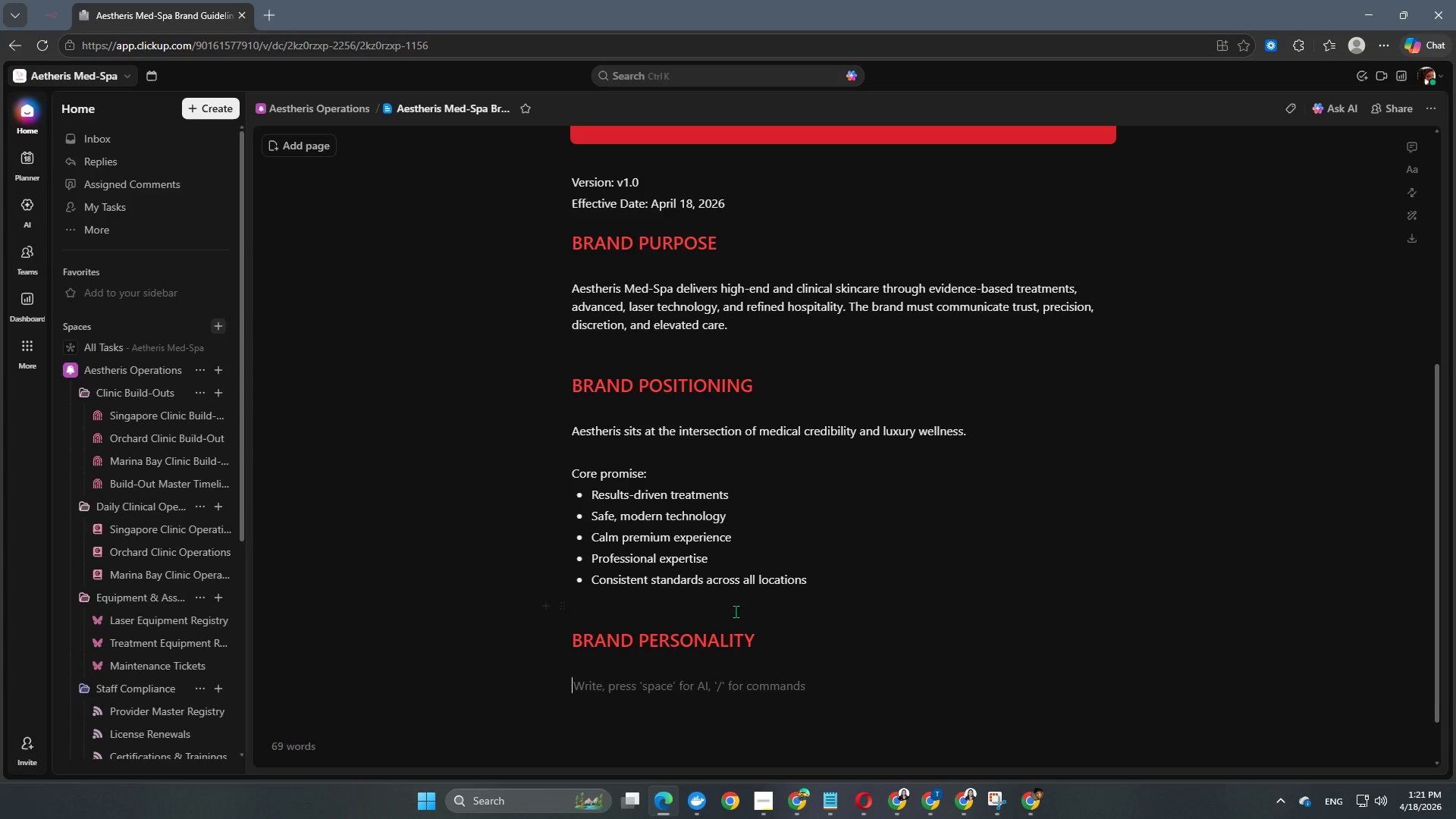 
scroll: coordinate [739, 601], scroll_direction: down, amount: 5.0
 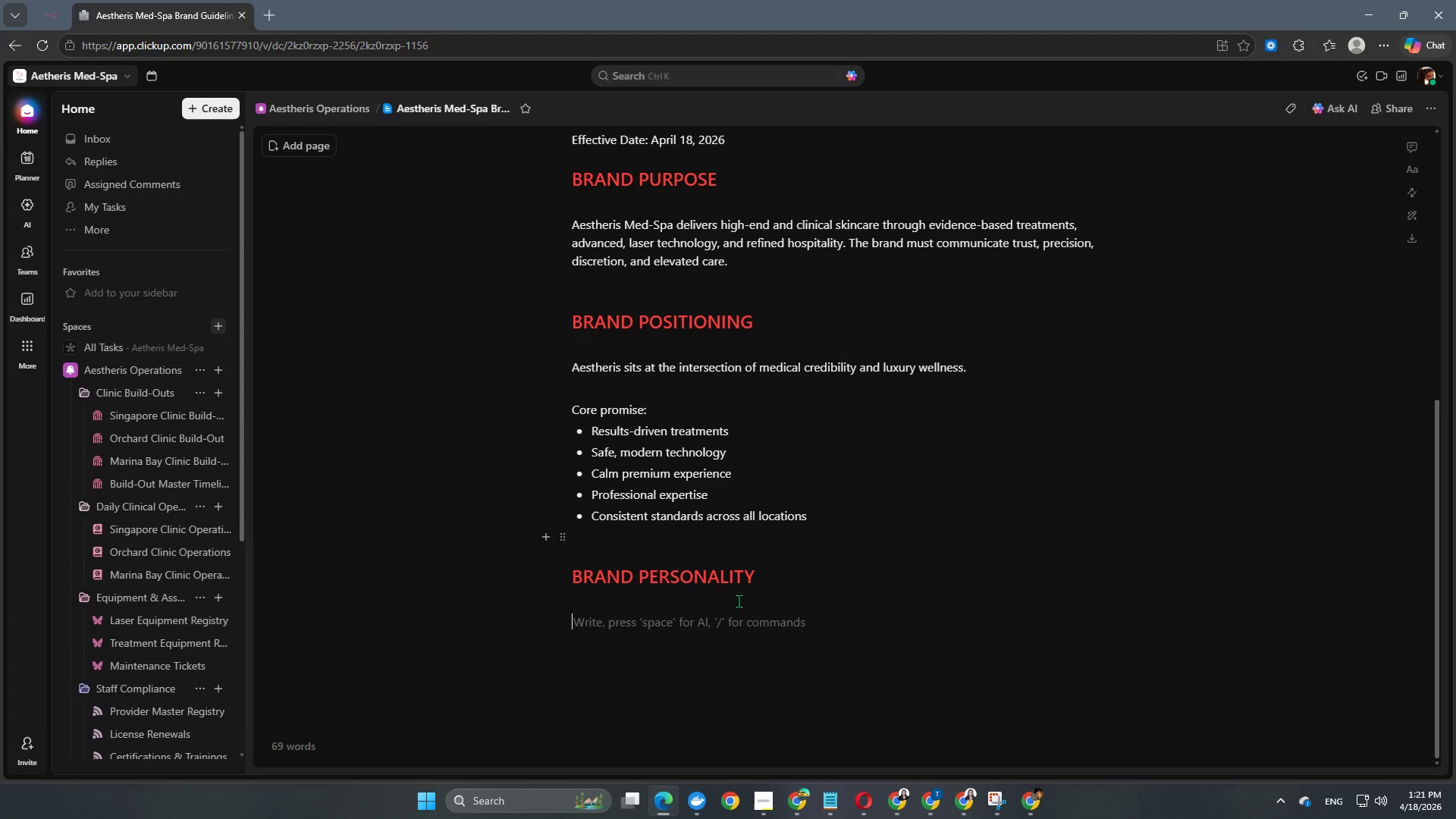 
type(Use these traits in all internal systems, s)
key(Backspace)
type(client tr)
key(Backspace)
type(ouchpoints, and visi)
key(Backspace)
type(ula decisions.)
 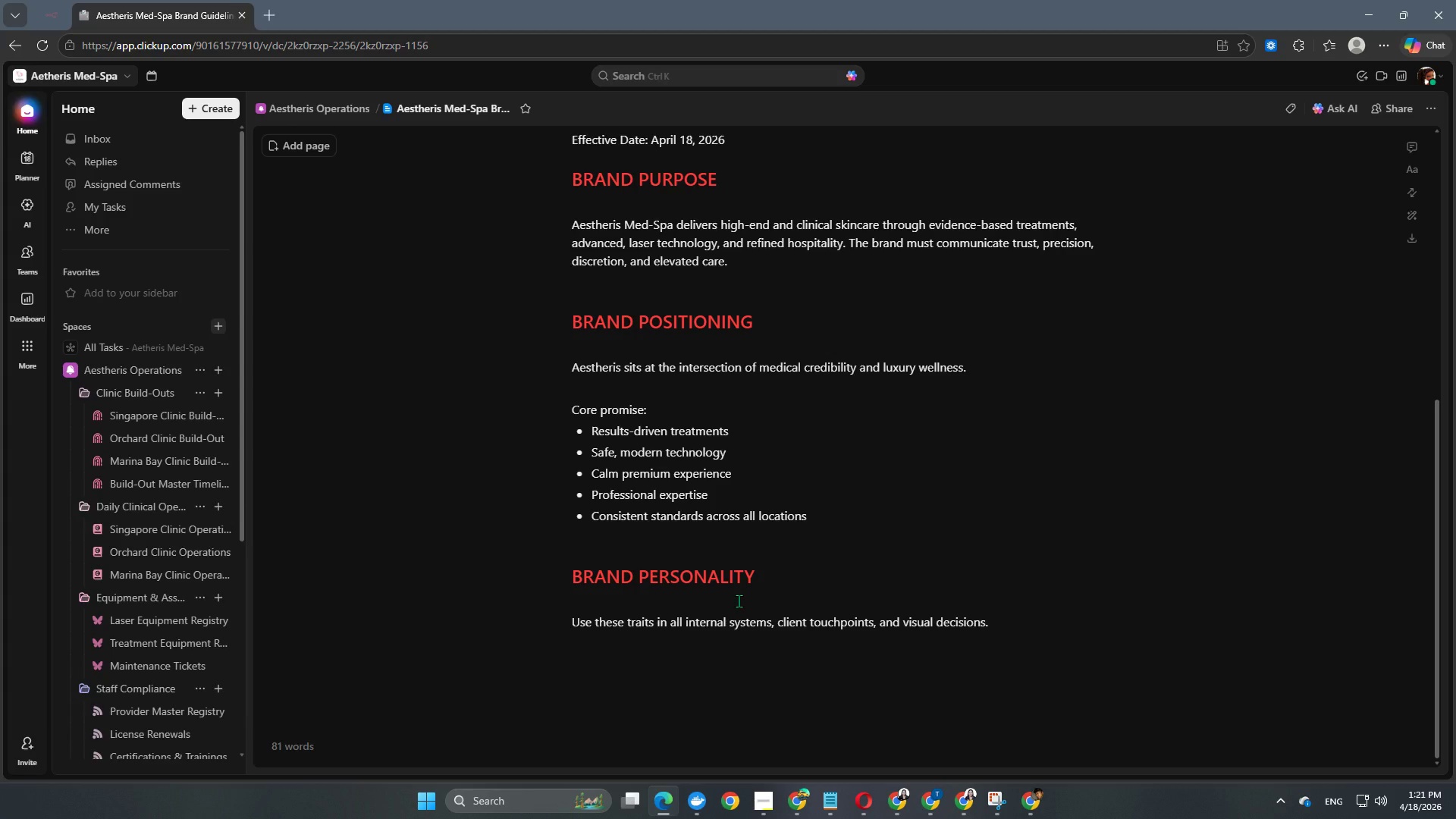 
key(Enter)
 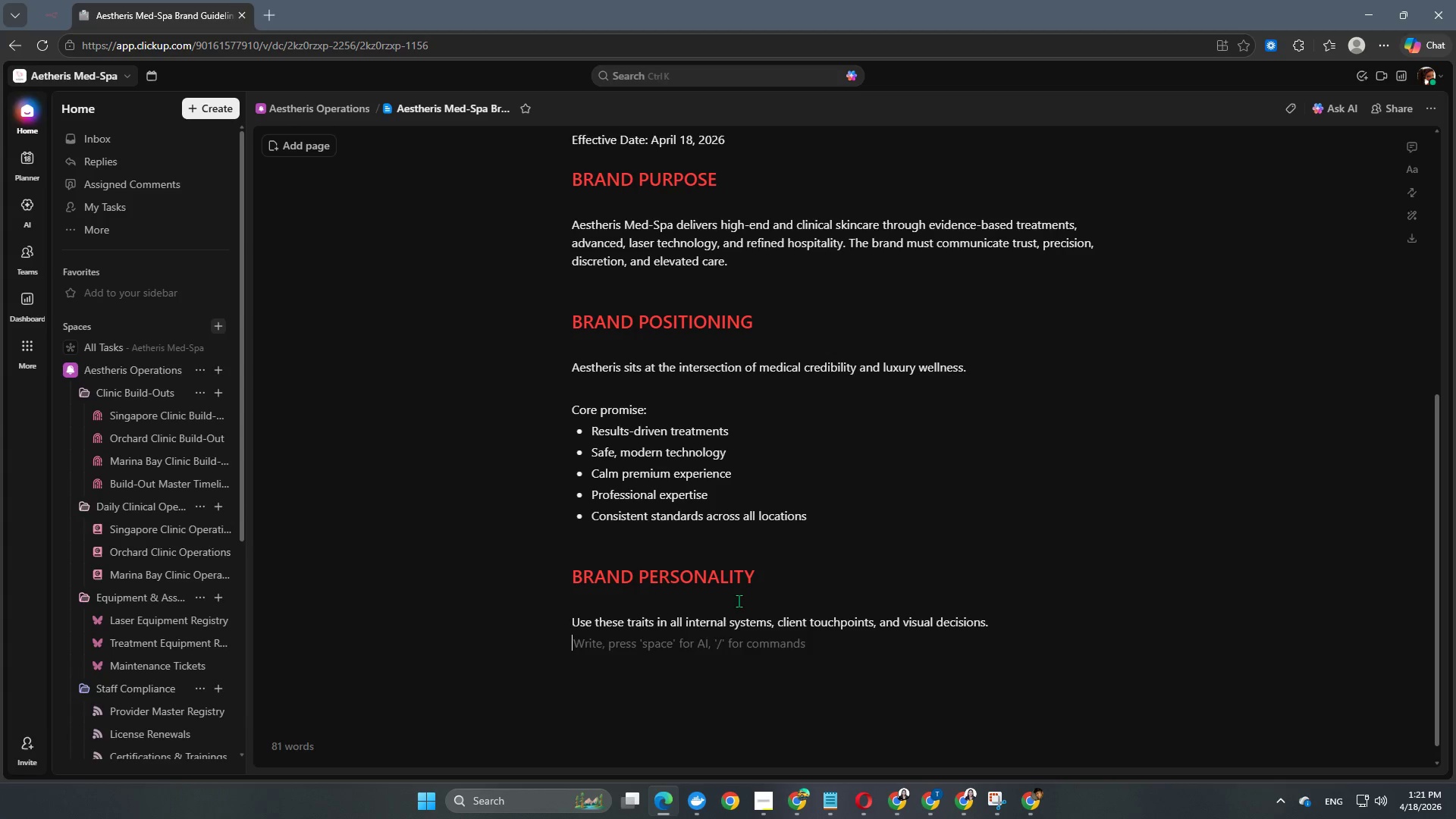 
key(Enter)
 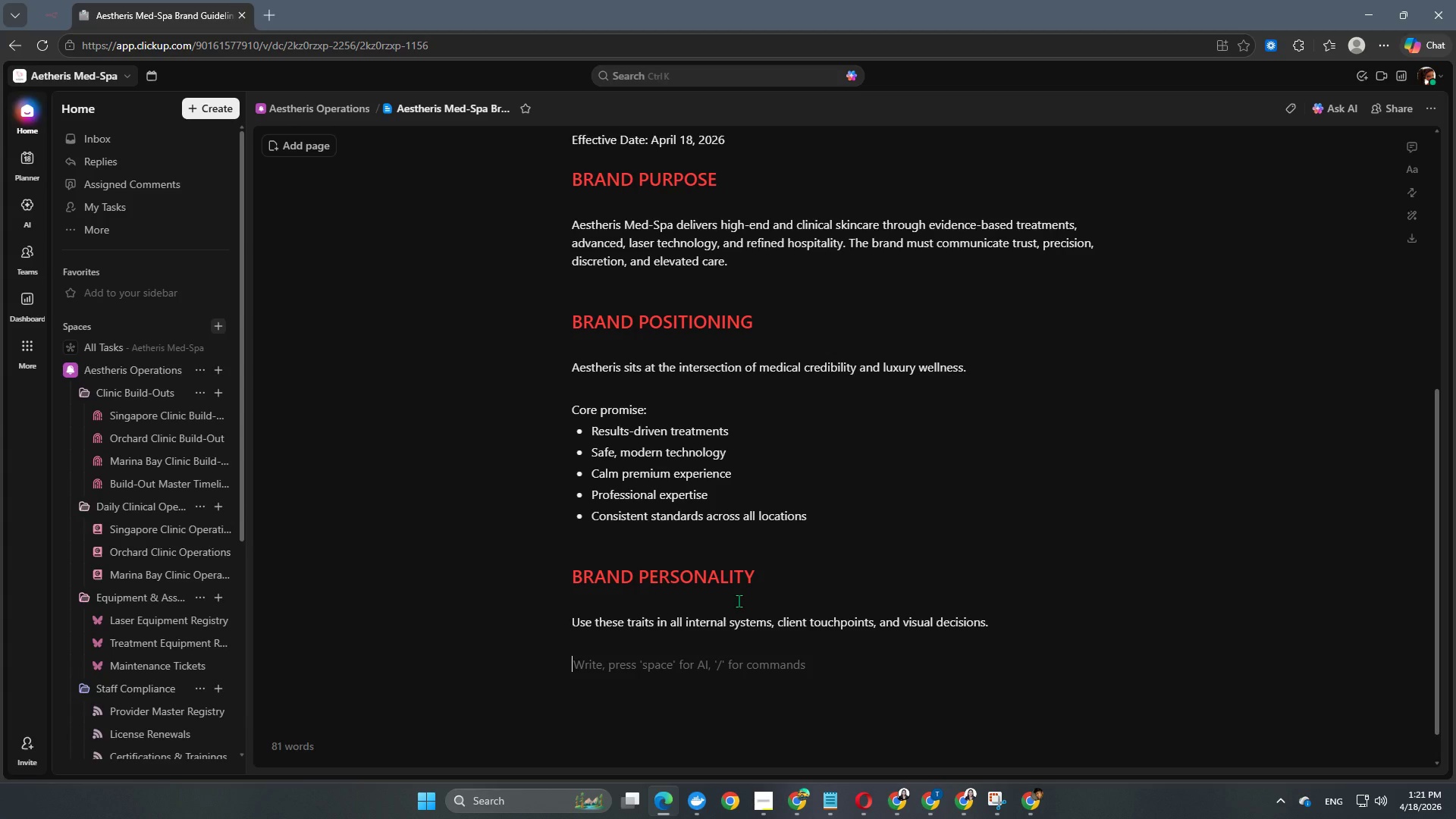 
type(- Clinical)
 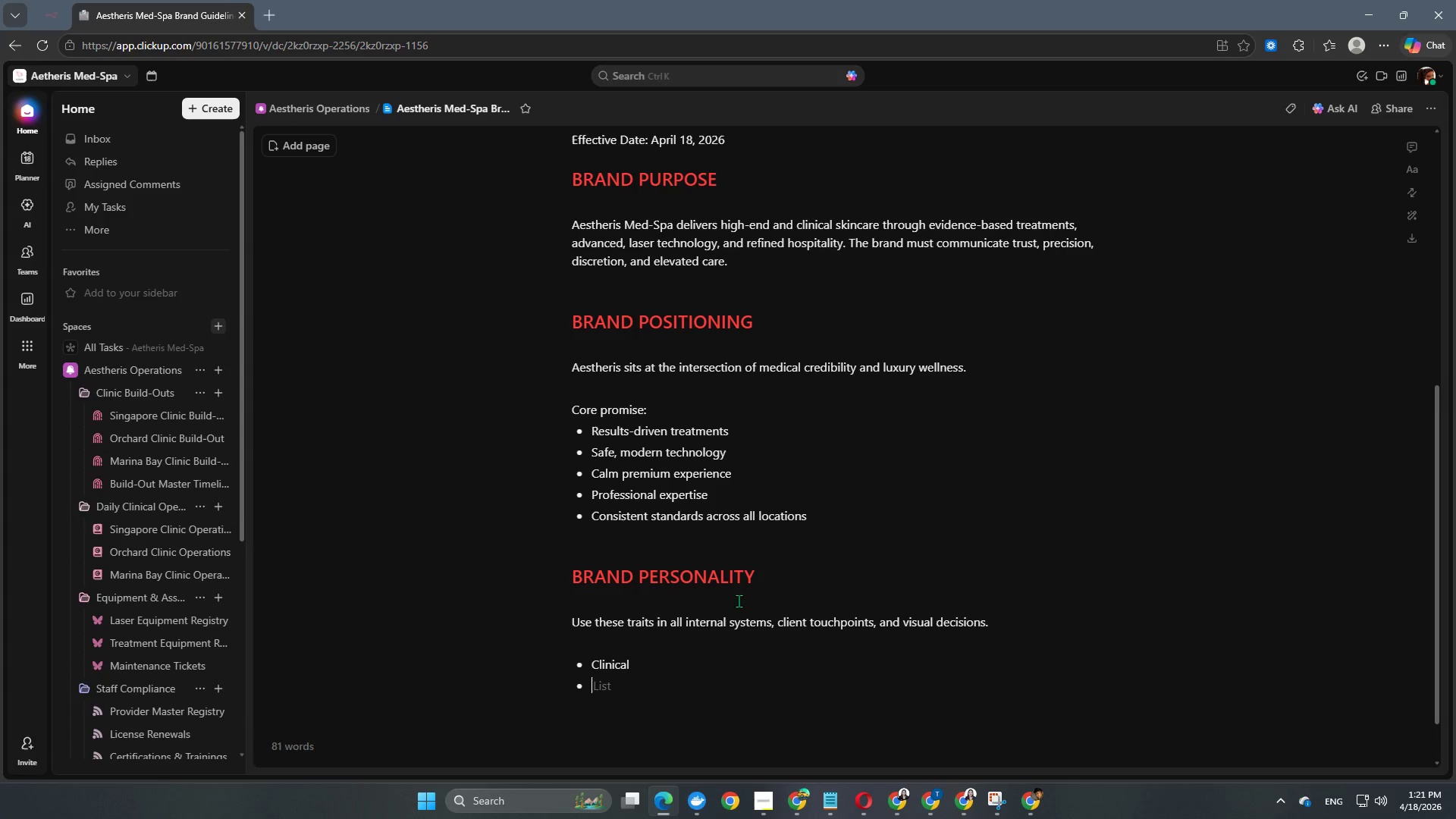 
 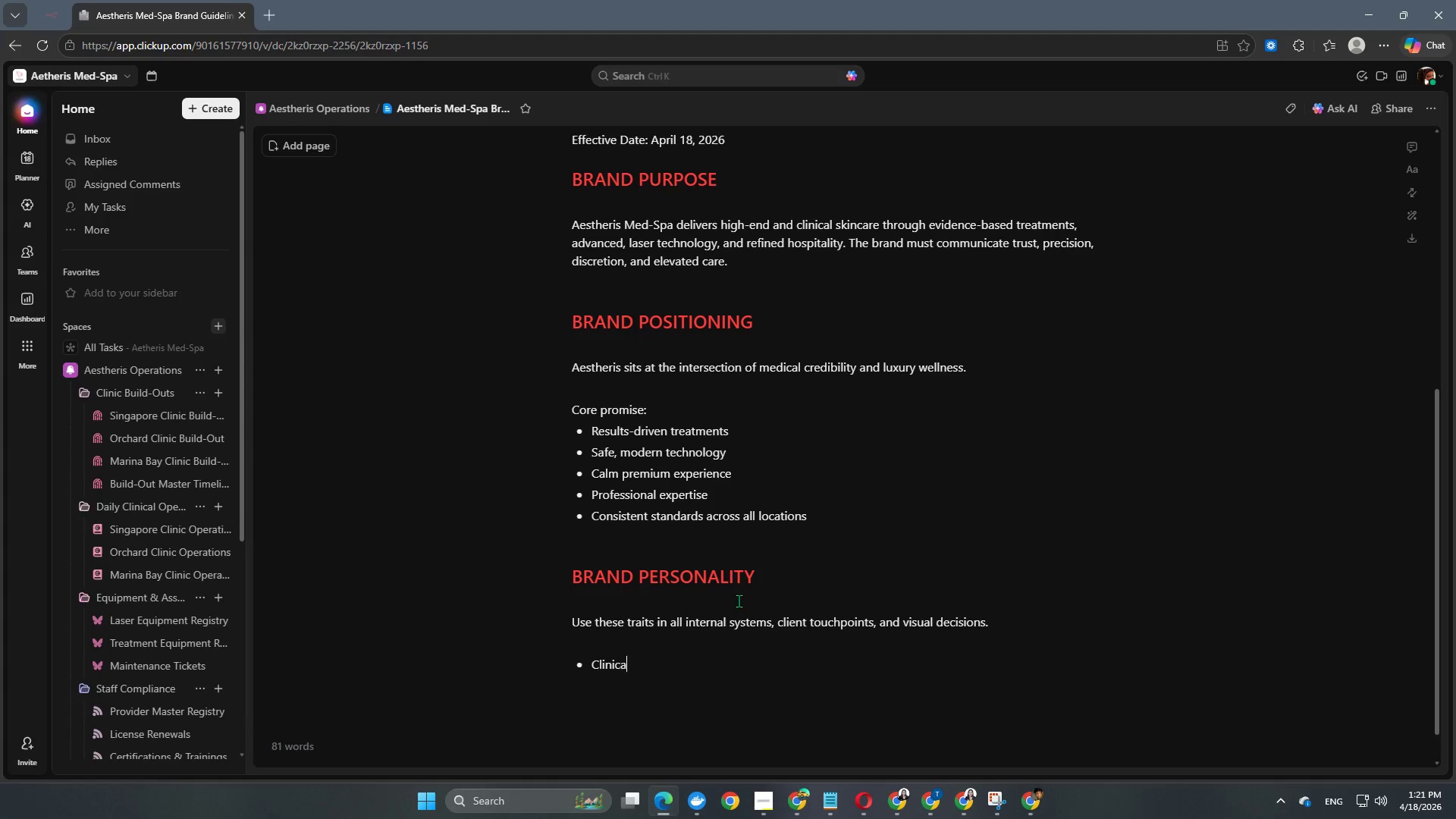 
key(Enter)
 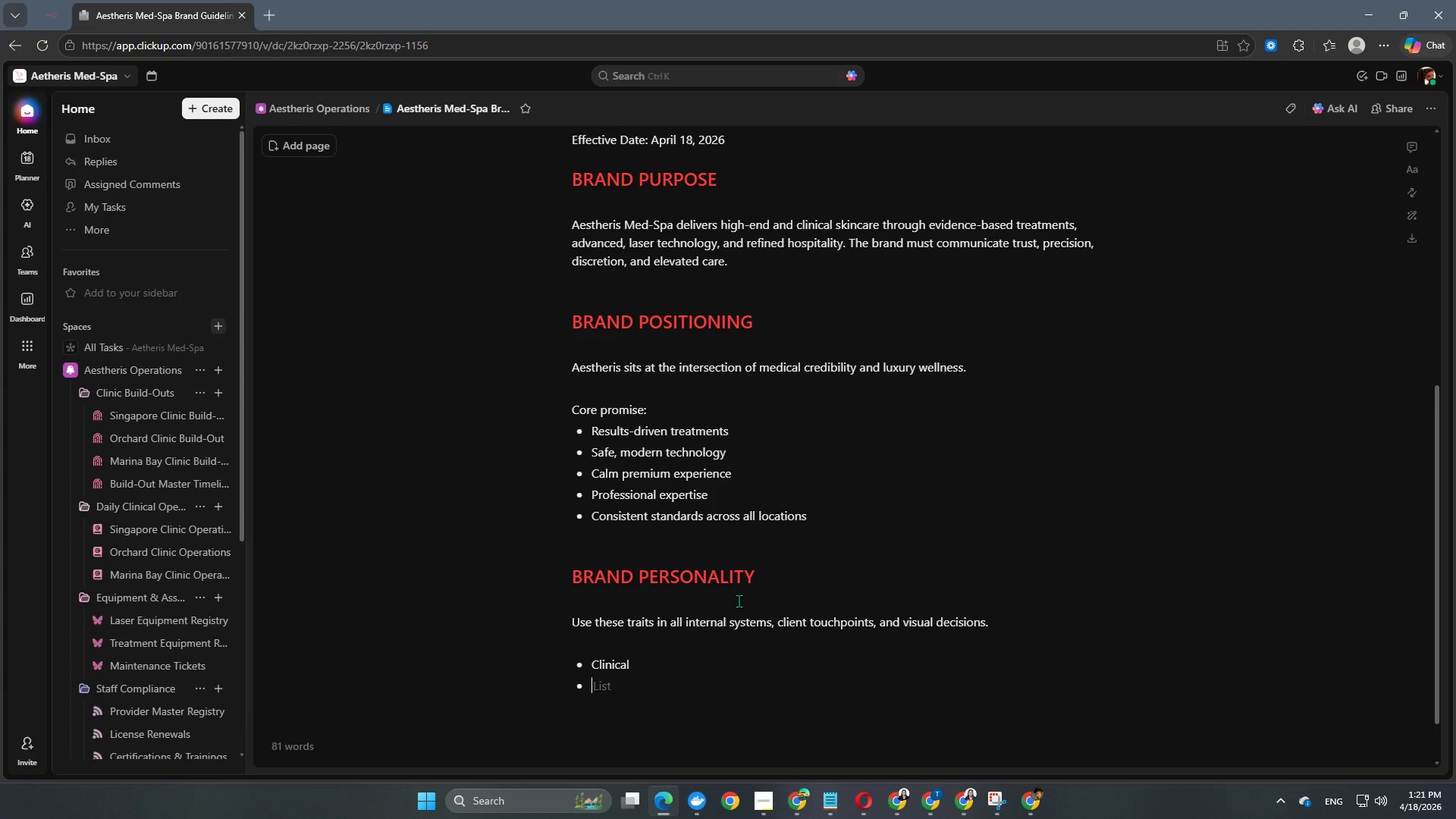 
type(El;e)
key(Backspace)
key(Backspace)
type(egant)
 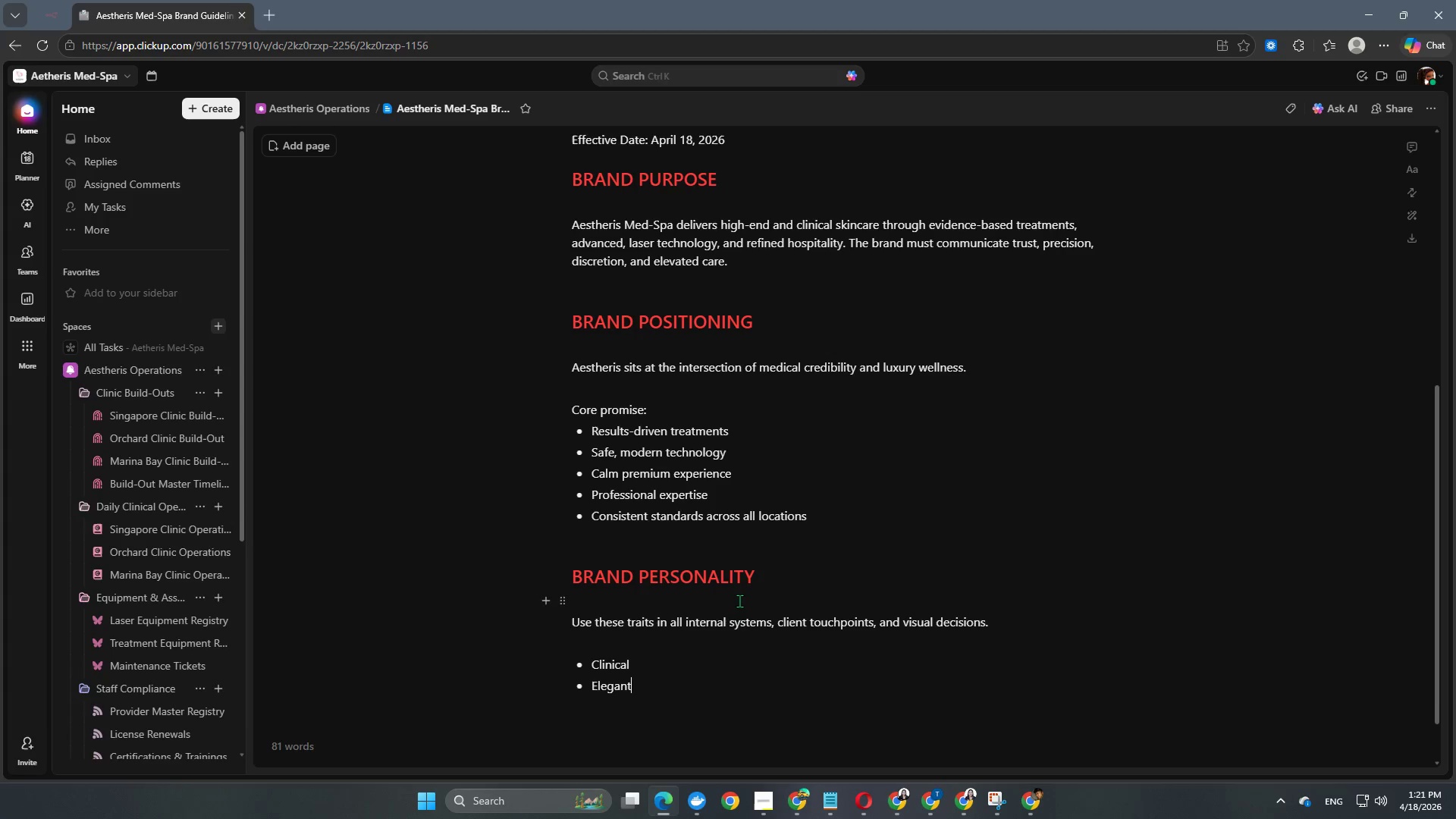 
key(Enter)
 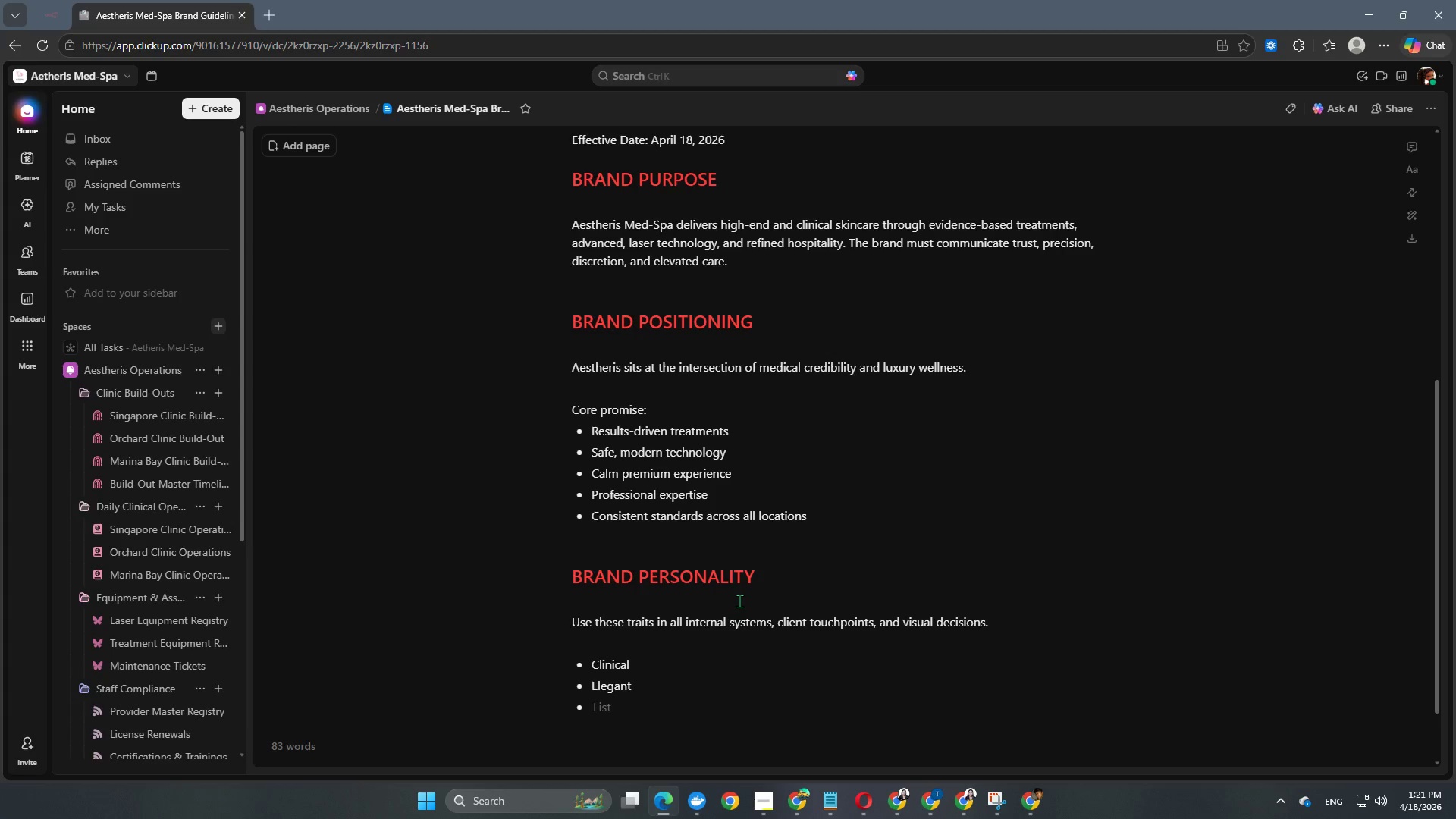 
type(Minimalist)
 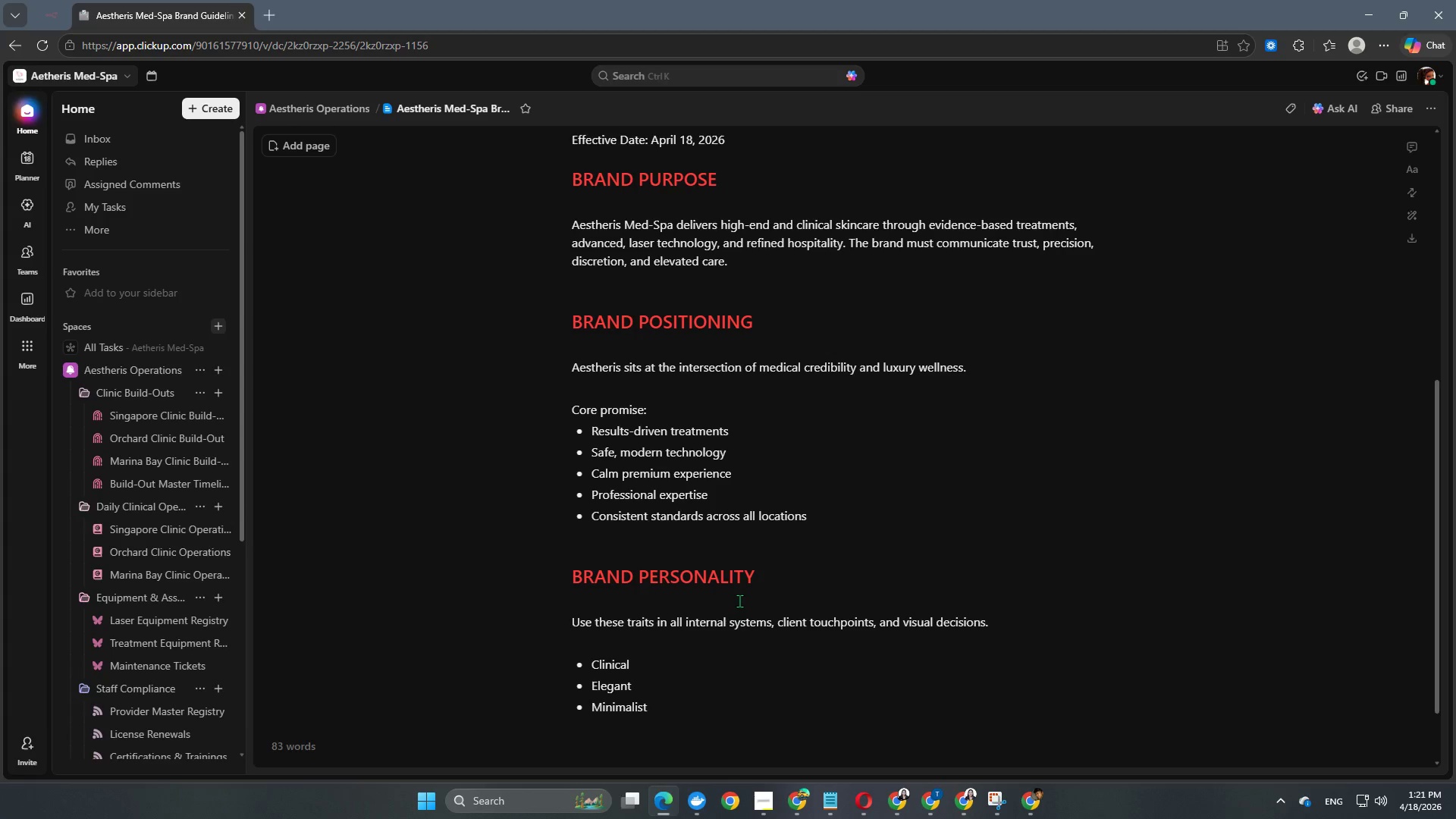 
key(Enter)
 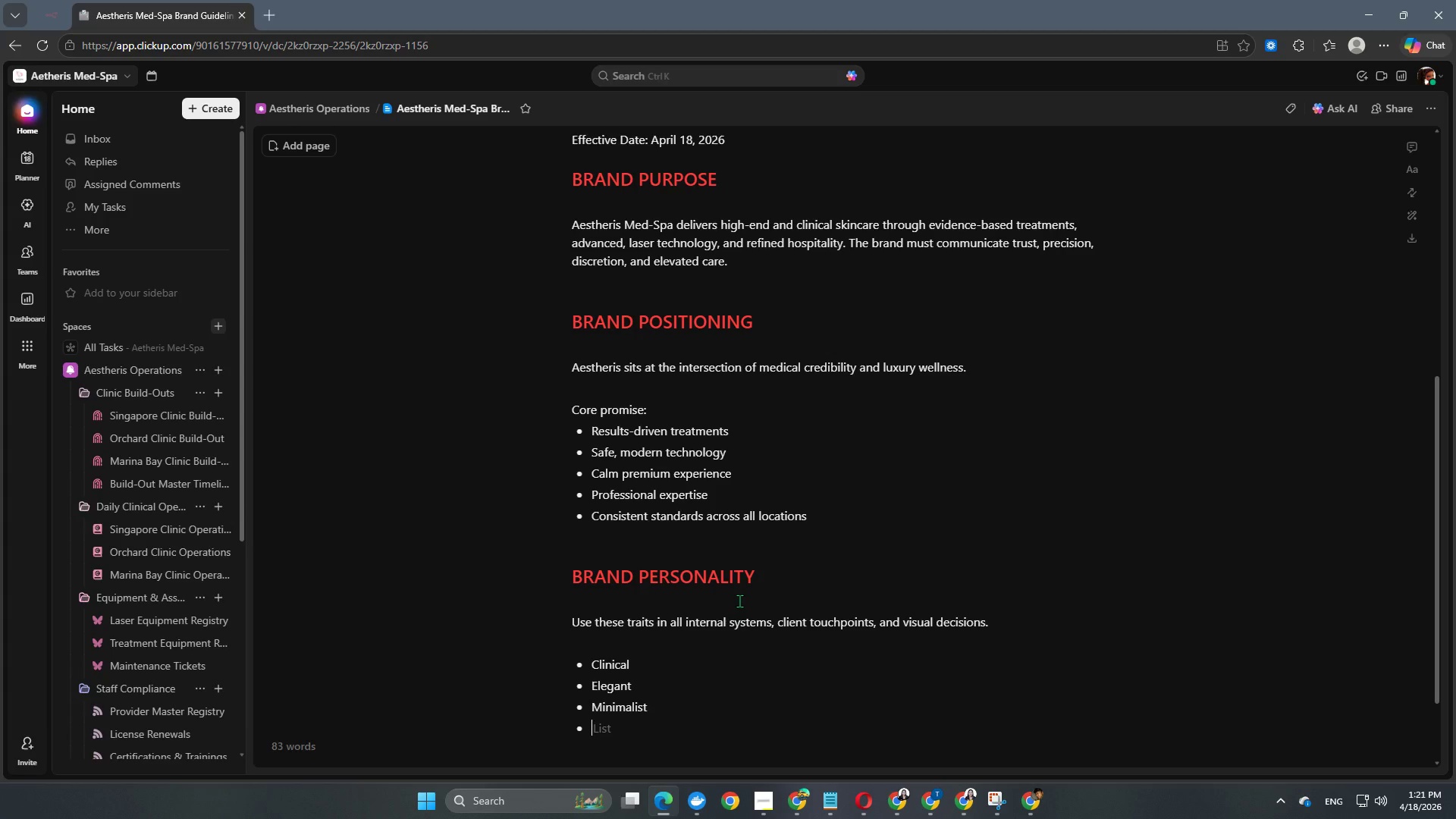 
type(Intelligent)
 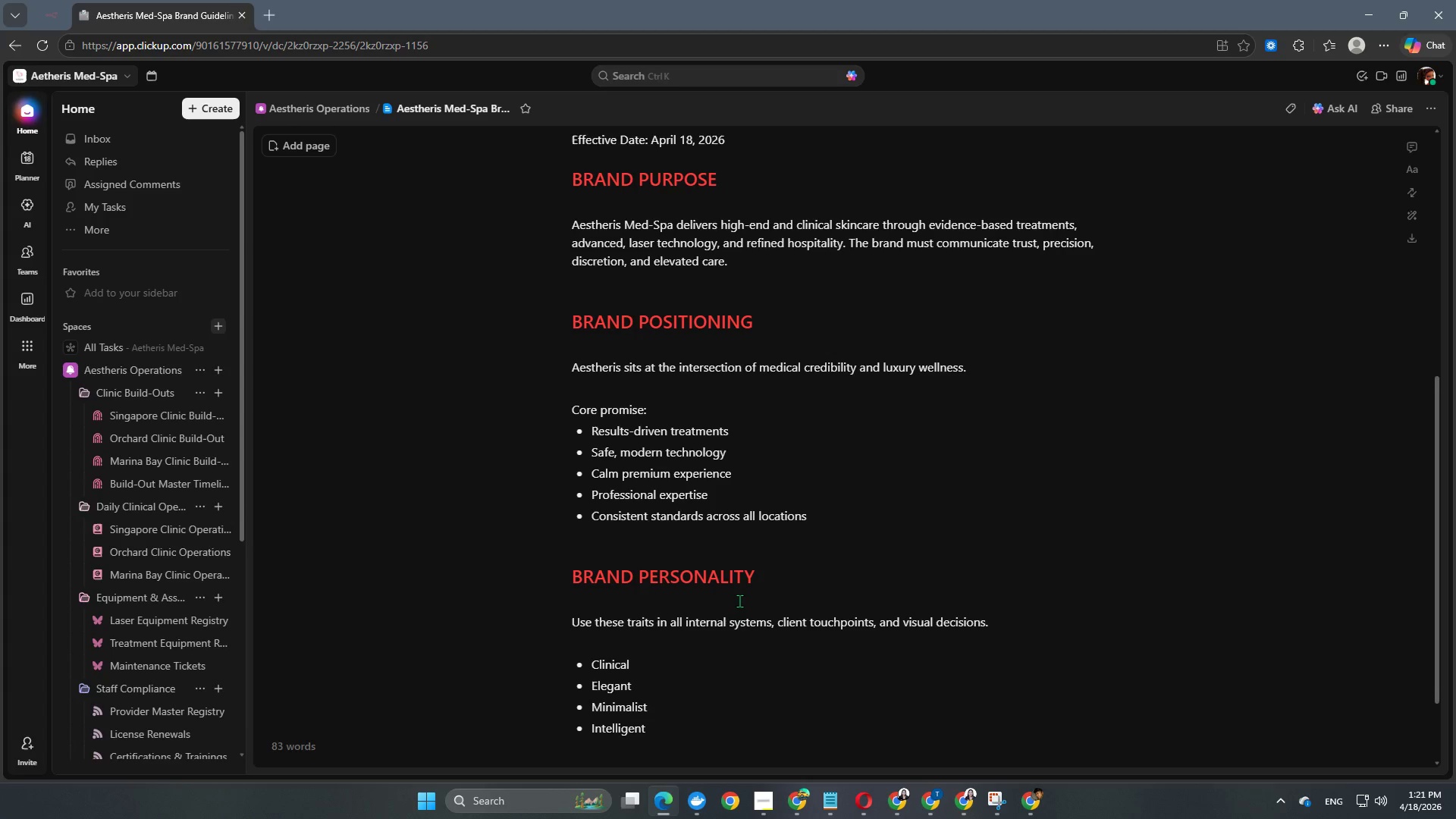 
key(Enter)
 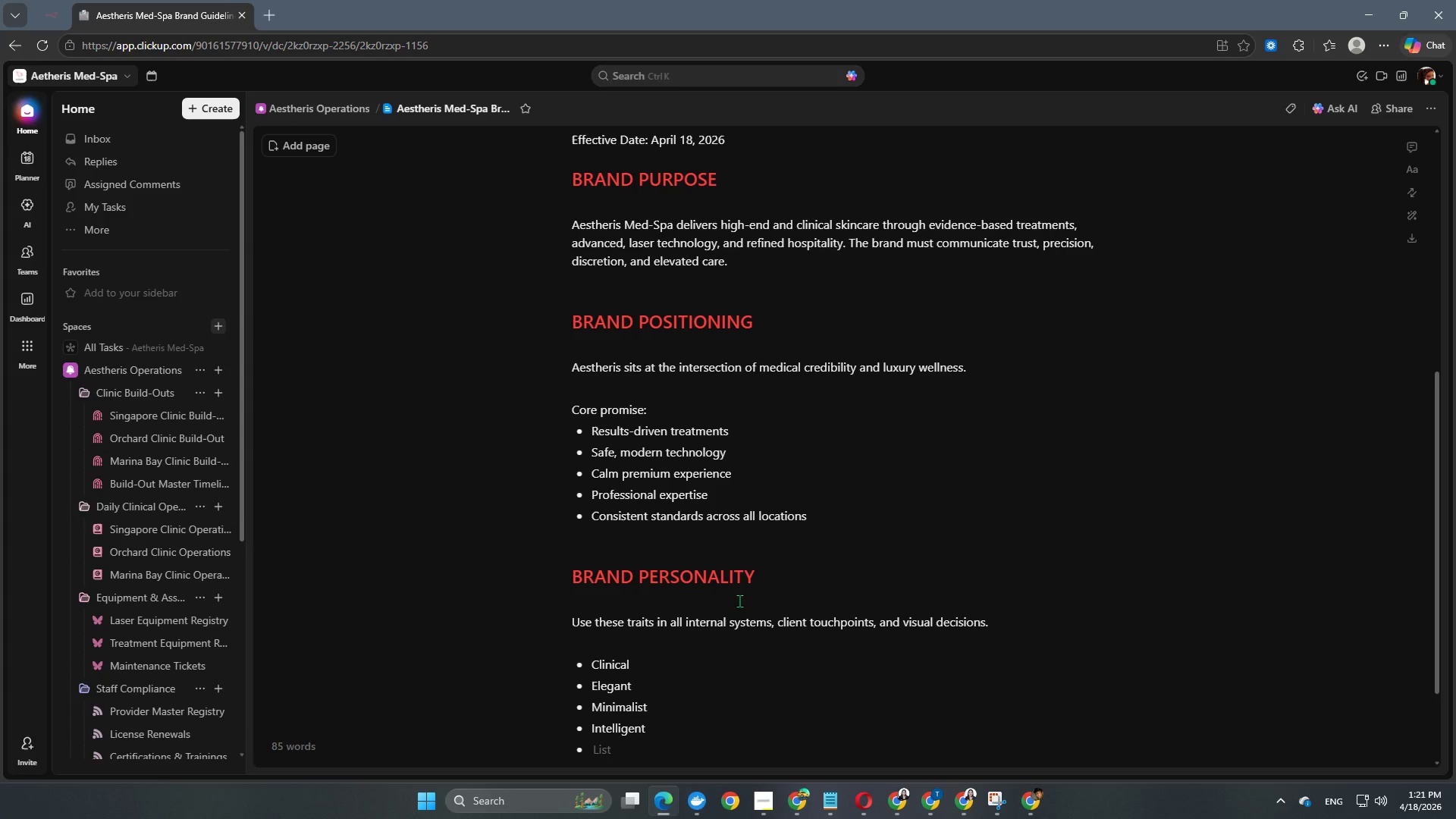 
scroll: coordinate [739, 601], scroll_direction: down, amount: 9.0
 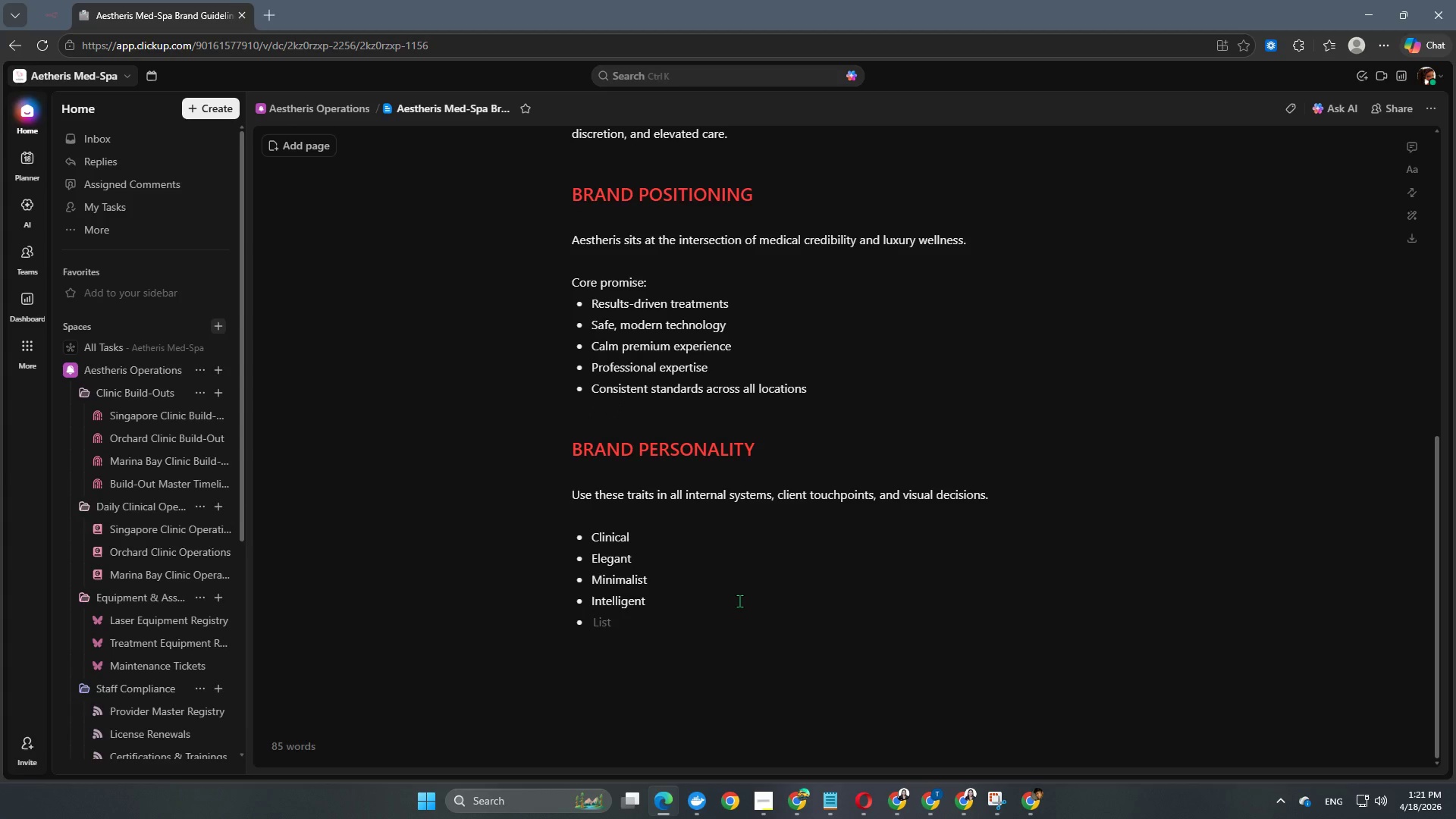 
type(Calm)
 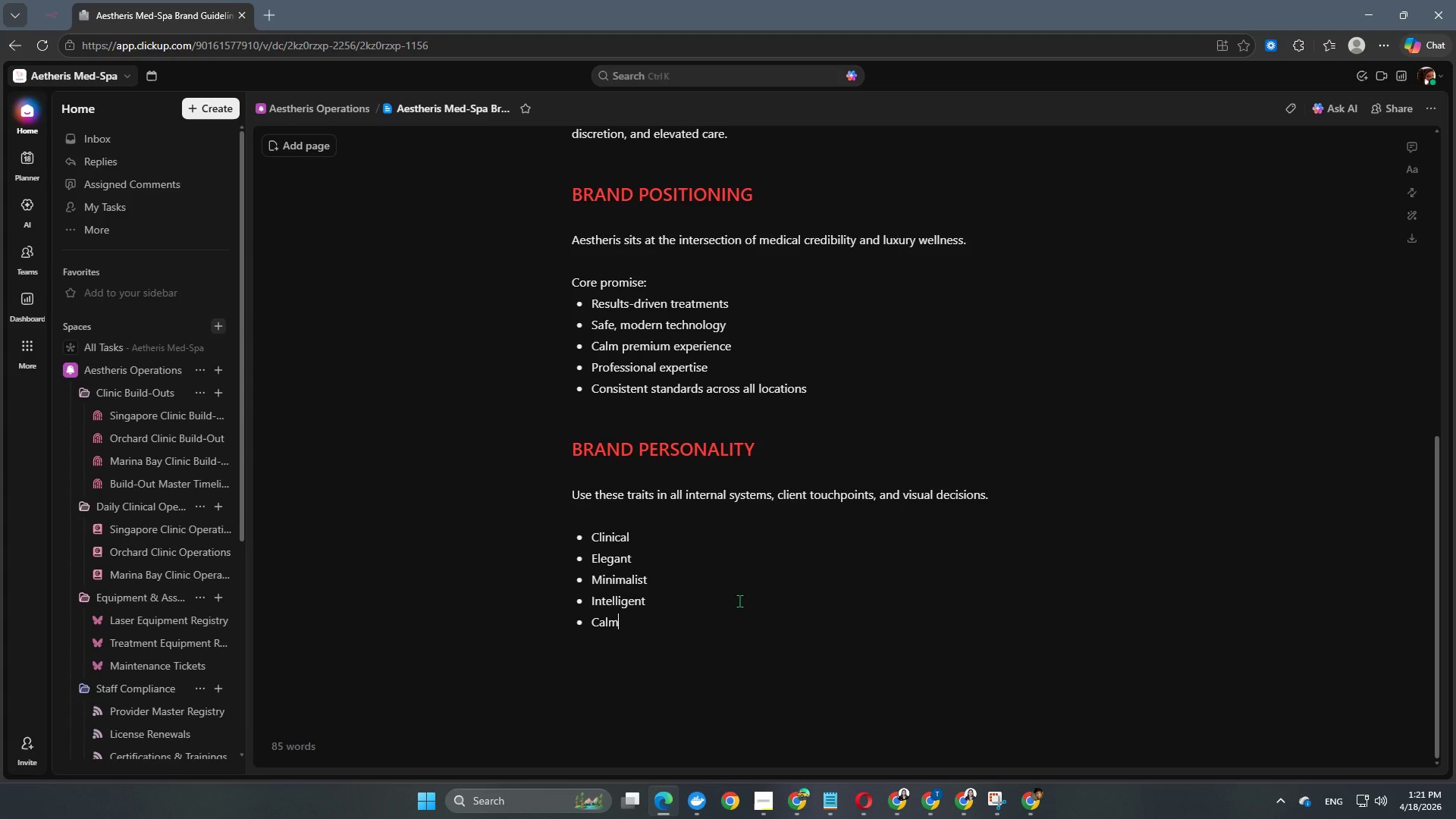 
key(Enter)
 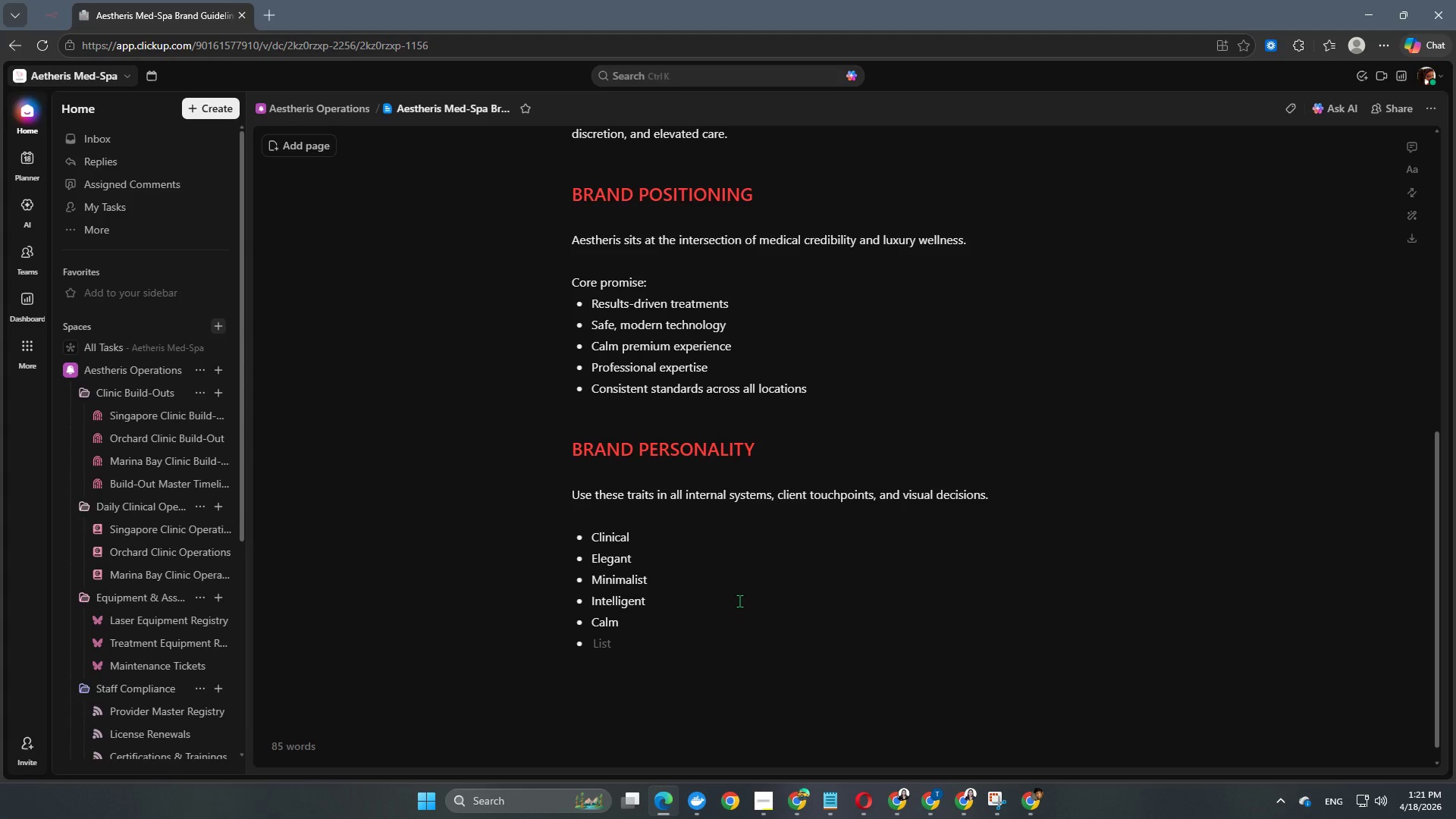 
type(Precise)
 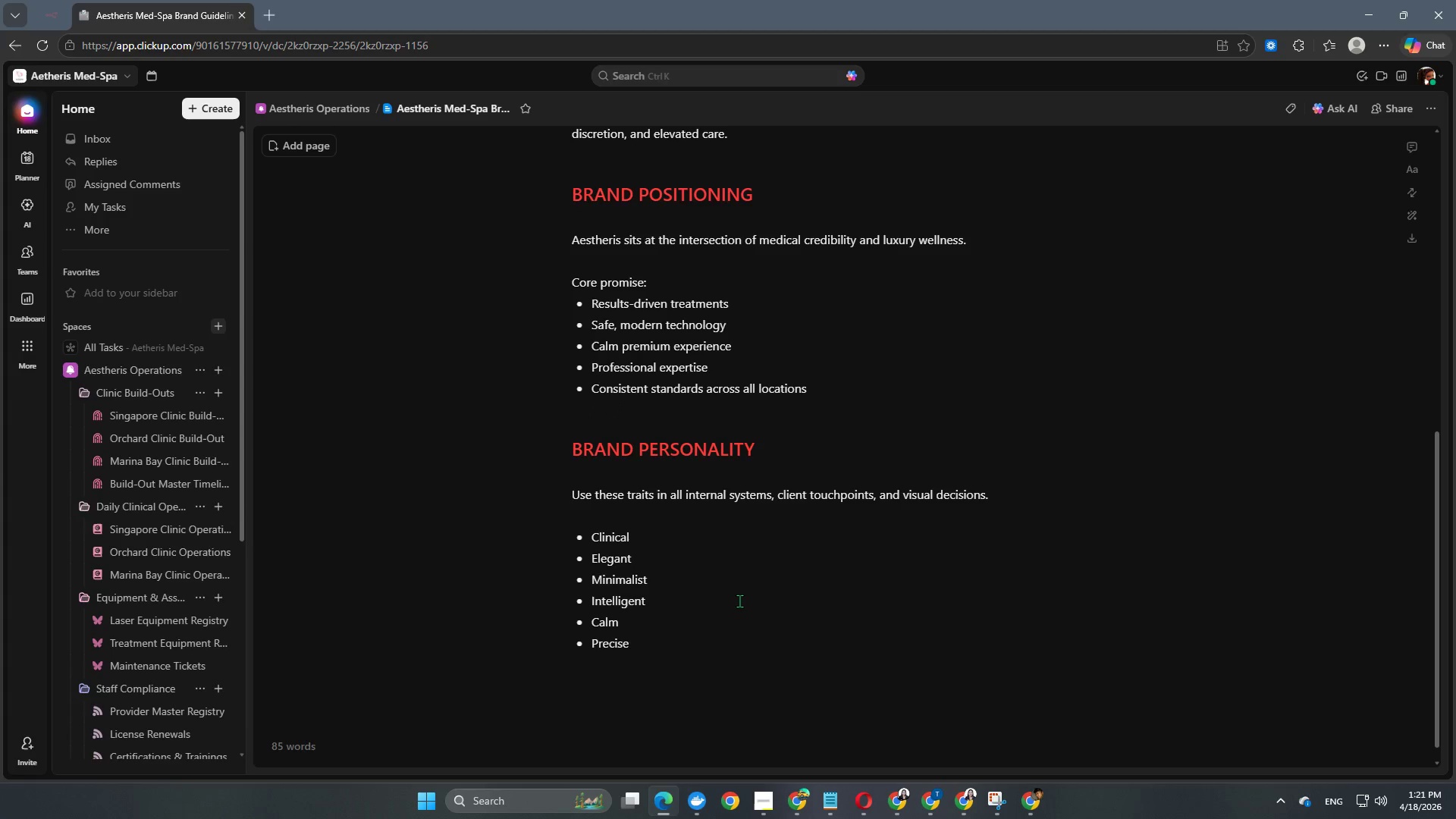 
key(Enter)
 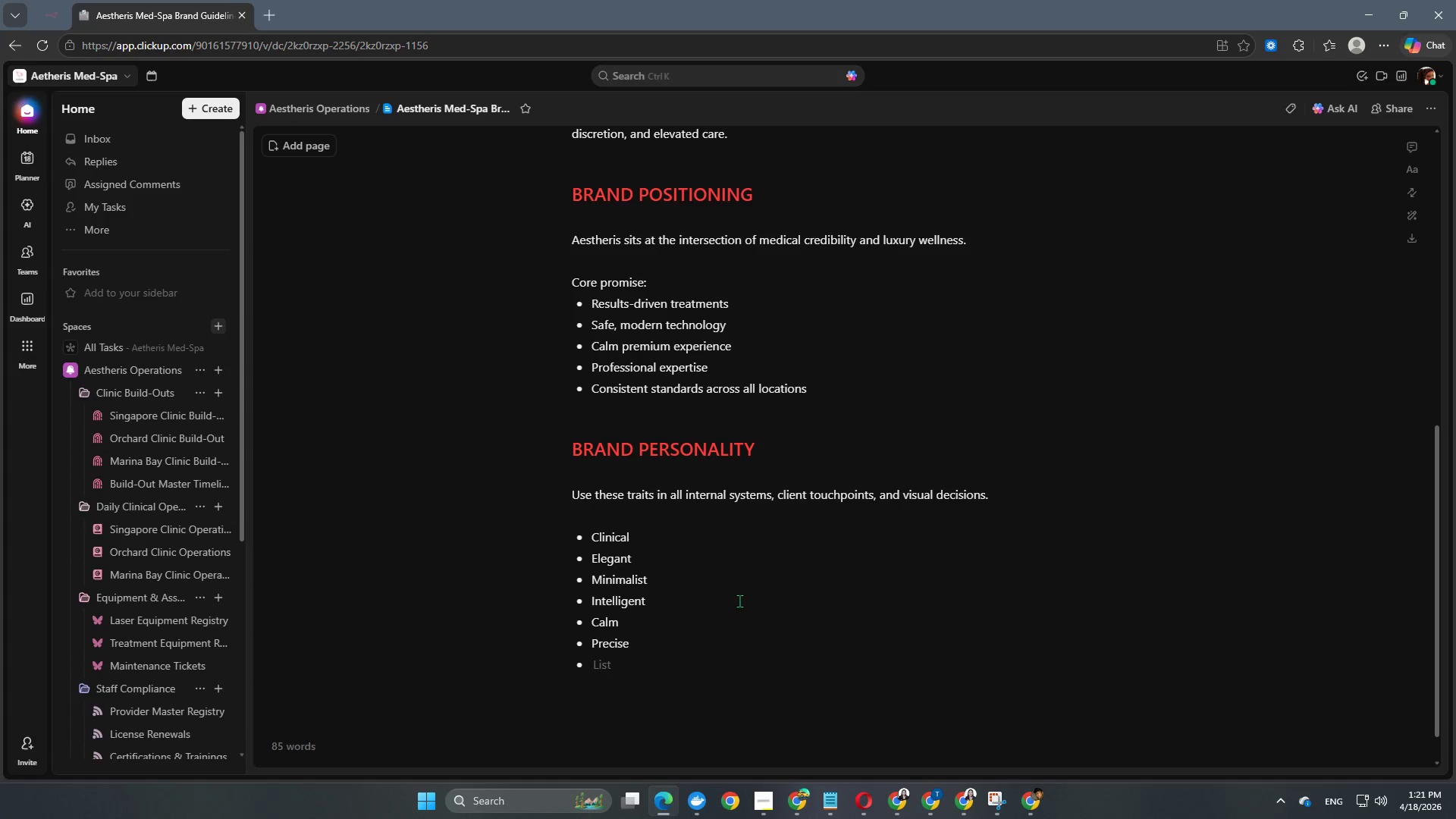 
type(Premium)
 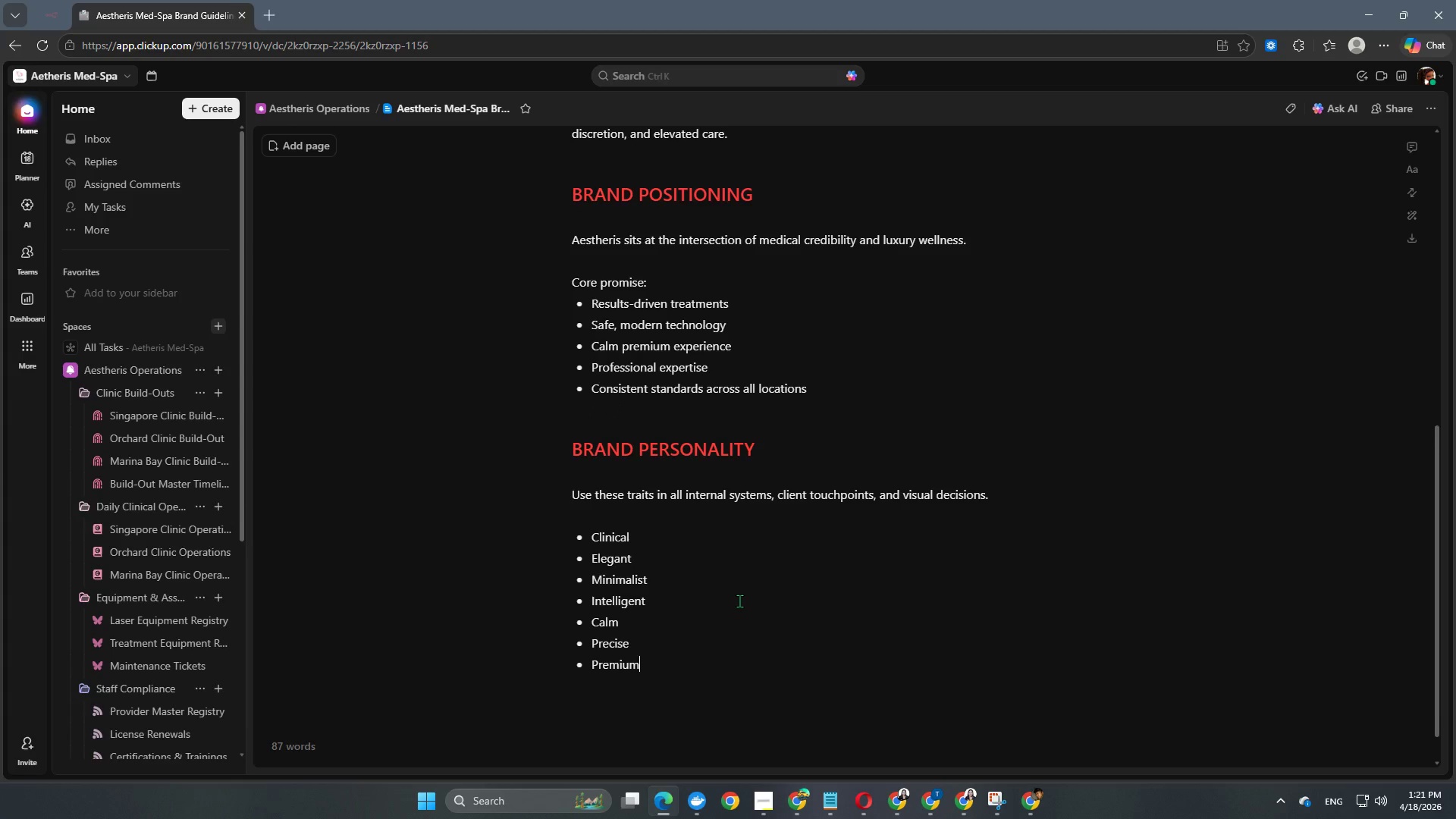 
key(Enter)
 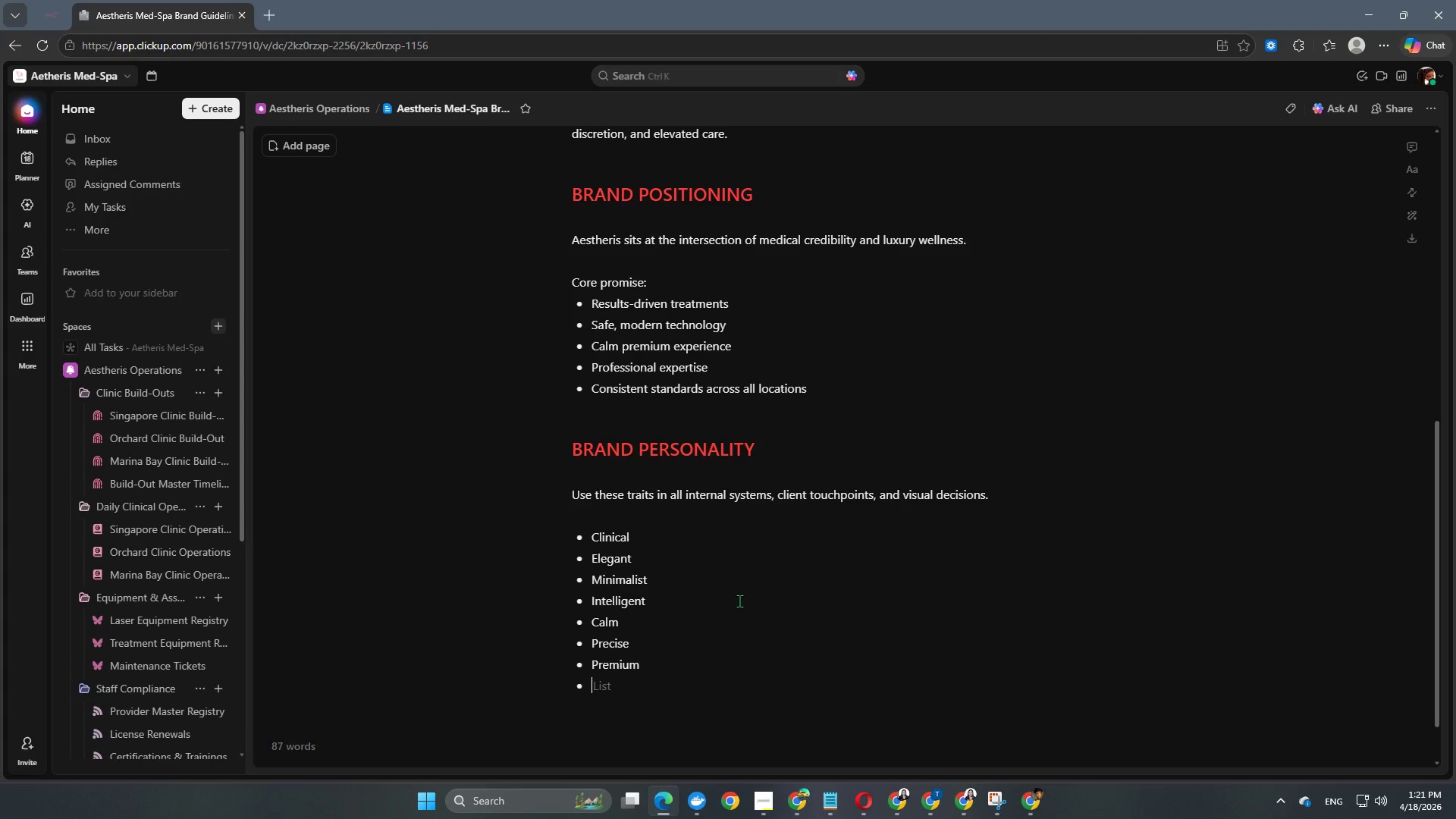 
type(Reassuring)
 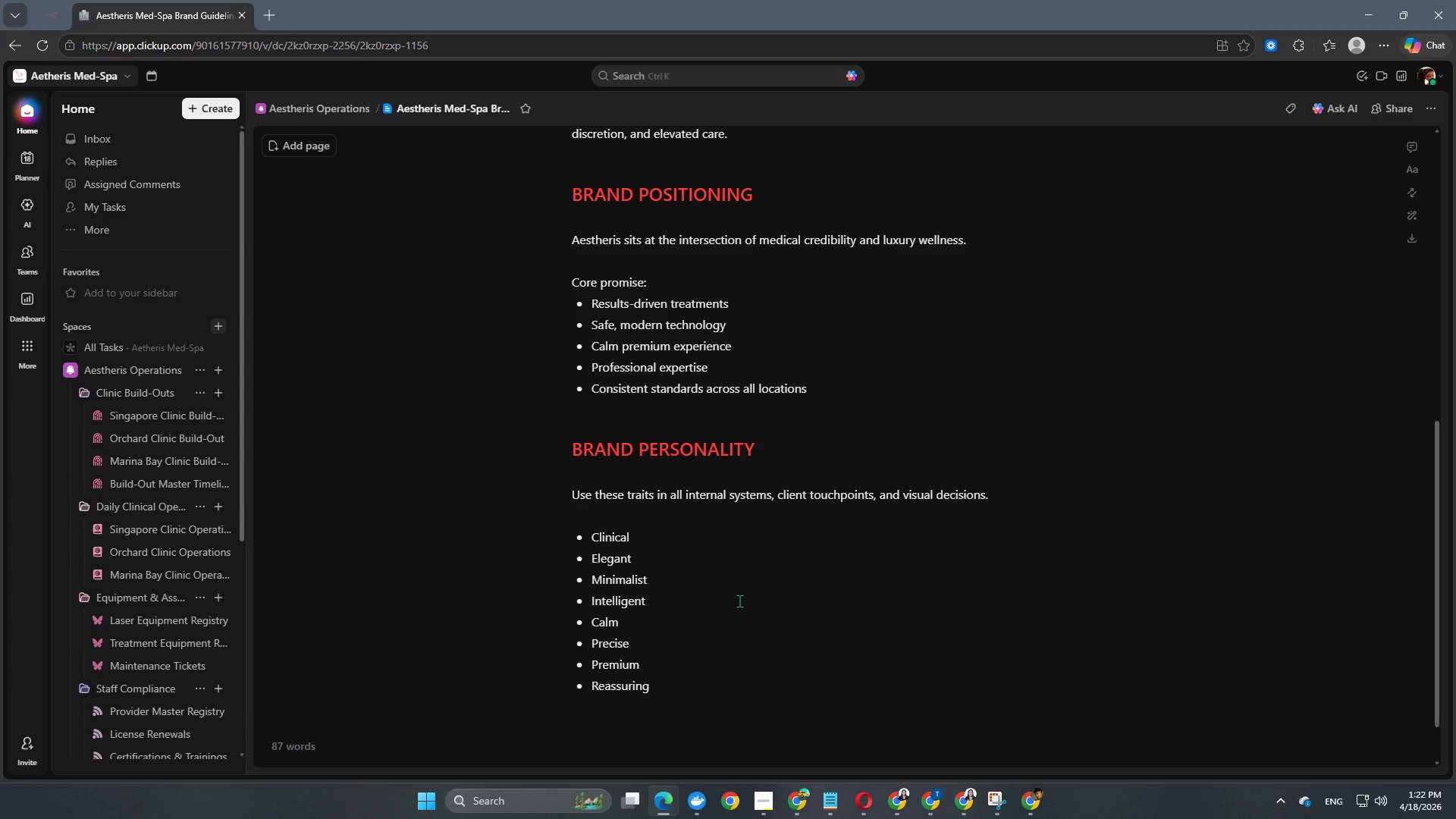 
key(Enter)
 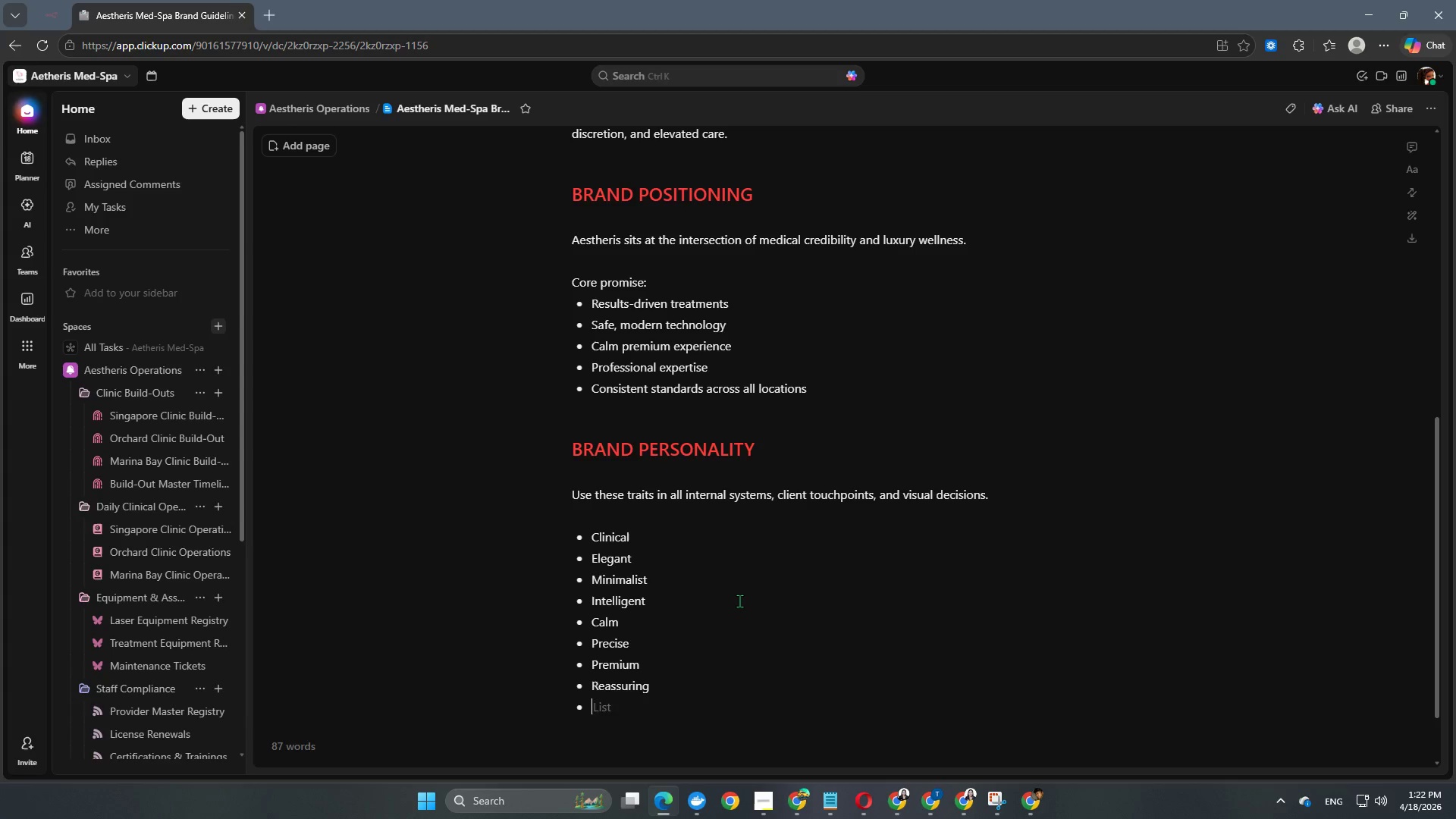 
key(Enter)
 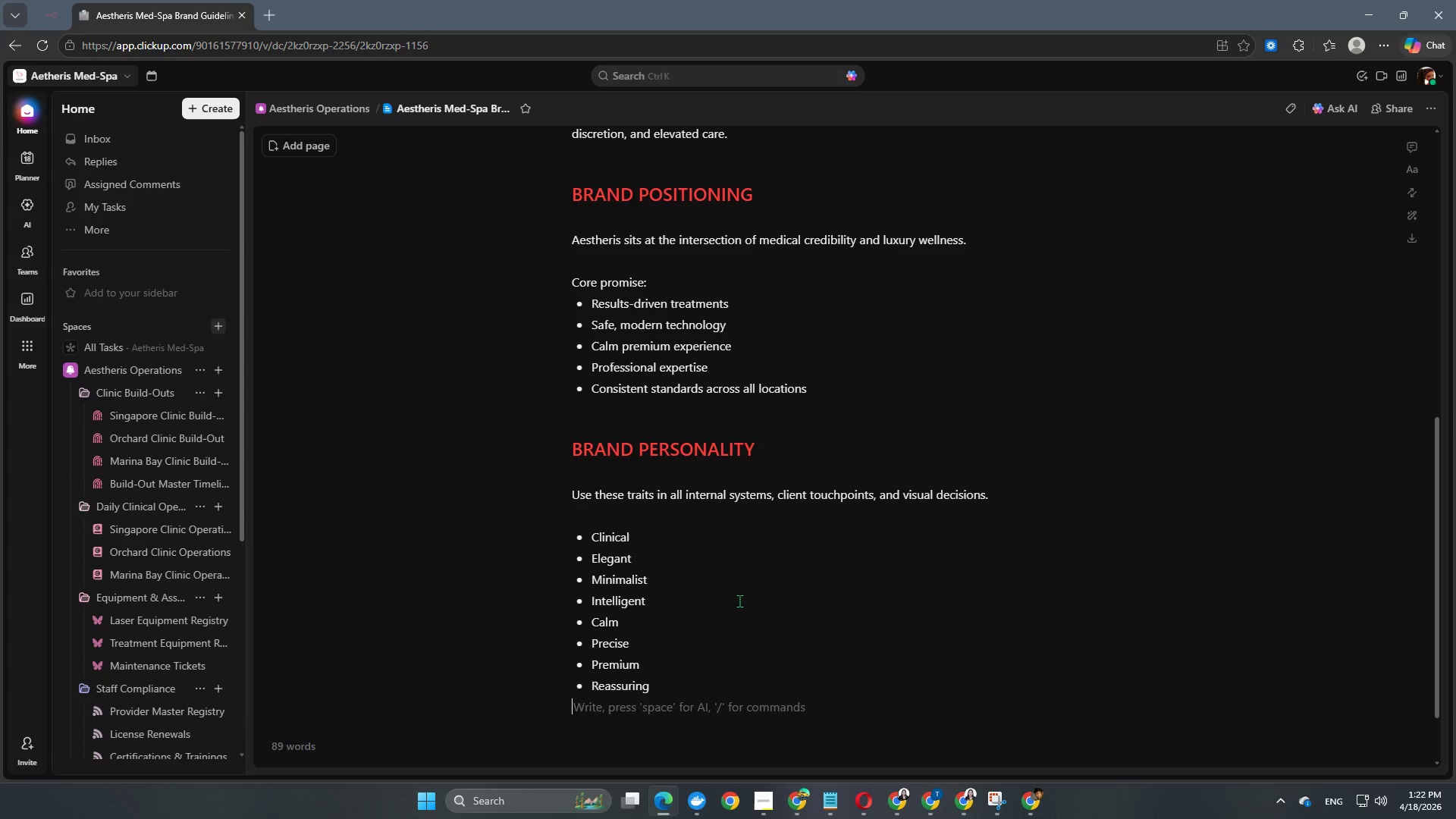 
key(Enter)
 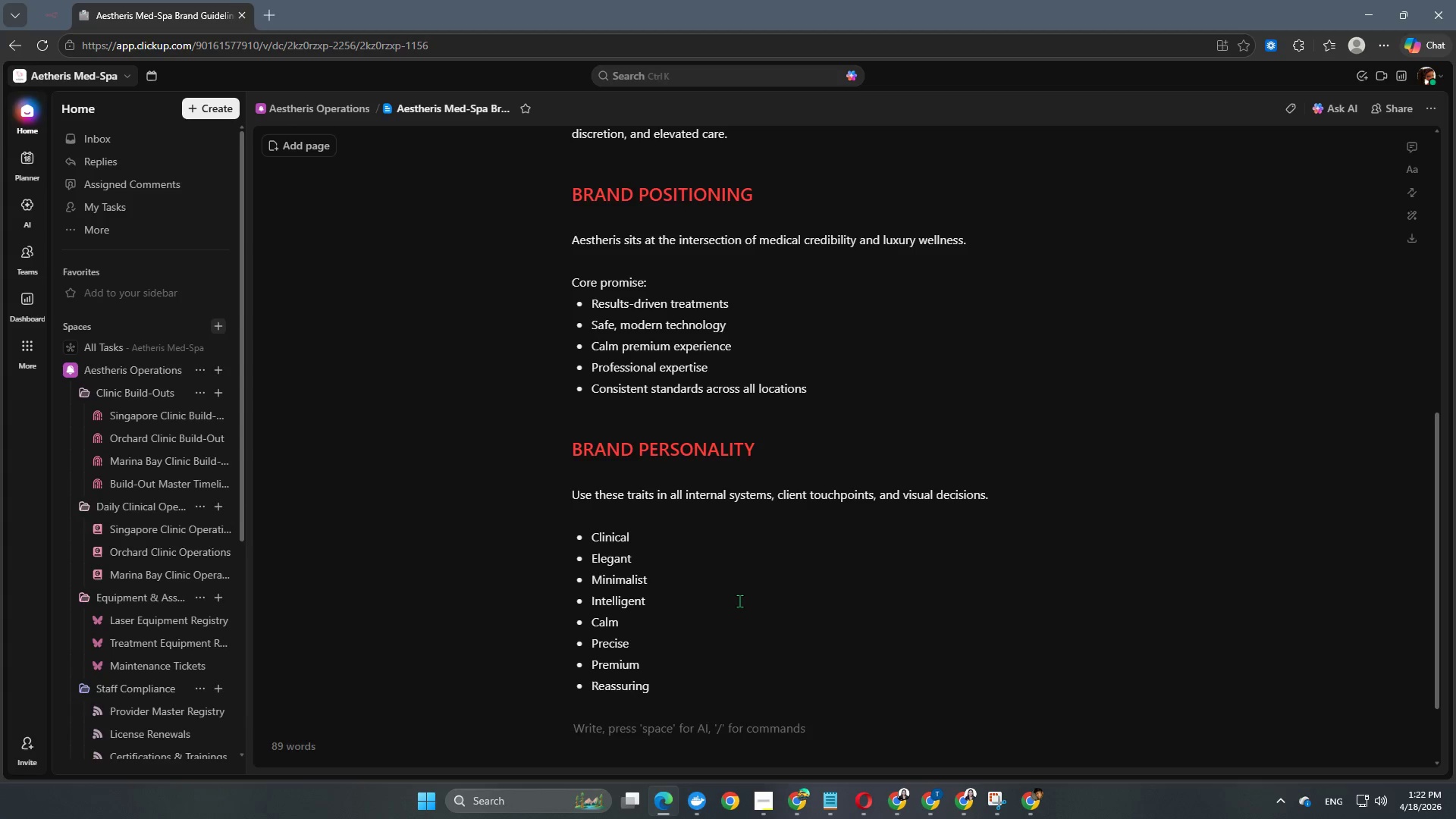 
type(Avoid)
 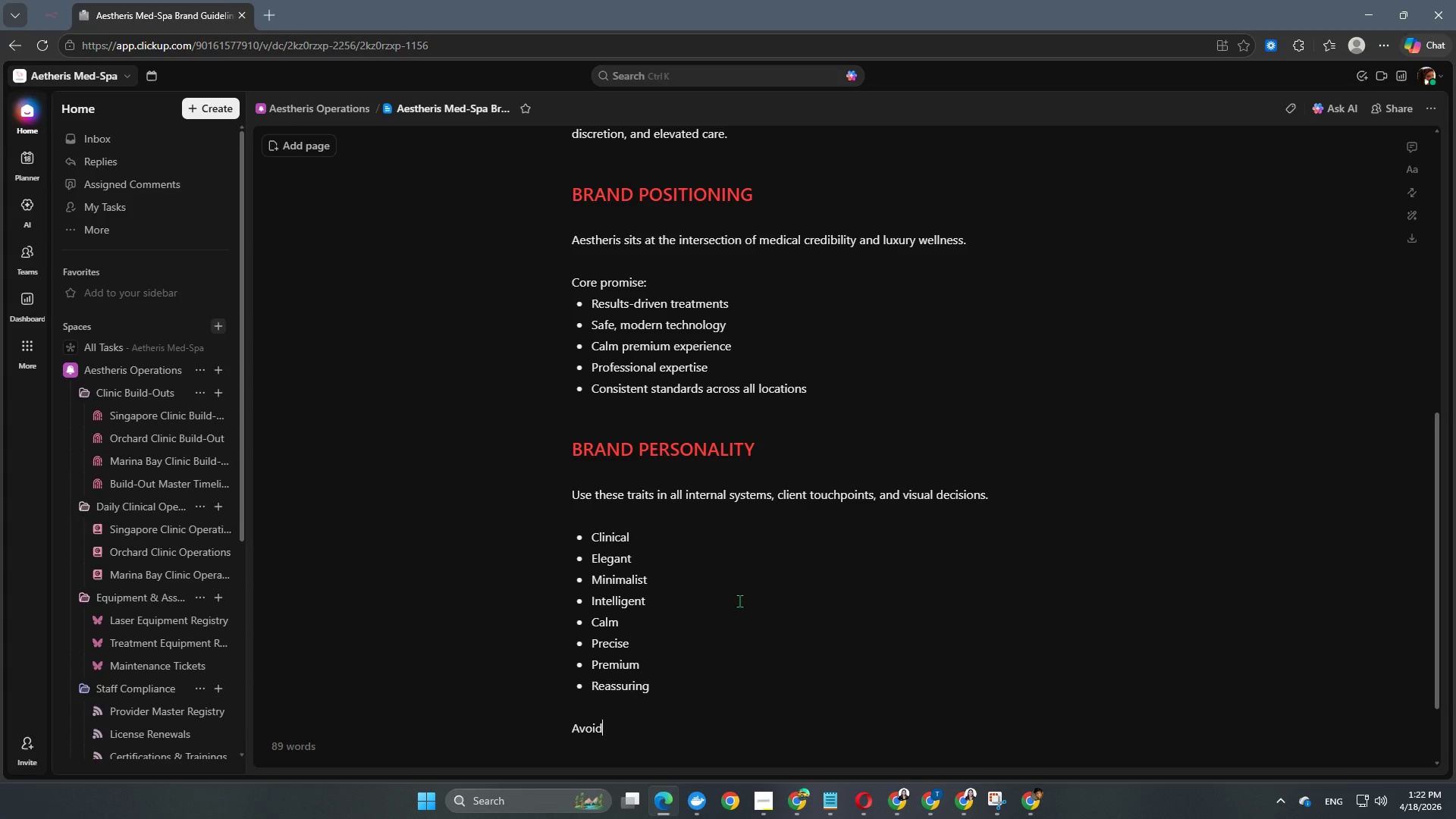 
hold_key(key=ShiftRight, duration=1.75)
 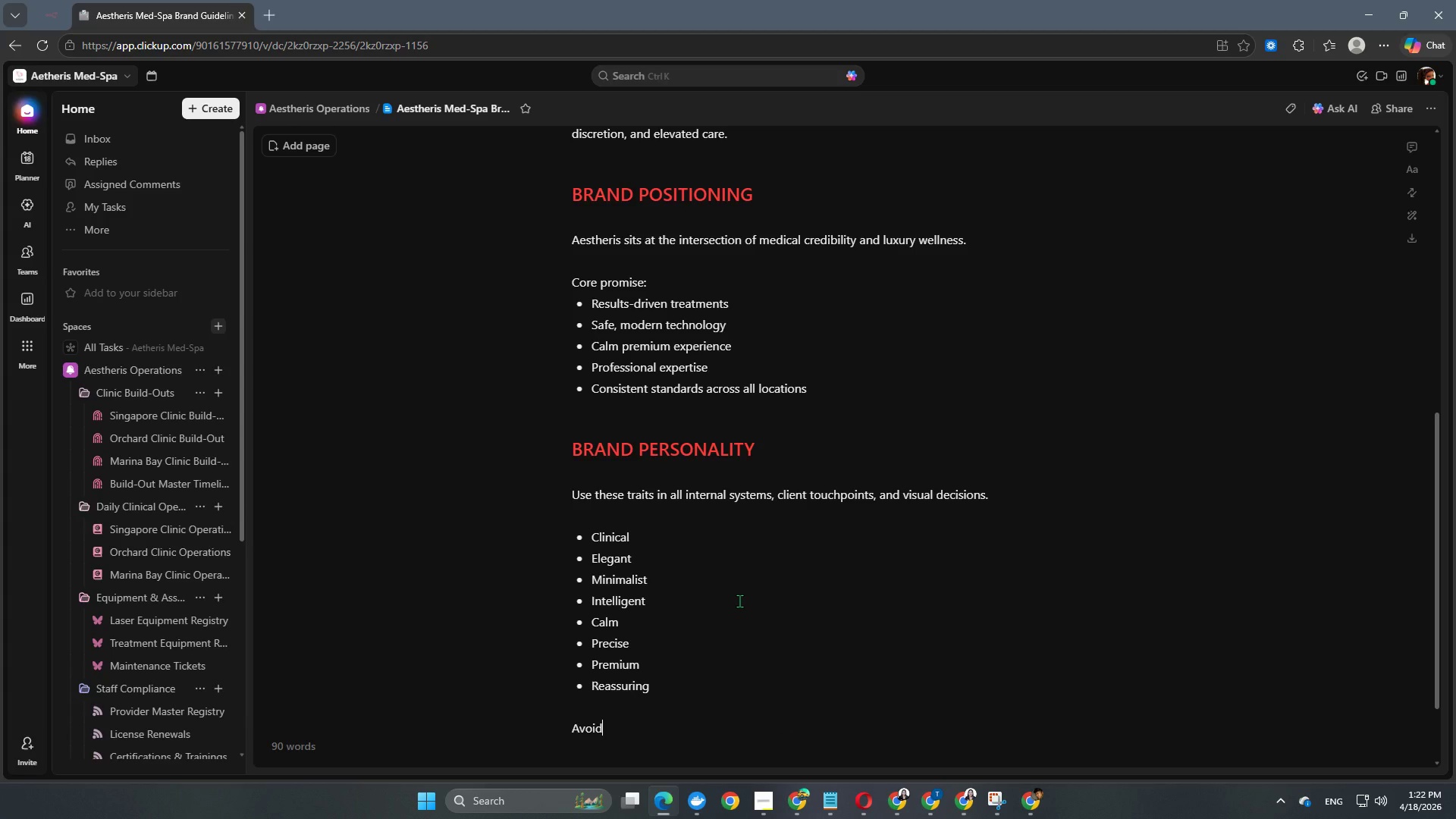 
key(Shift+Semicolon)
 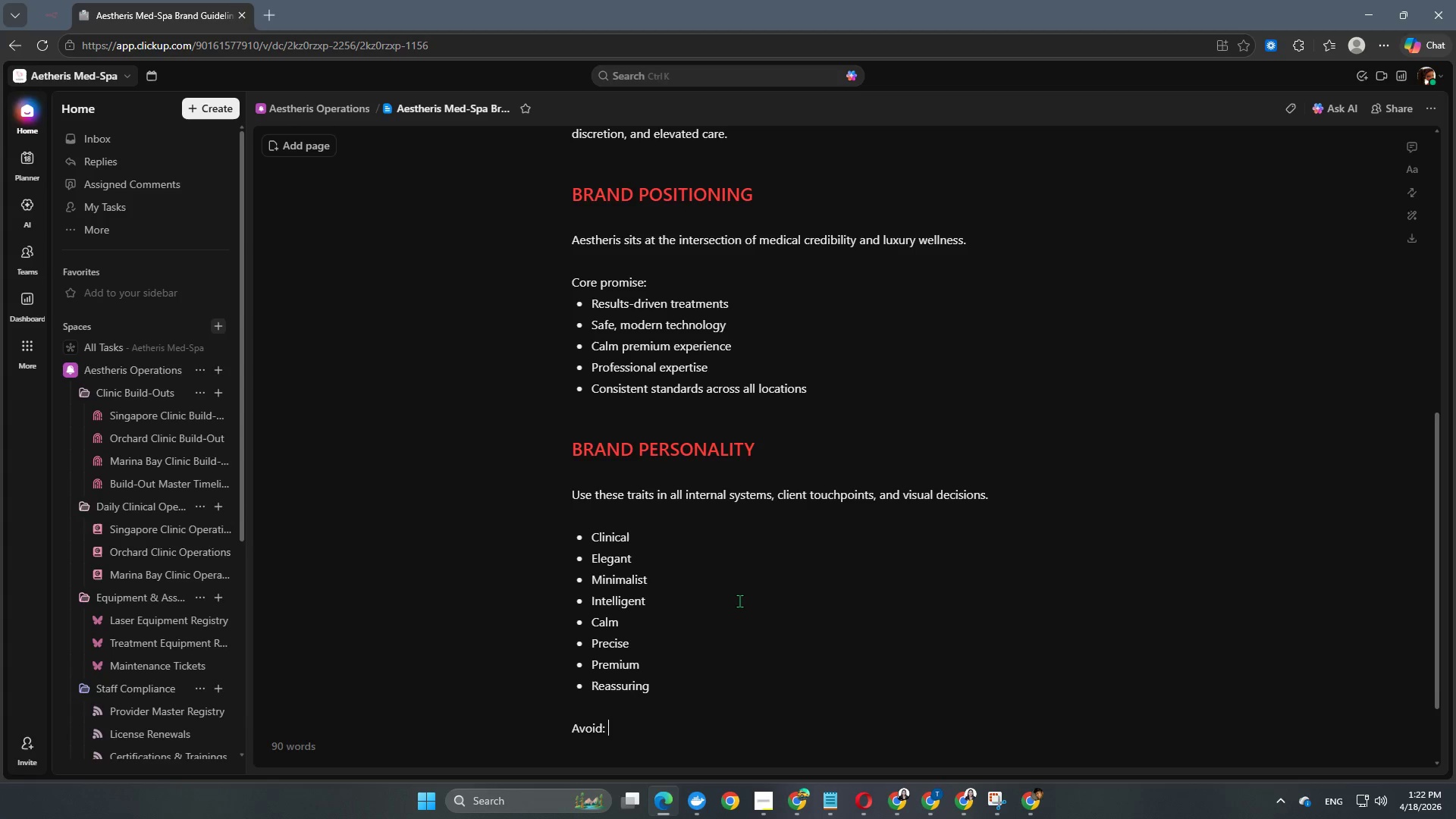 
key(Space)
 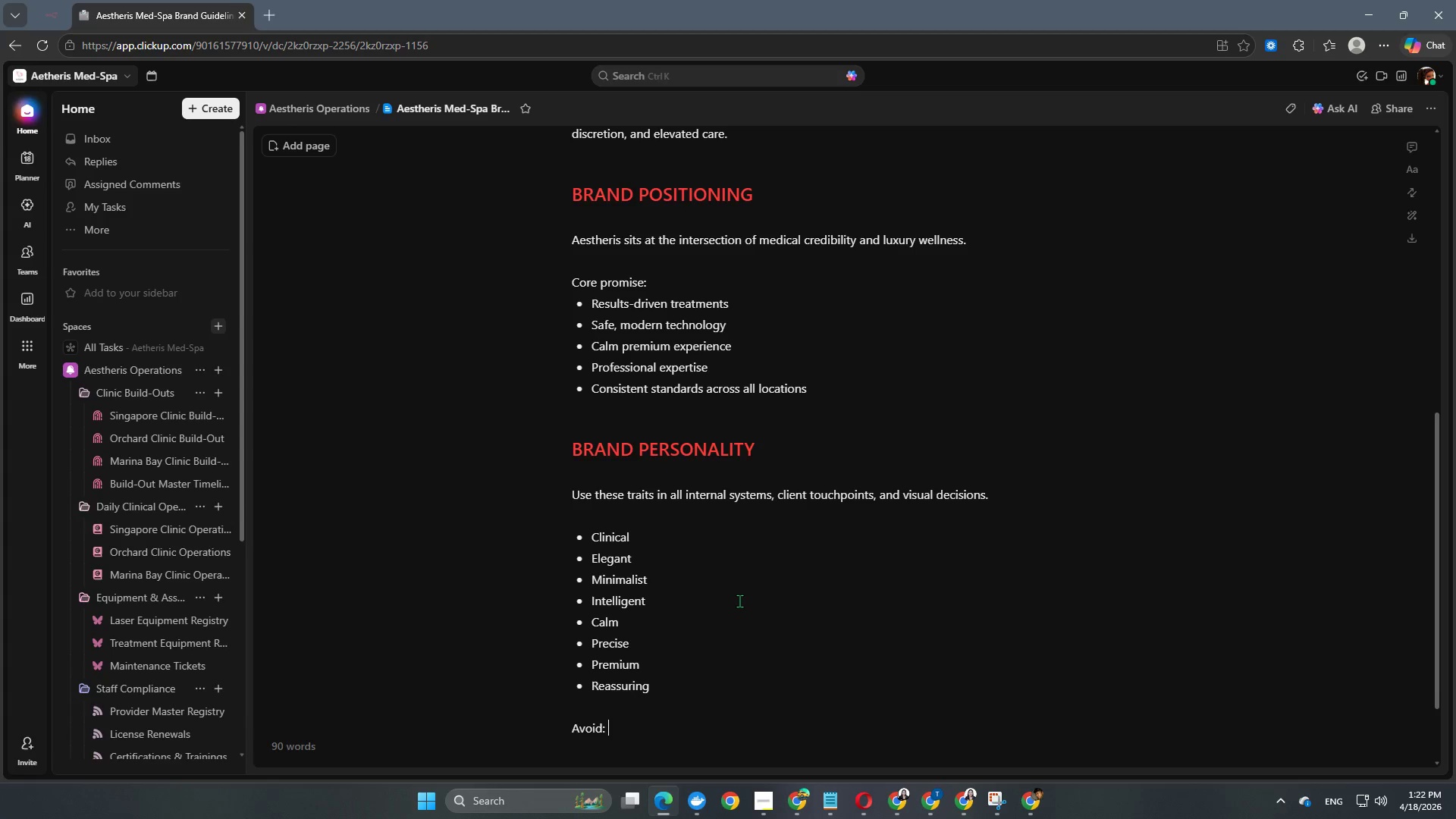 
key(Enter)
 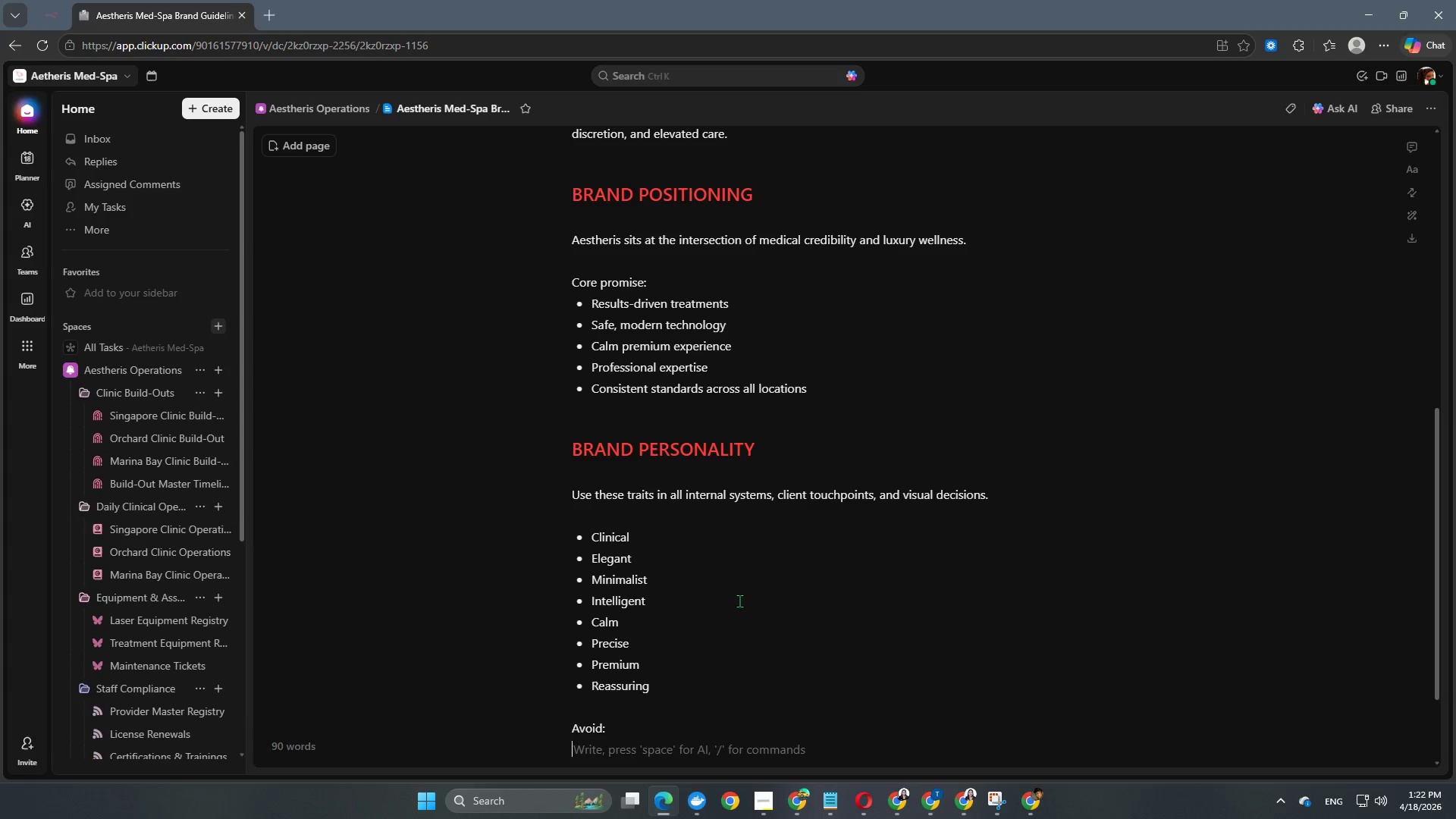 
key(Enter)
 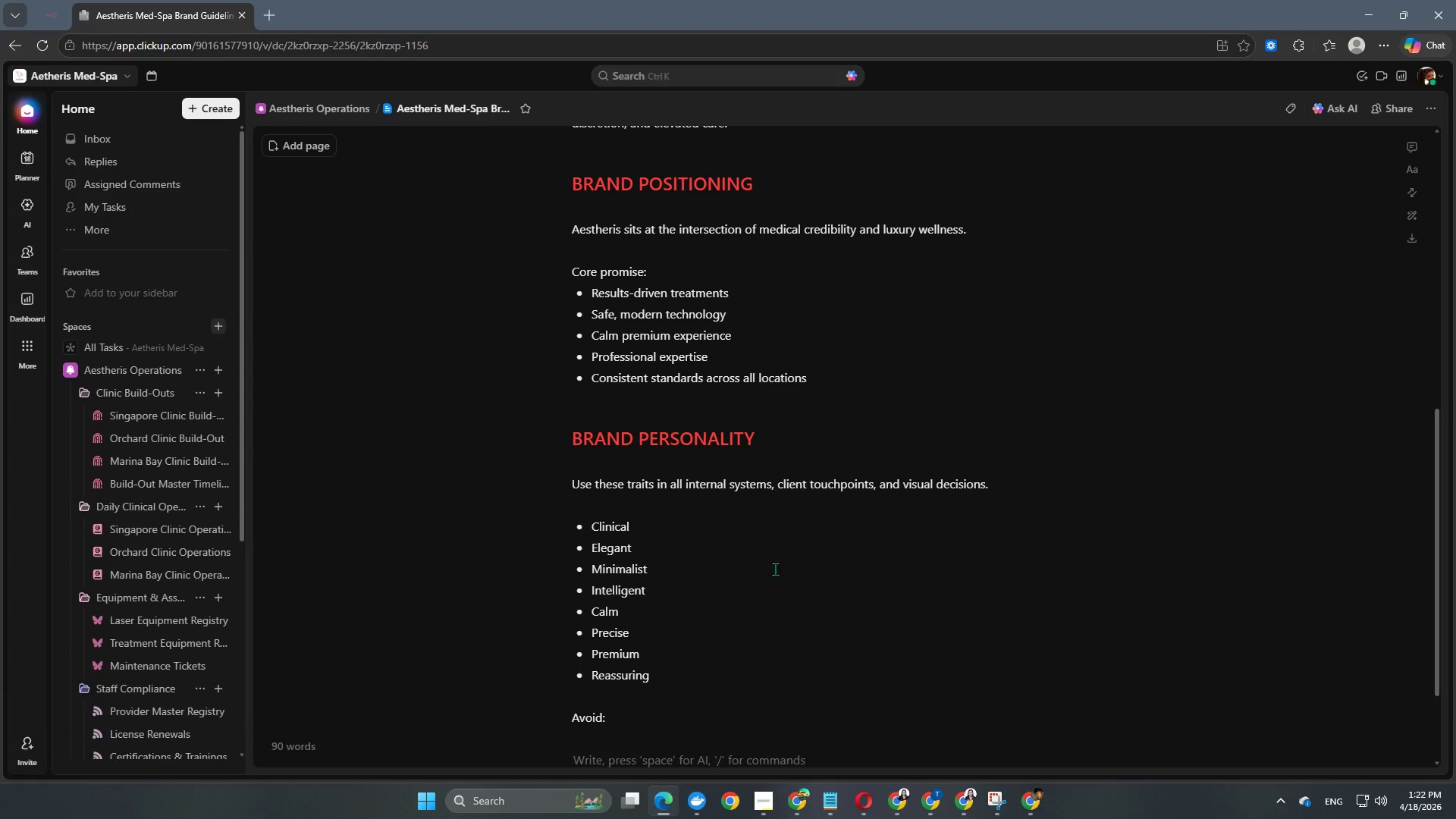 
scroll: coordinate [786, 530], scroll_direction: down, amount: 4.0
 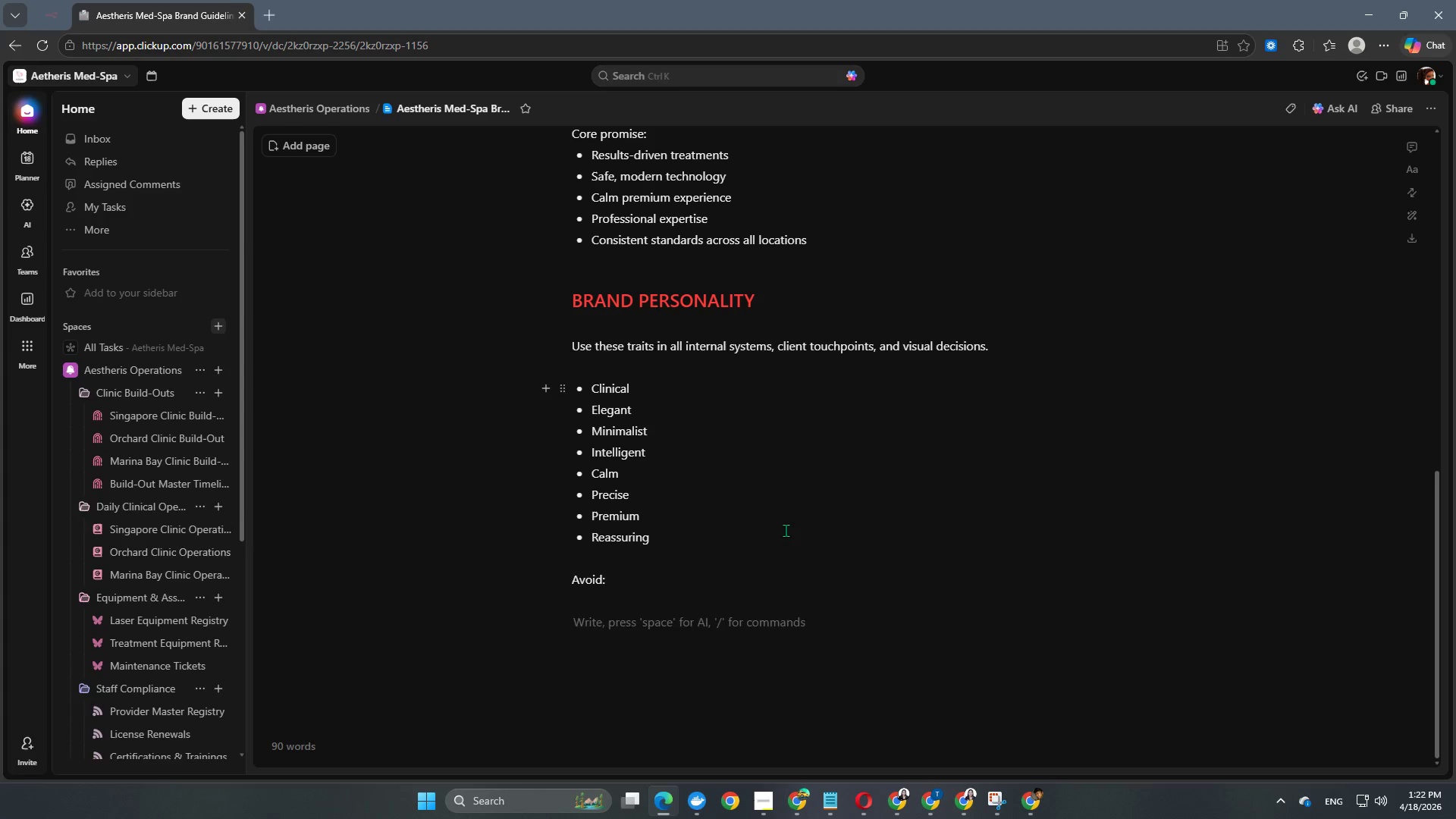 
key(Minus)
 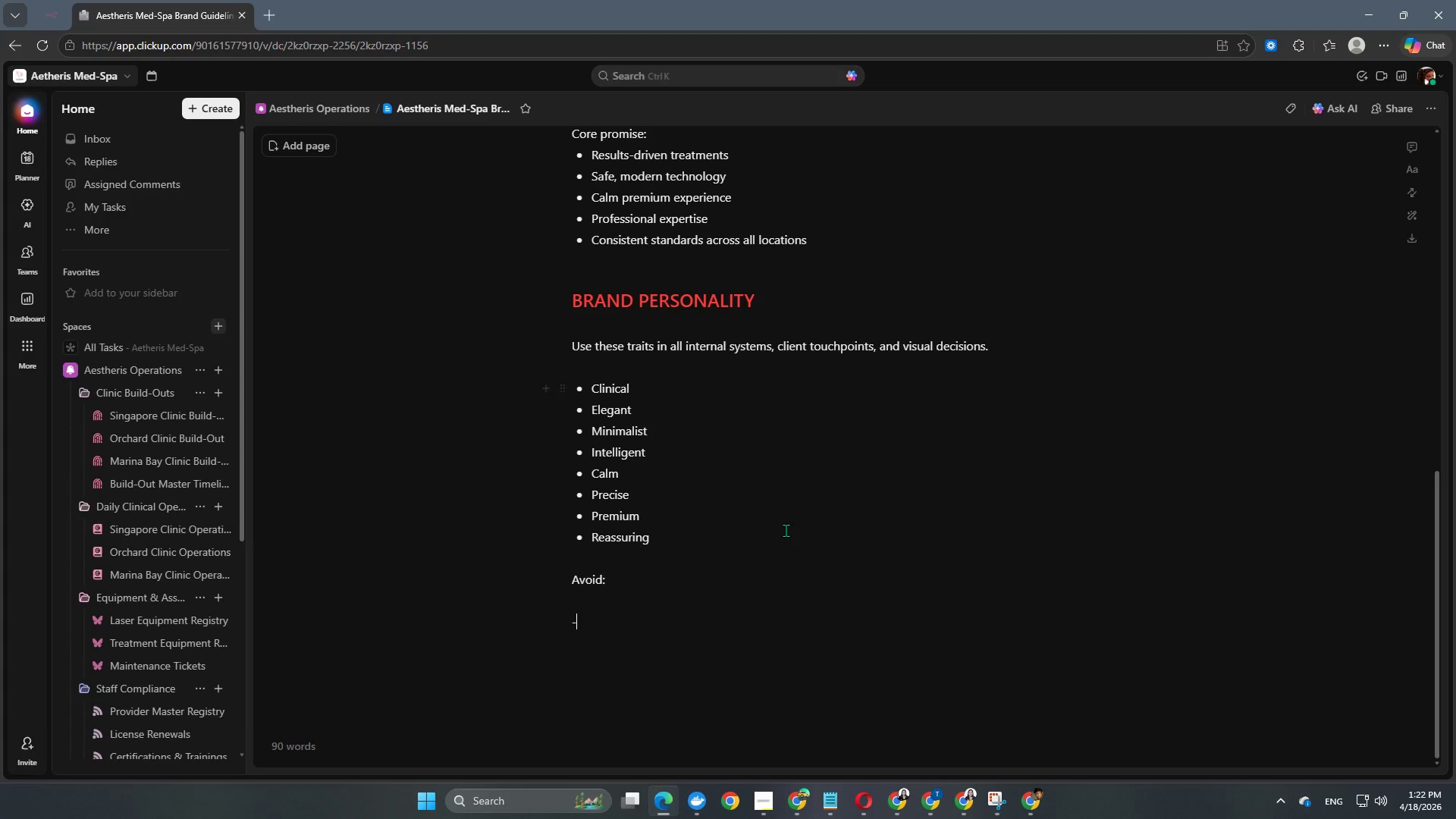 
key(Space)
 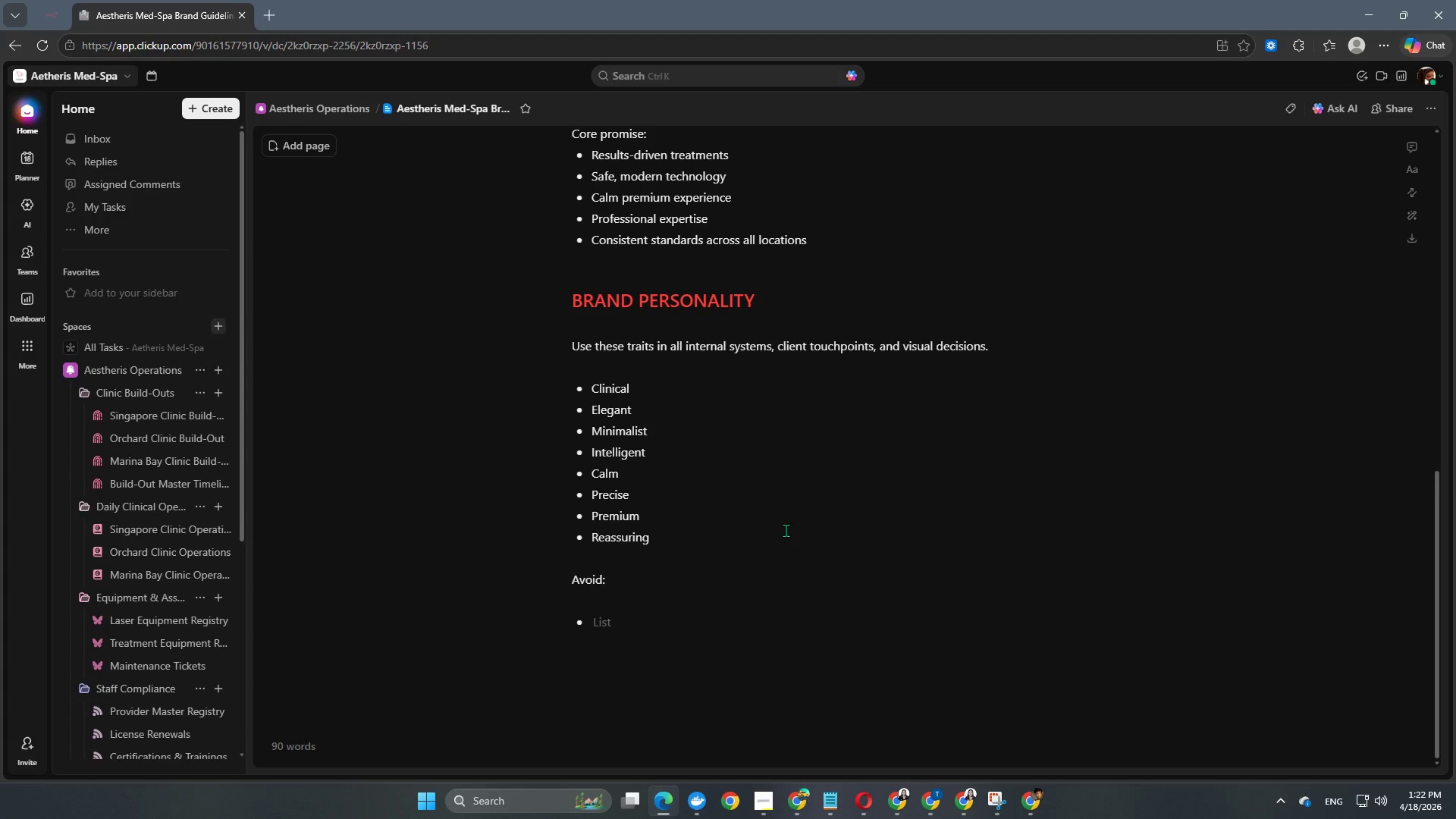 
scroll: coordinate [786, 530], scroll_direction: down, amount: 4.0
 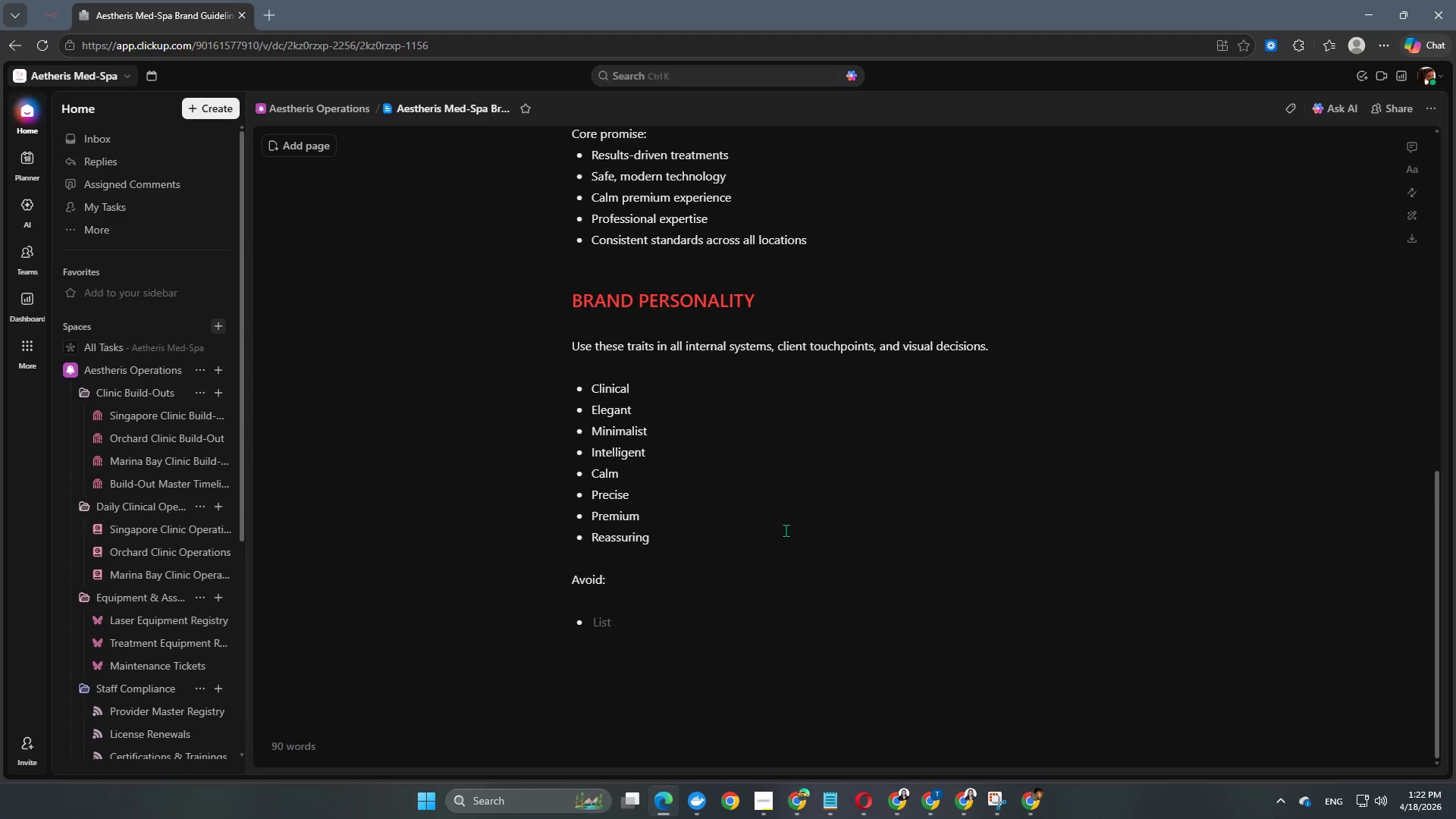 
type(Loud)
 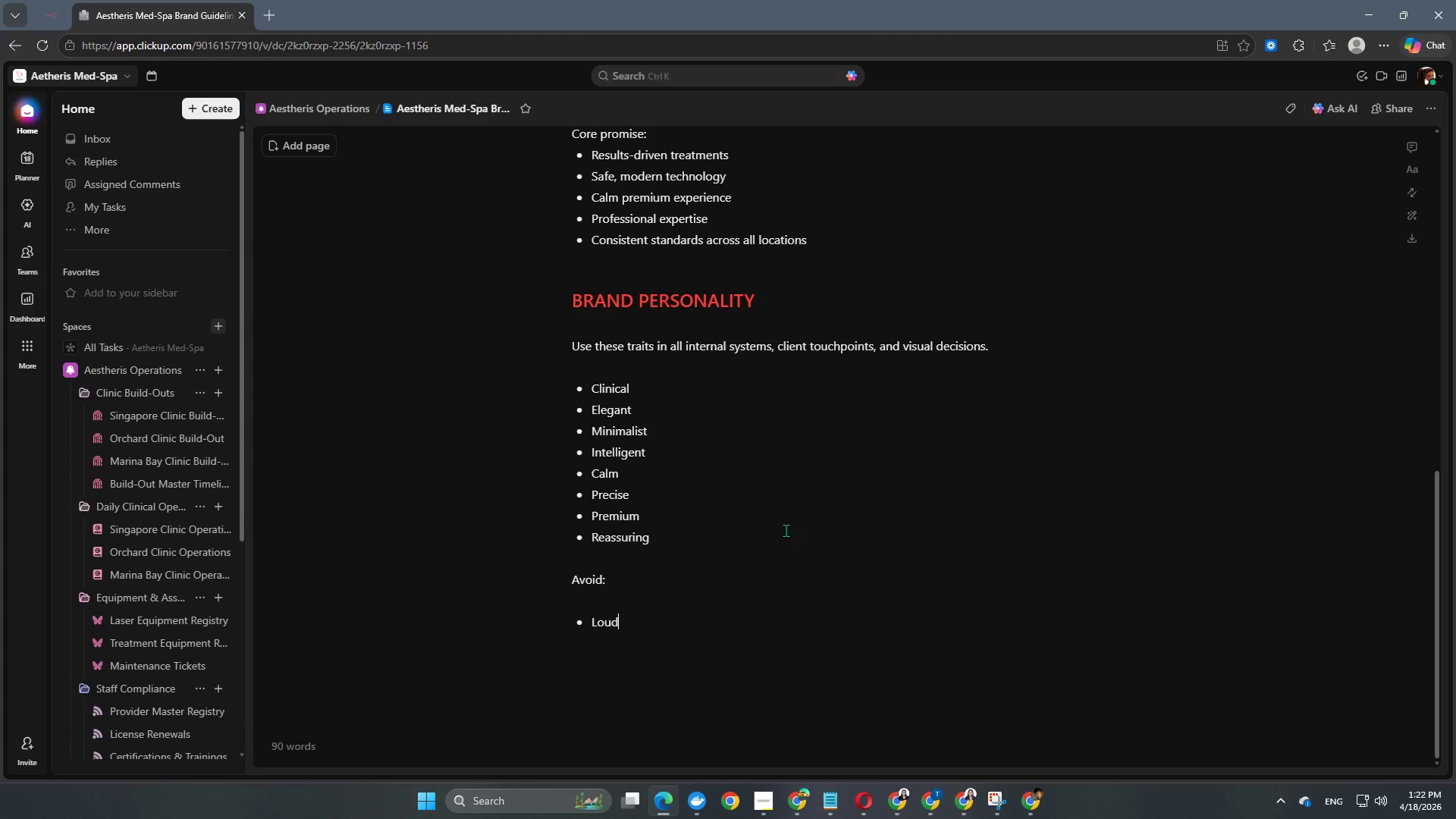 
key(Enter)
 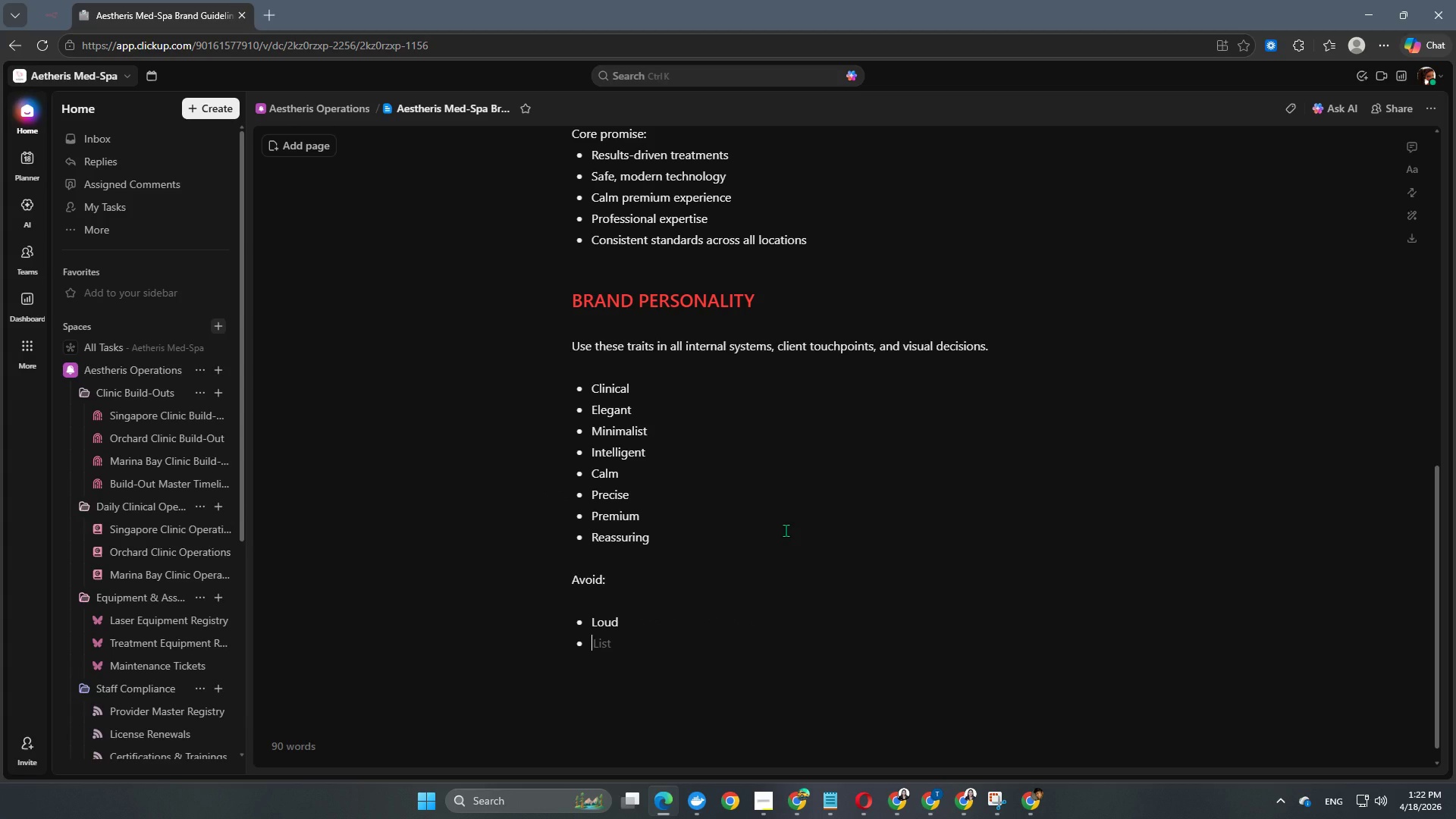 
type(Trendy)
 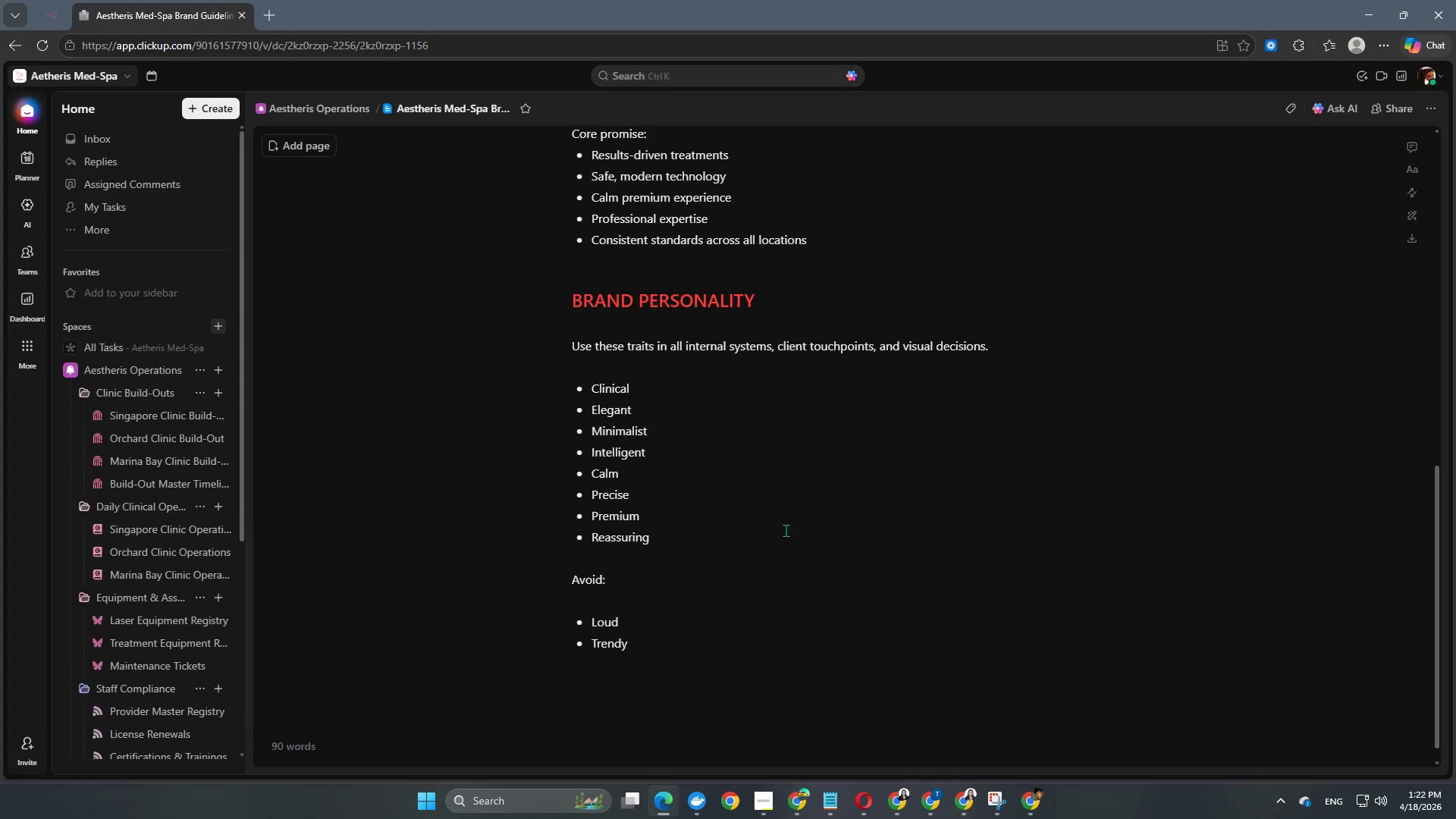 
key(Enter)
 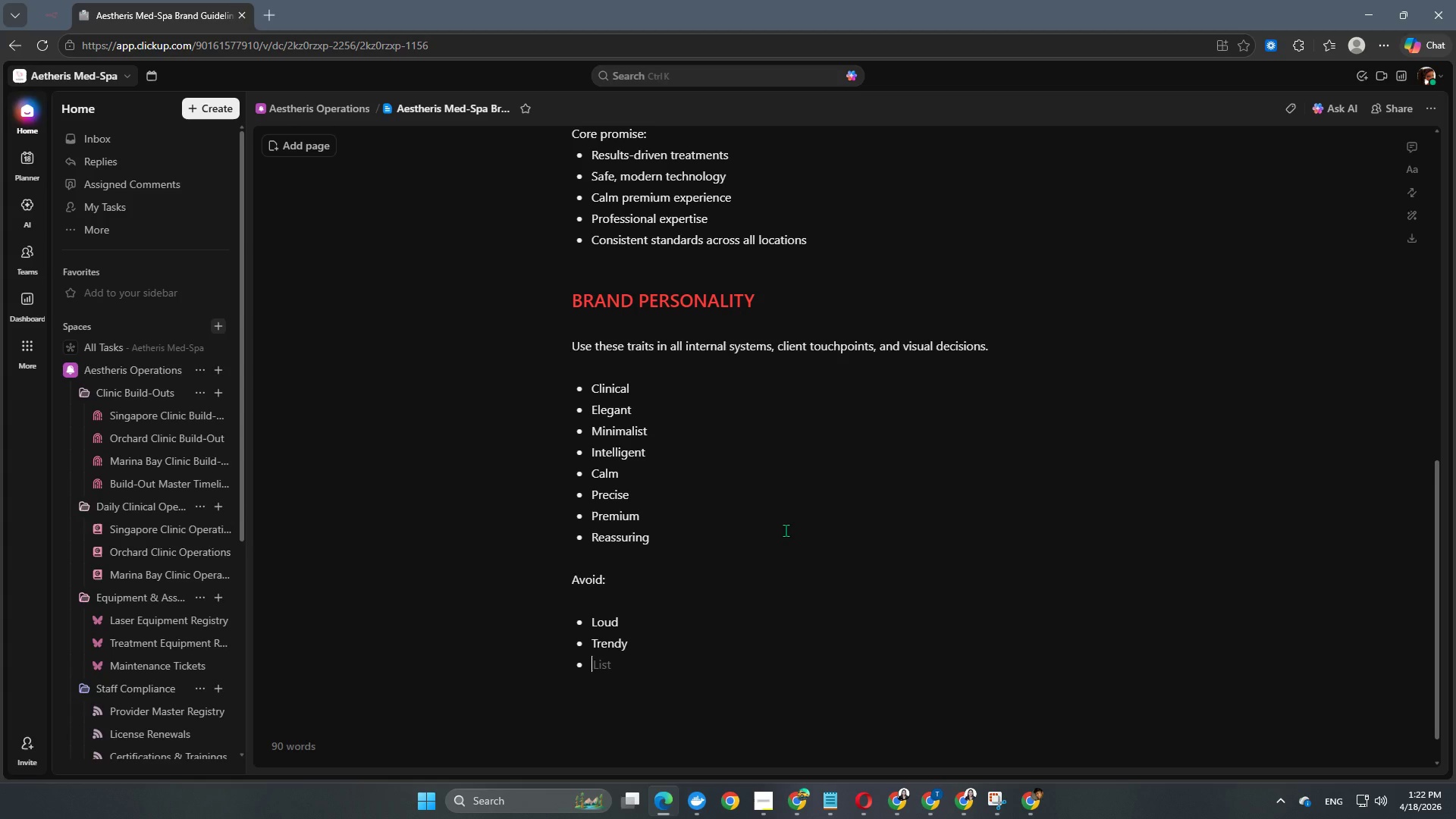 
type(Gimmicky)
 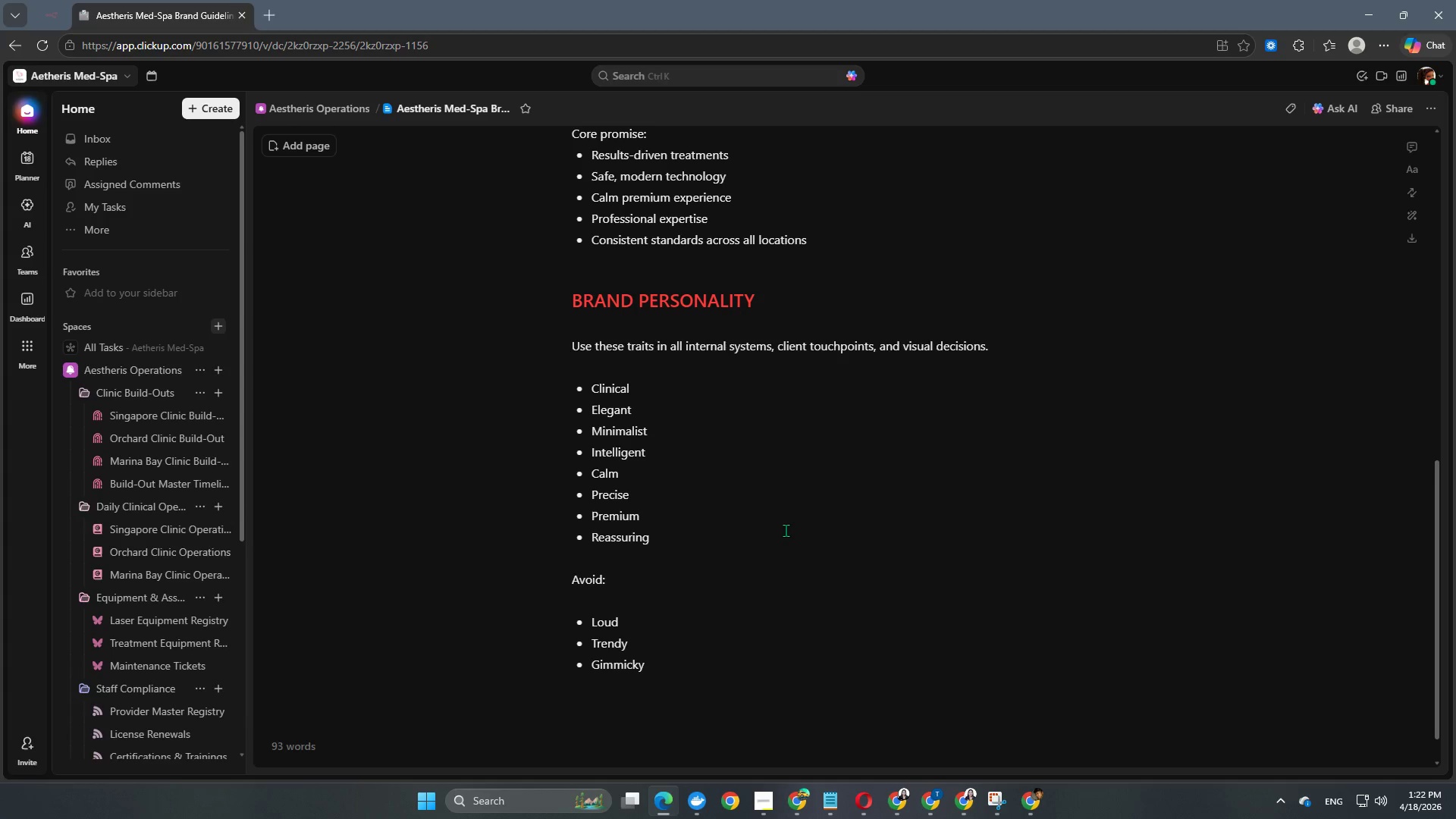 
key(Enter)
 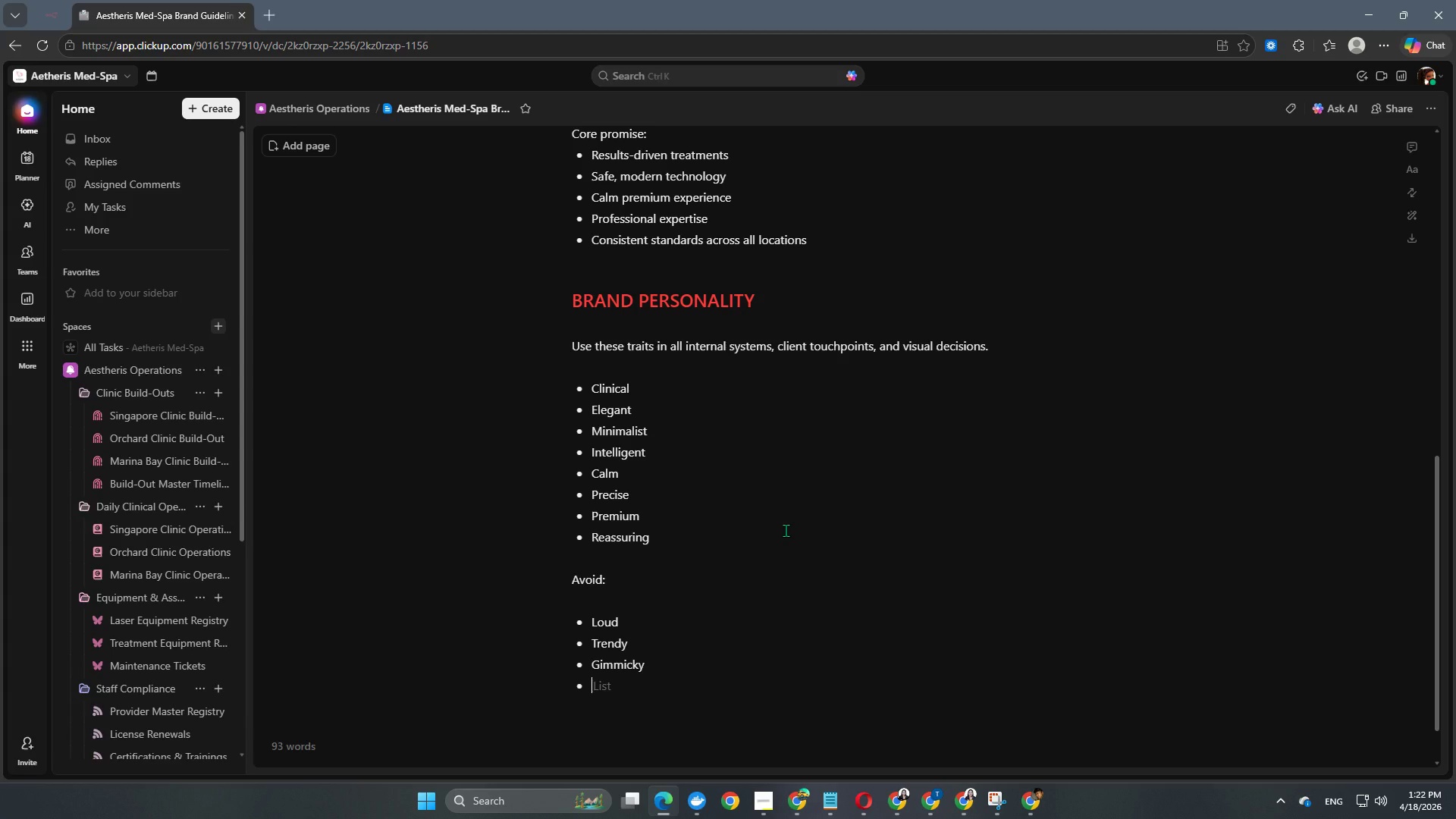 
type(Chaotic)
 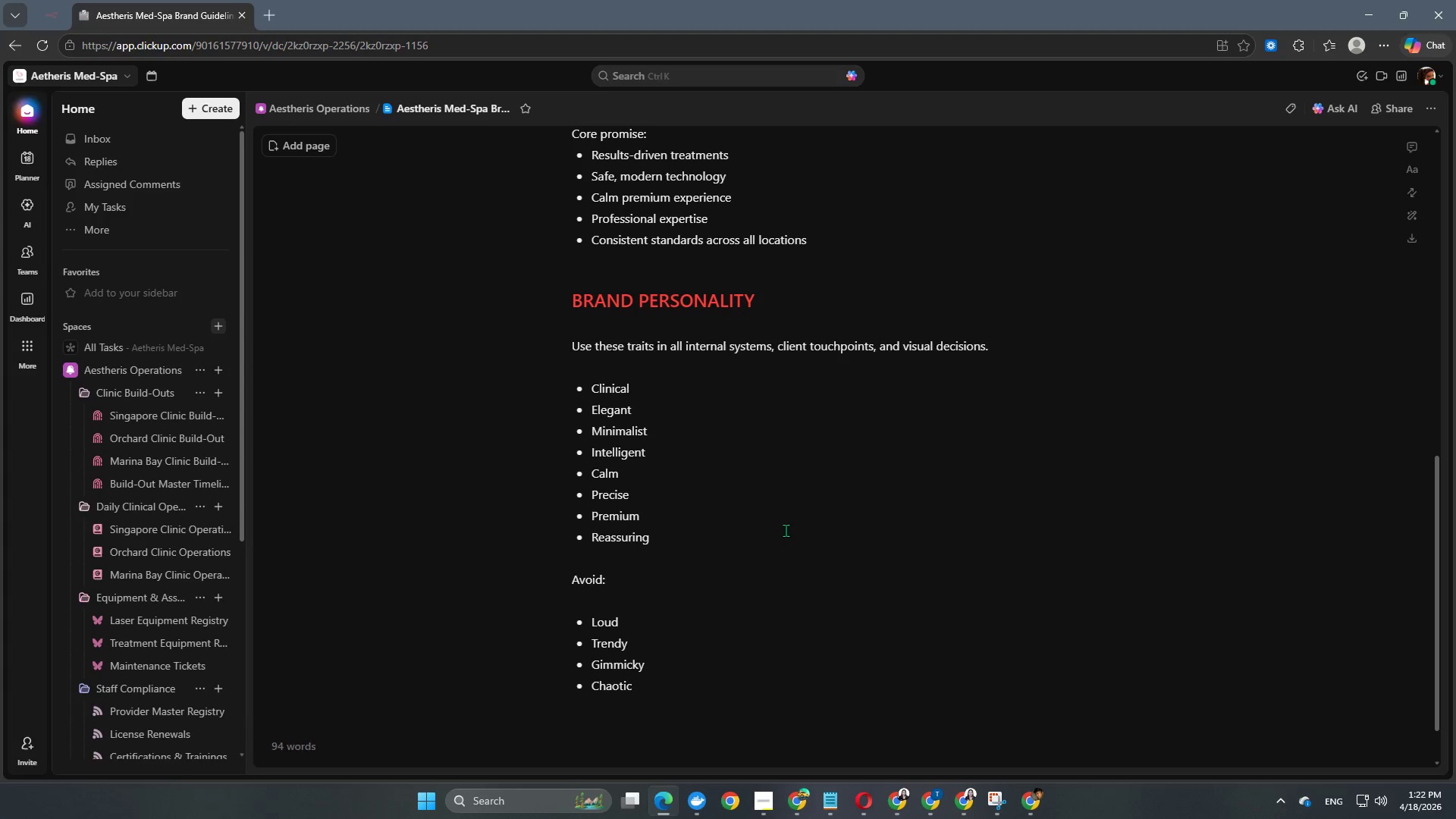 
key(Enter)
 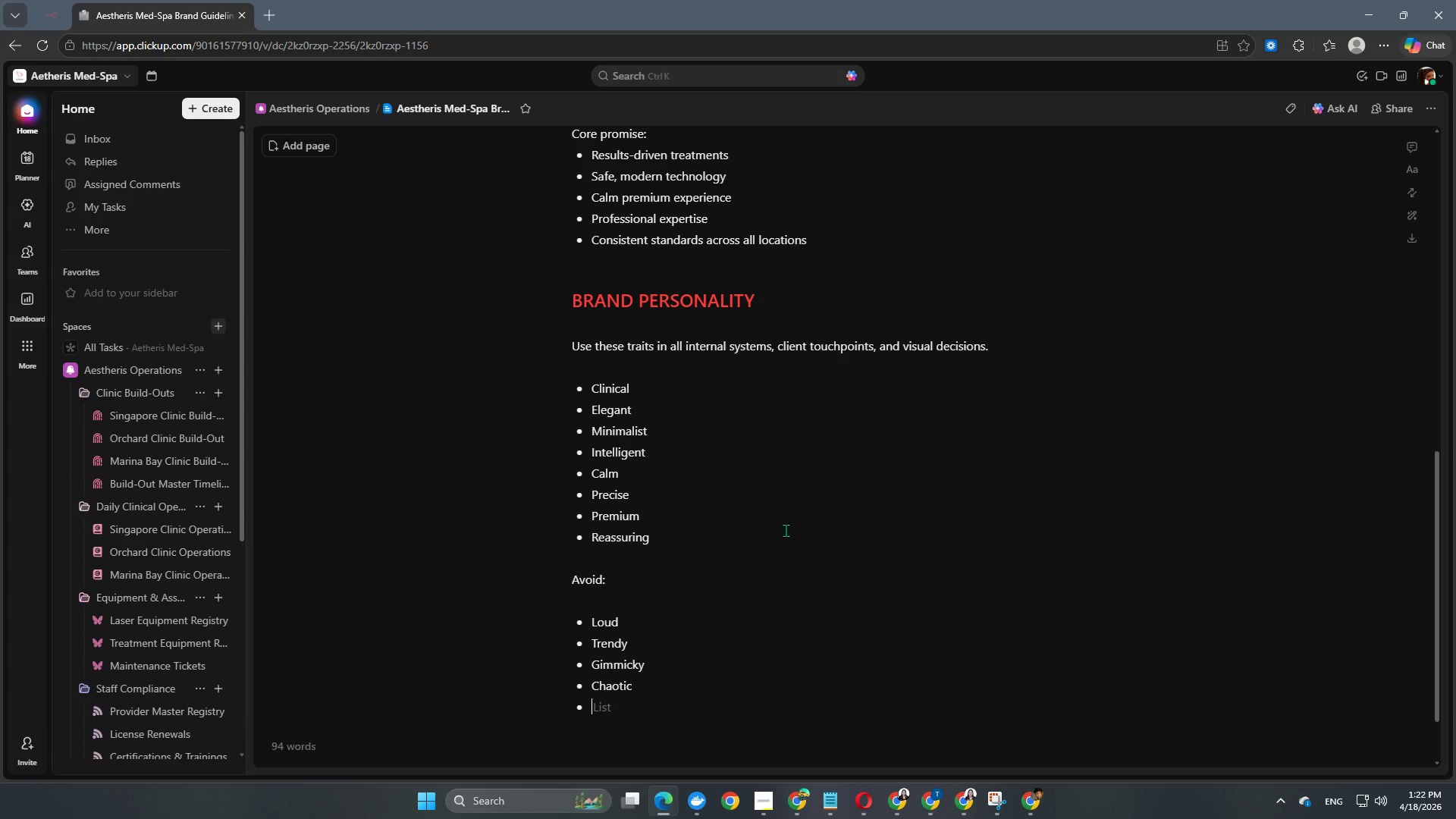 
type(Cheap-looking)
 